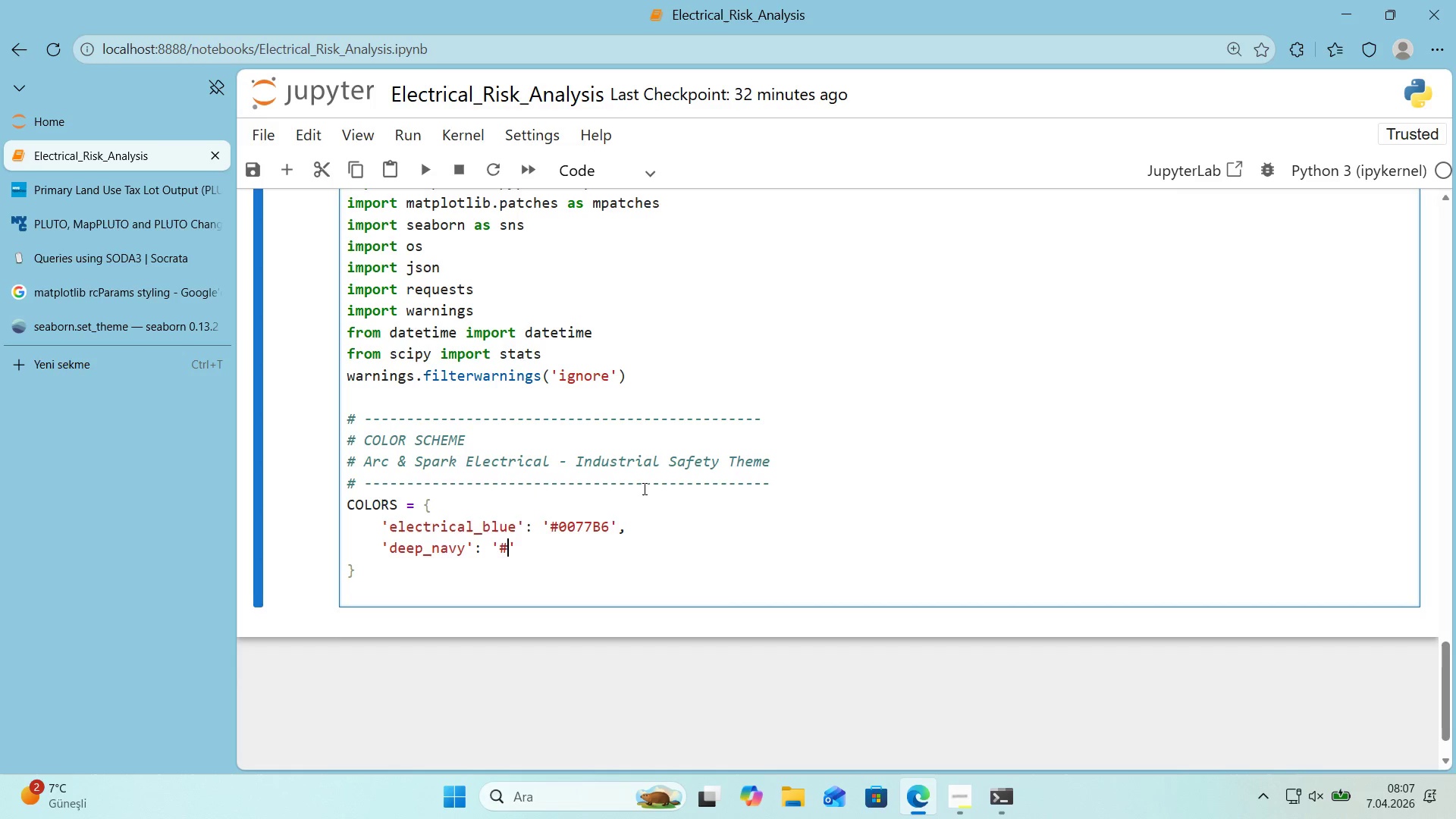 
key(CapsLock)
 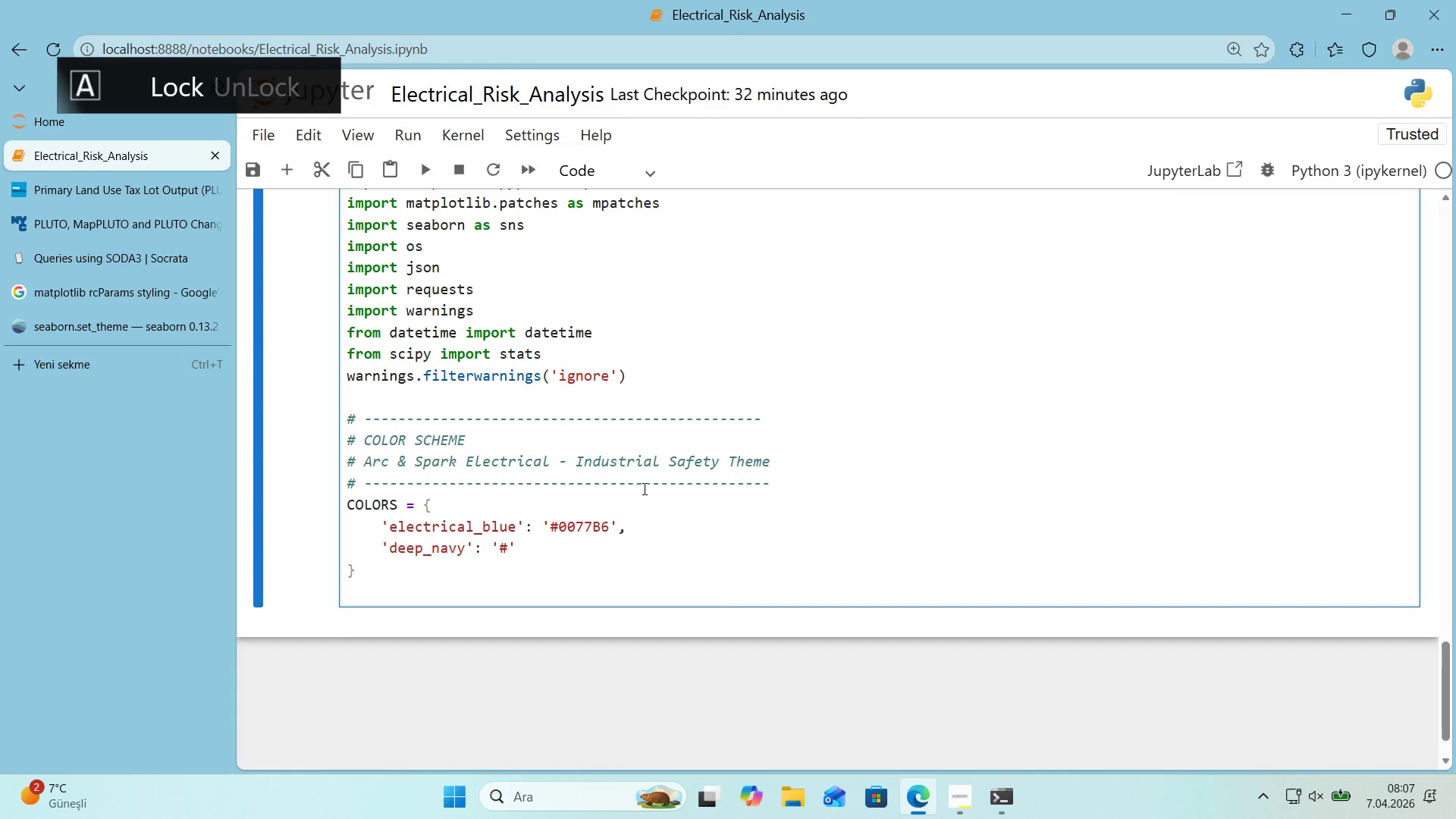 
key(Numpad0)
 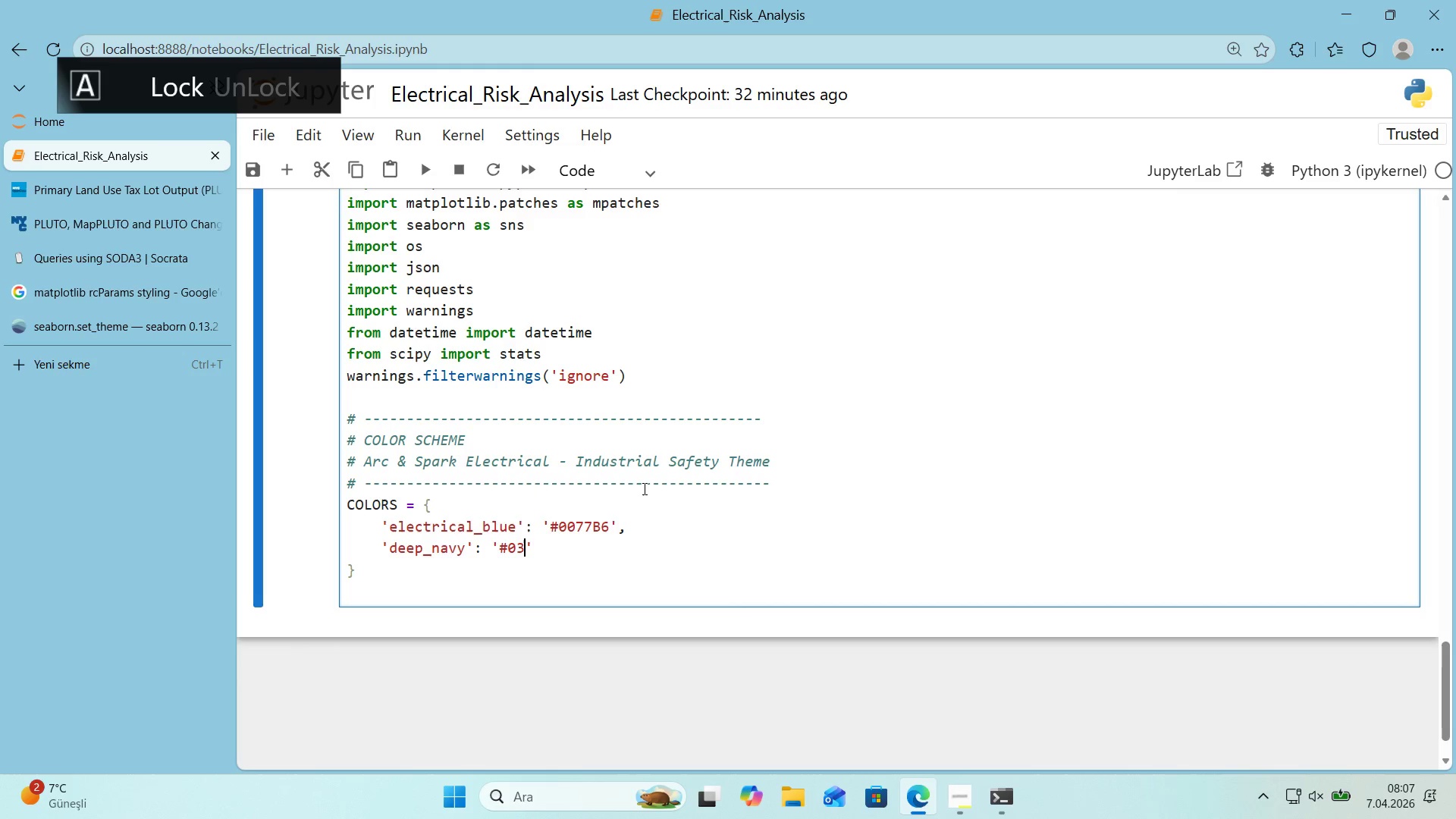 
key(Numpad3)
 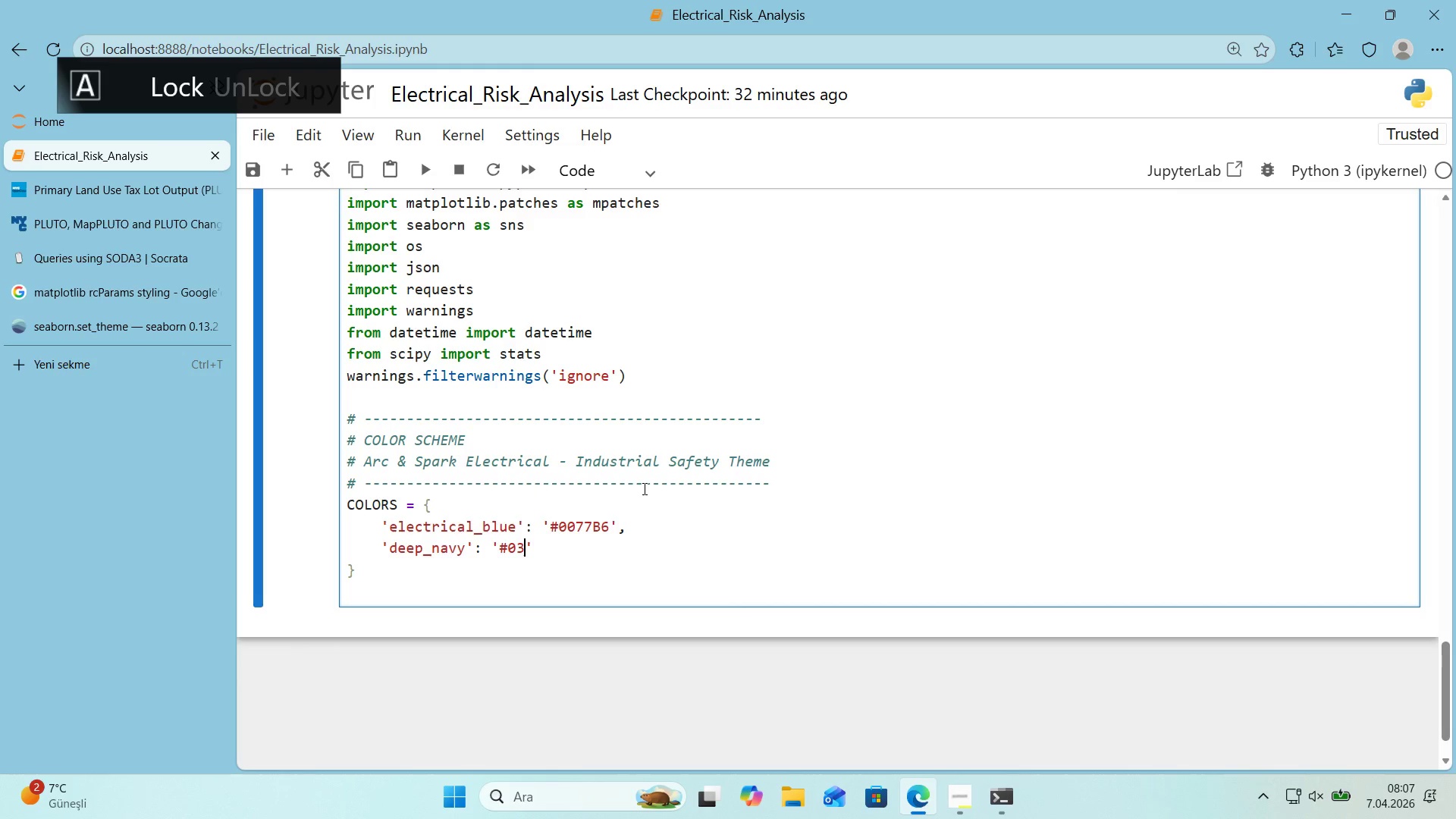 
key(Numpad0)
 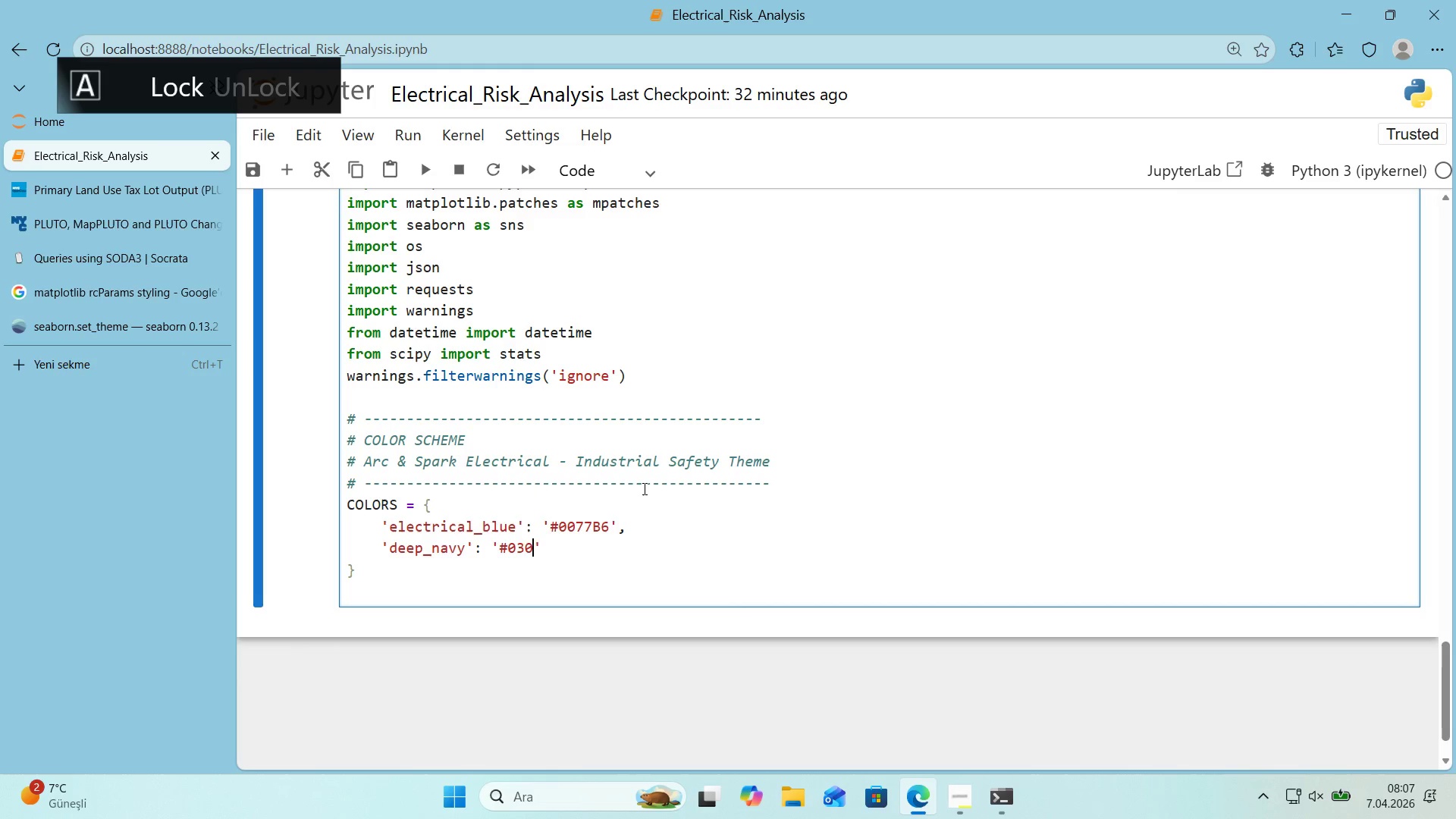 
key(Numpad4)
 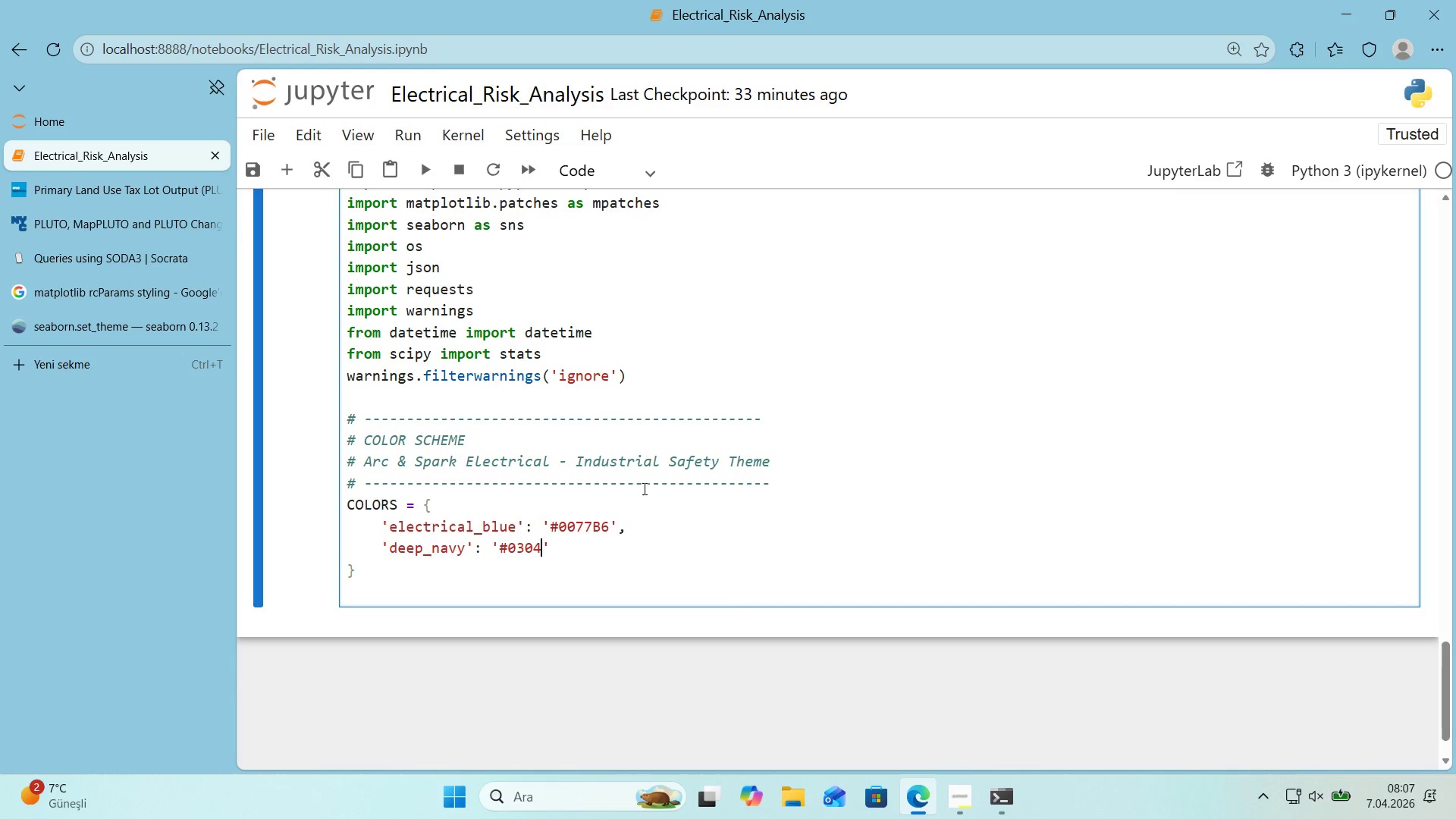 
key(Numpad5)
 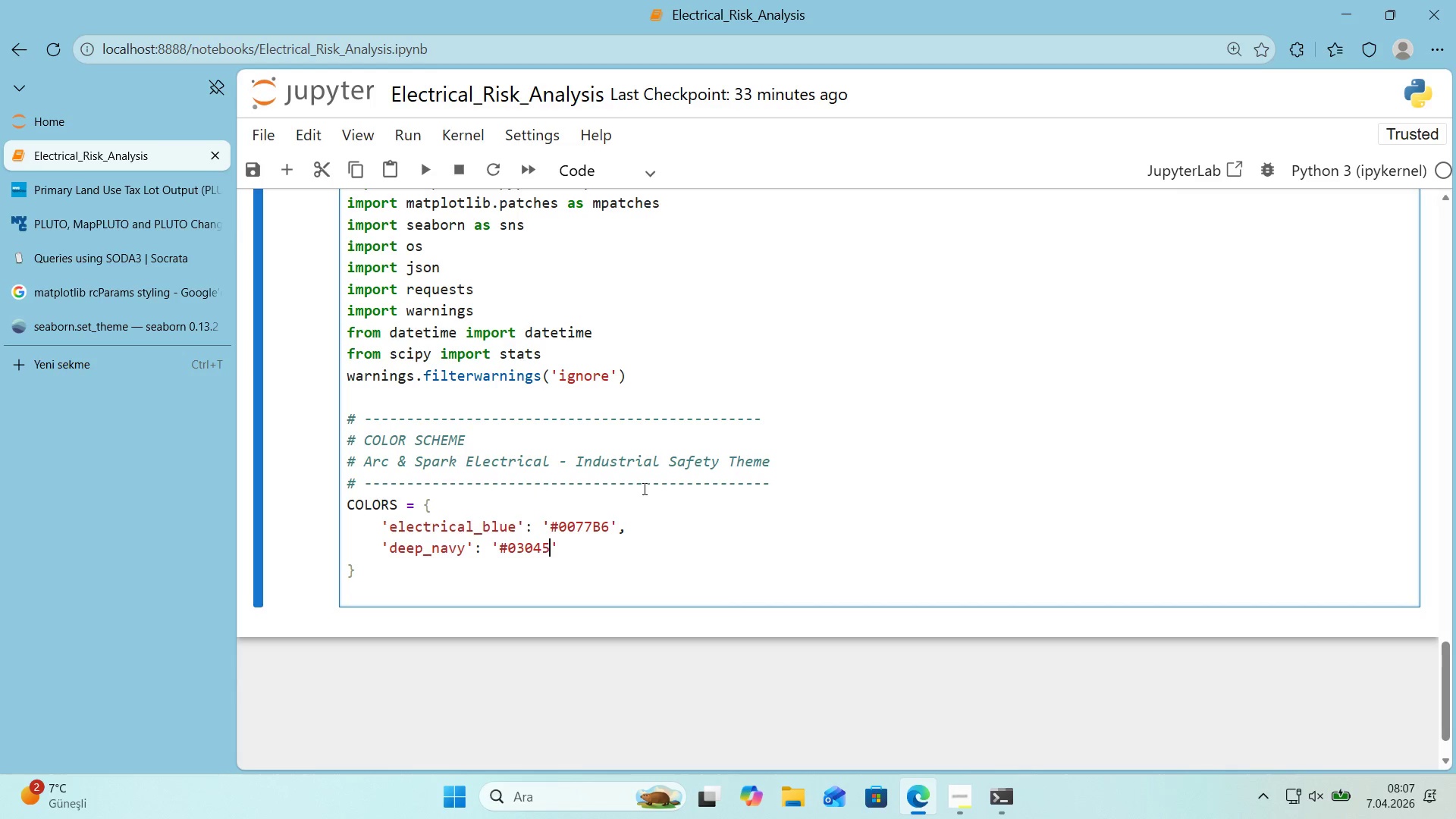 
key(E)
 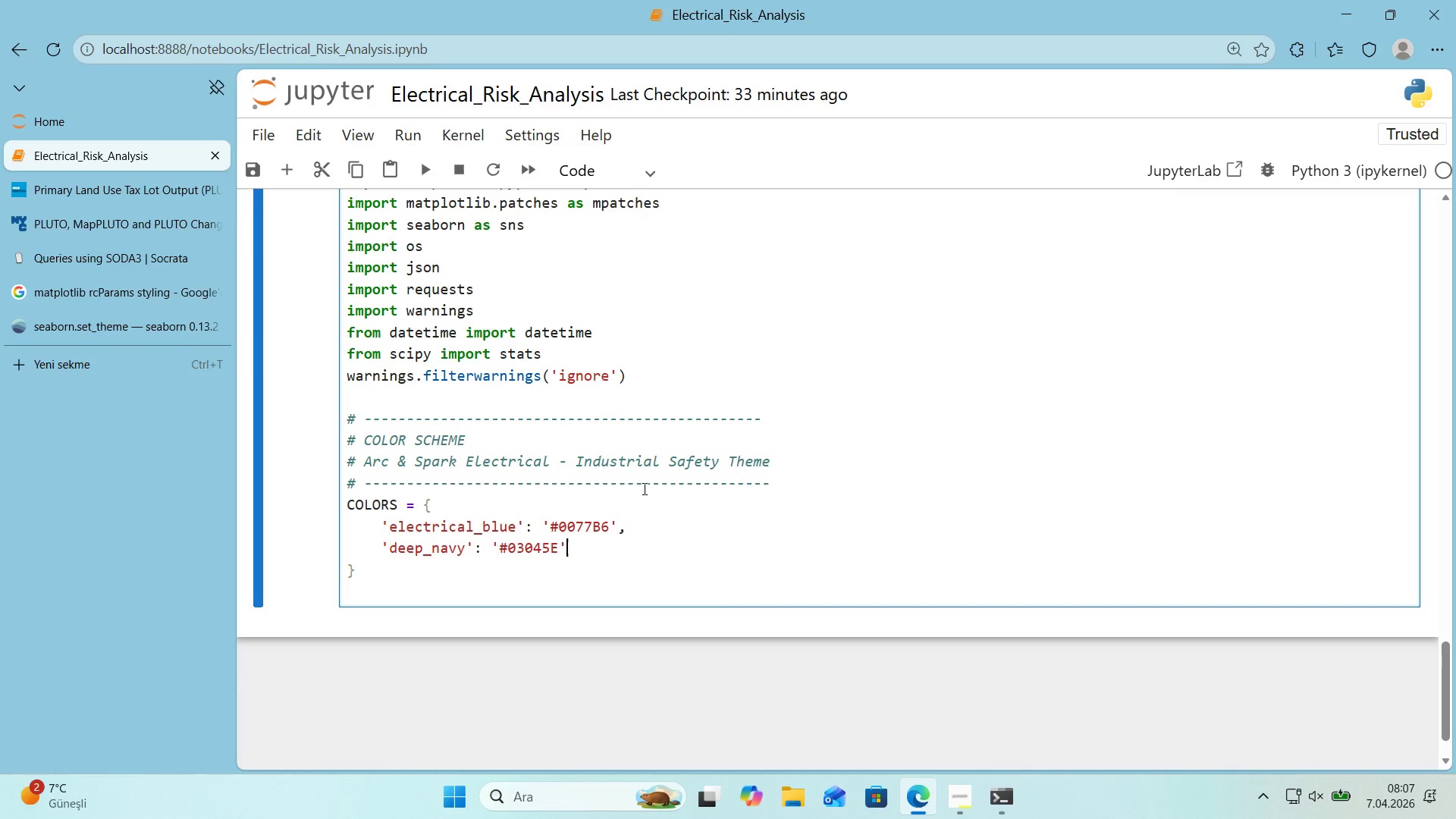 
key(ArrowRight)
 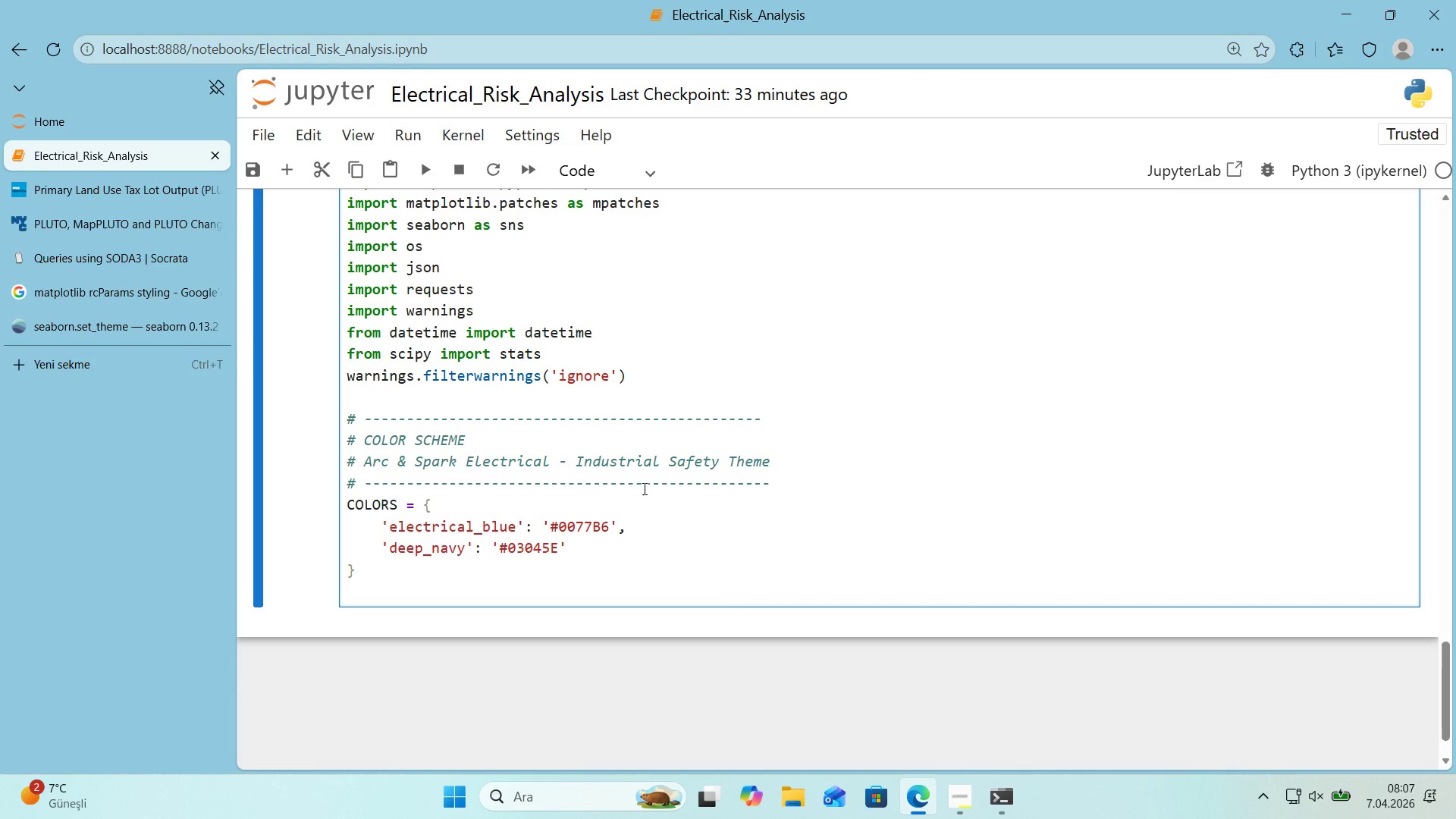 
key(CapsLock)
 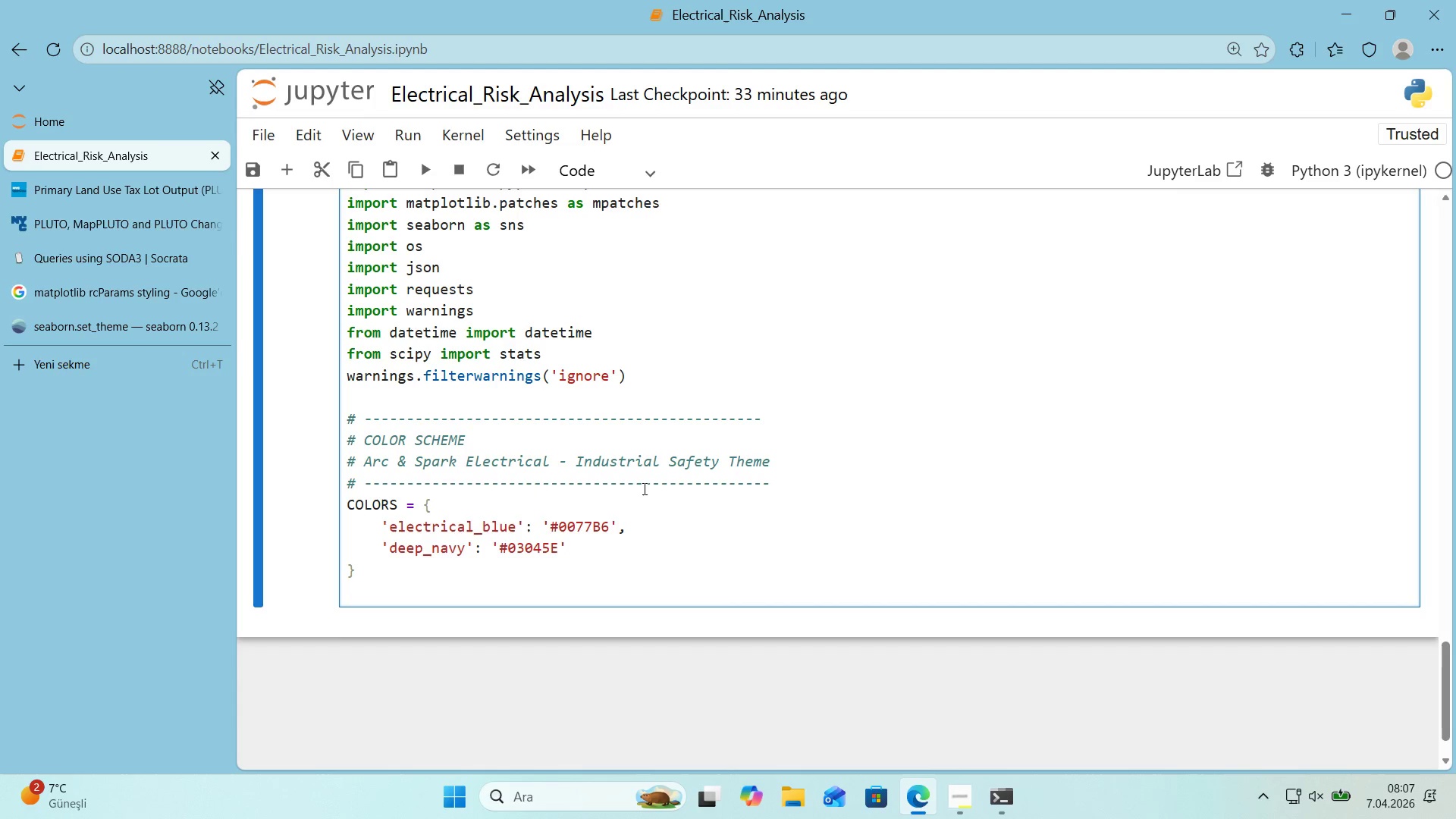 
key(Comma)
 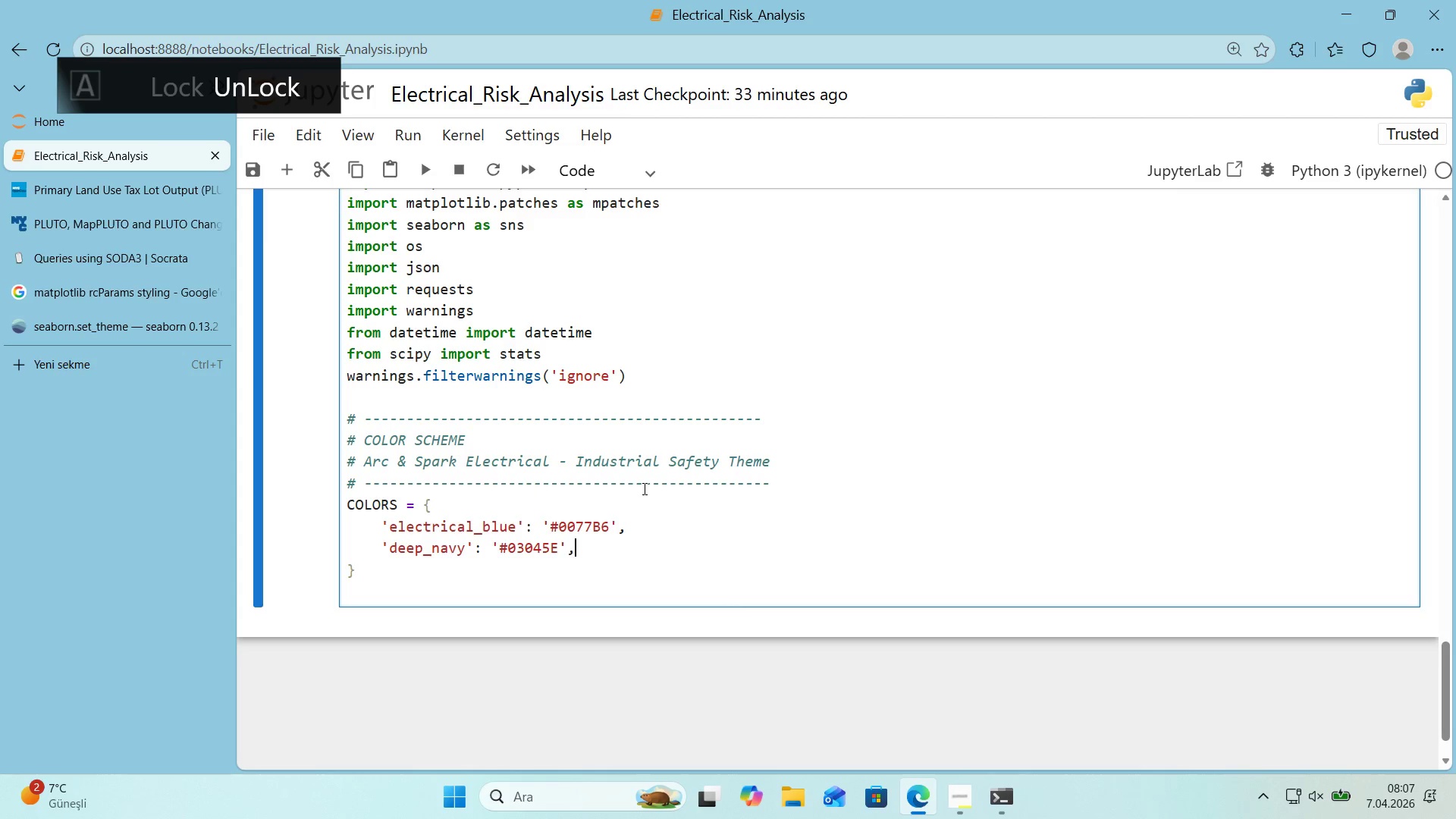 
key(Enter)
 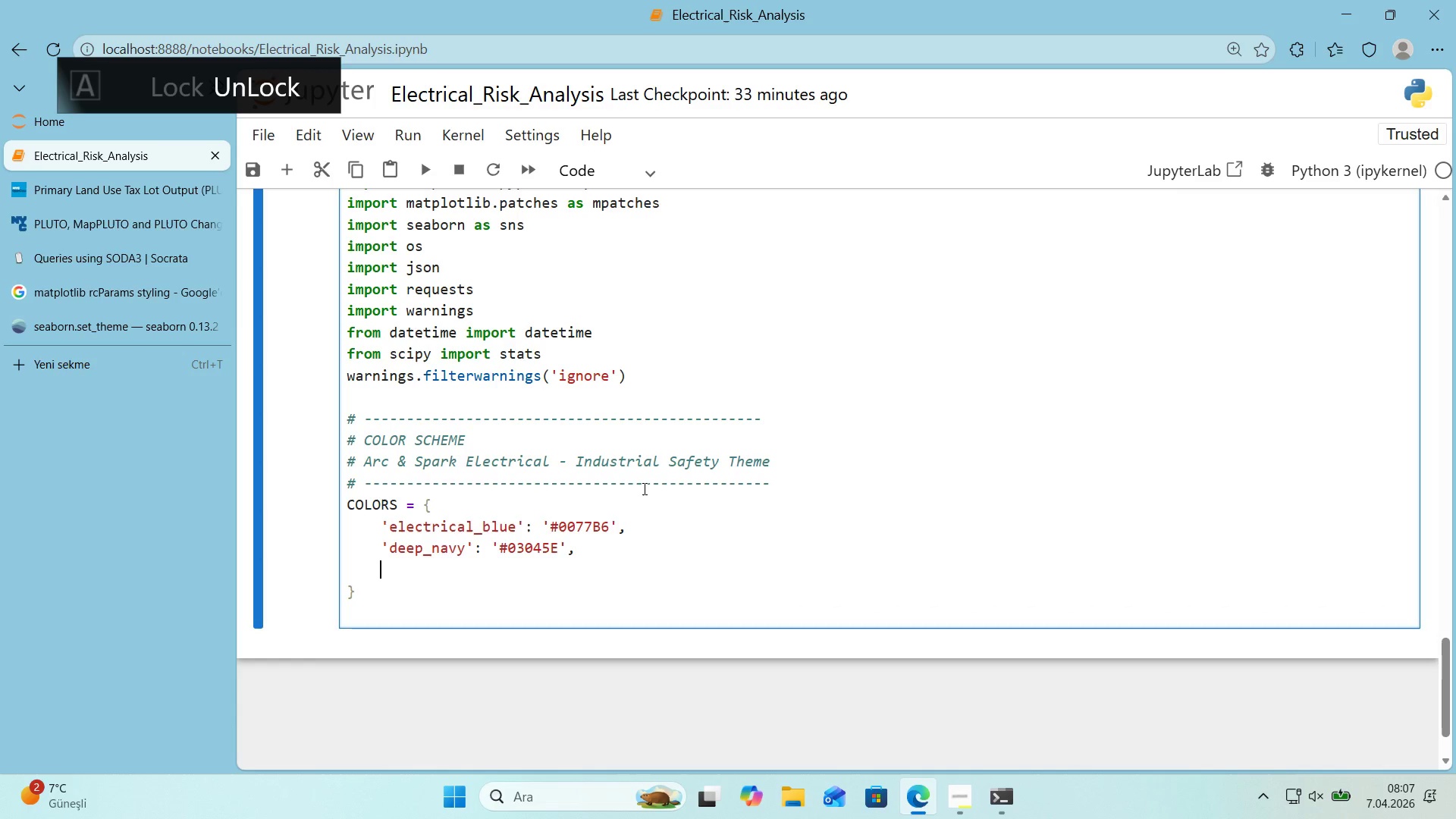 
type(@@)
 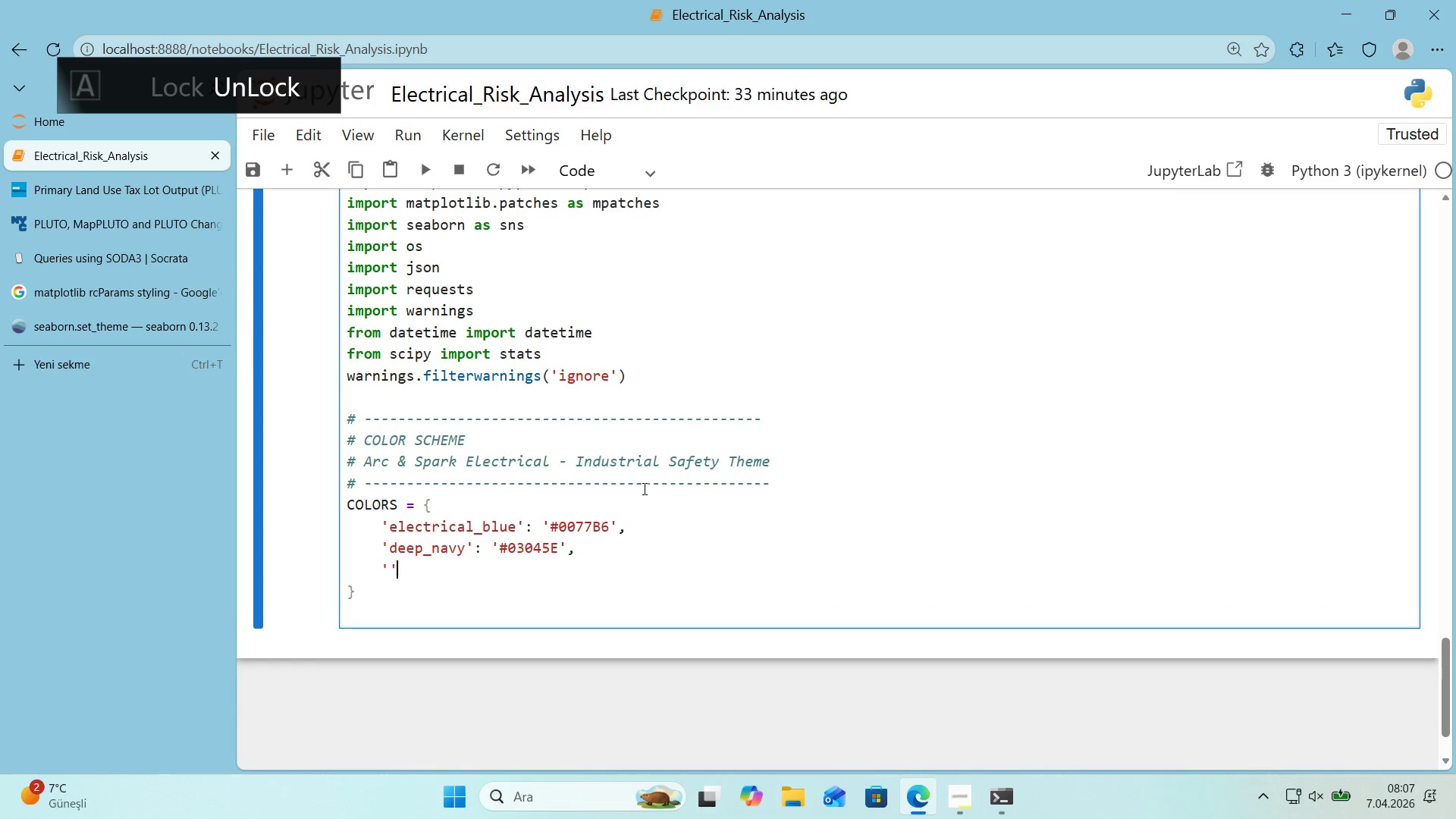 
key(ArrowLeft)
 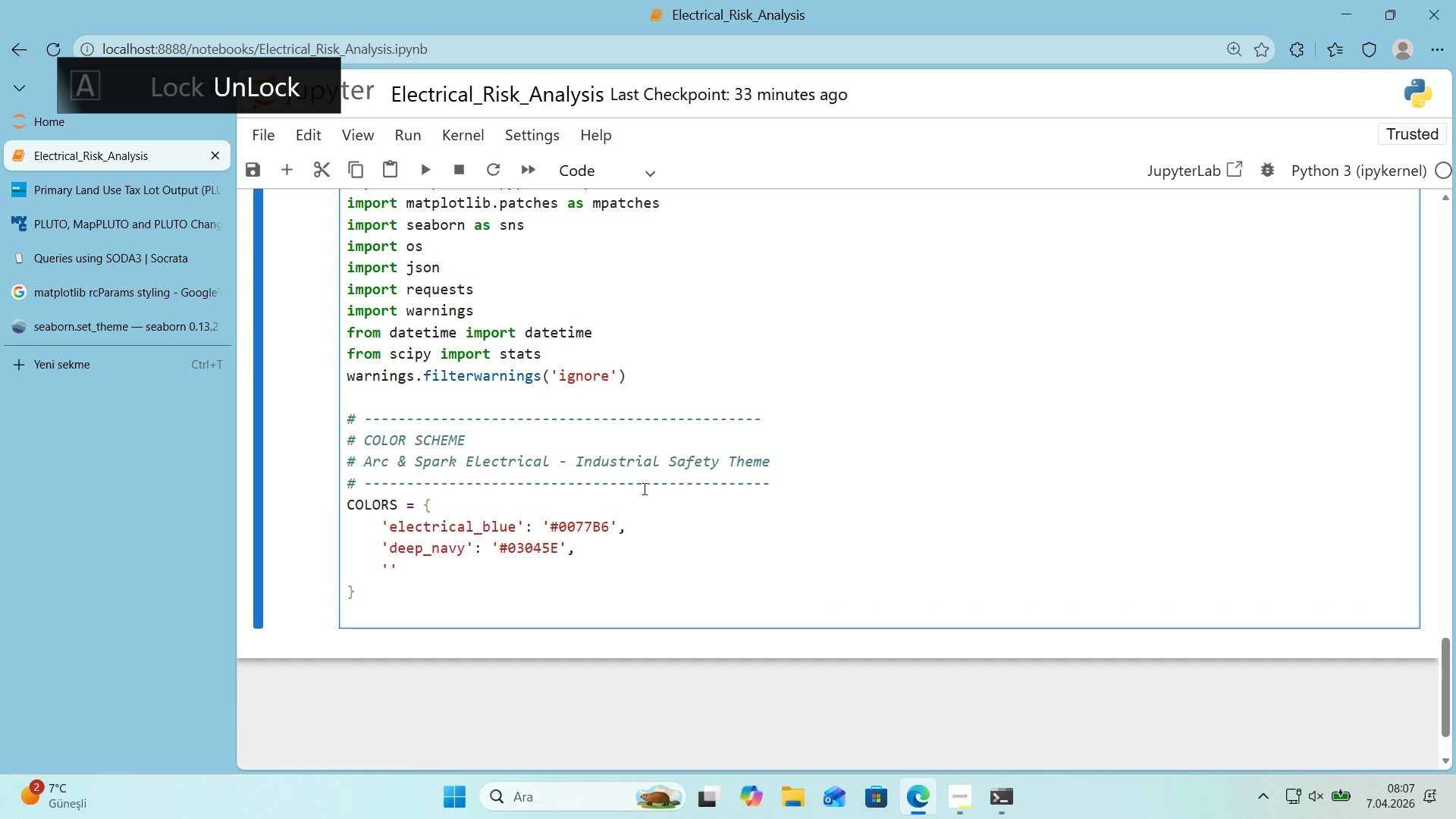 
type(cooper)
 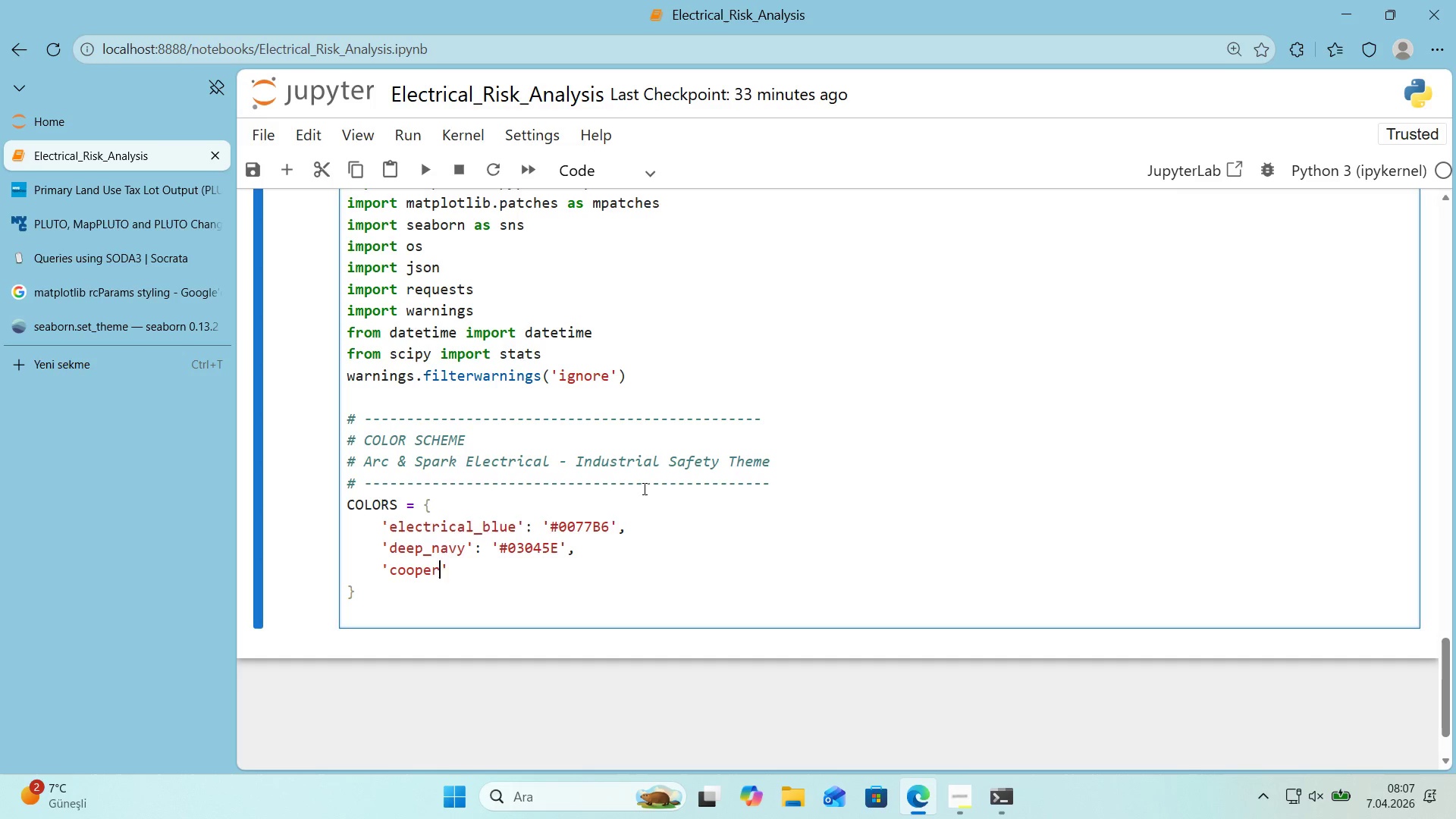 
key(ArrowRight)
 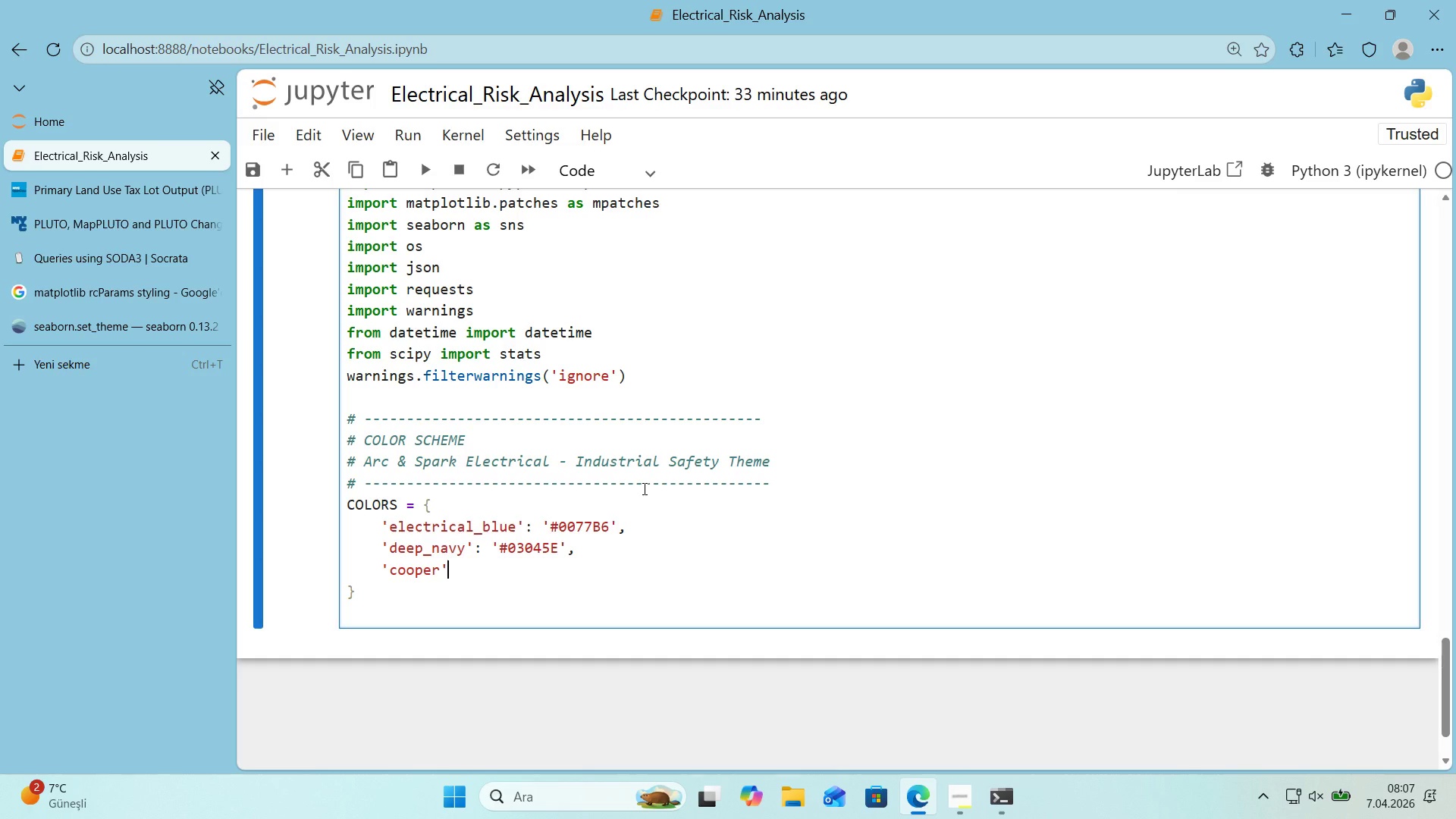 
type(> @@)
 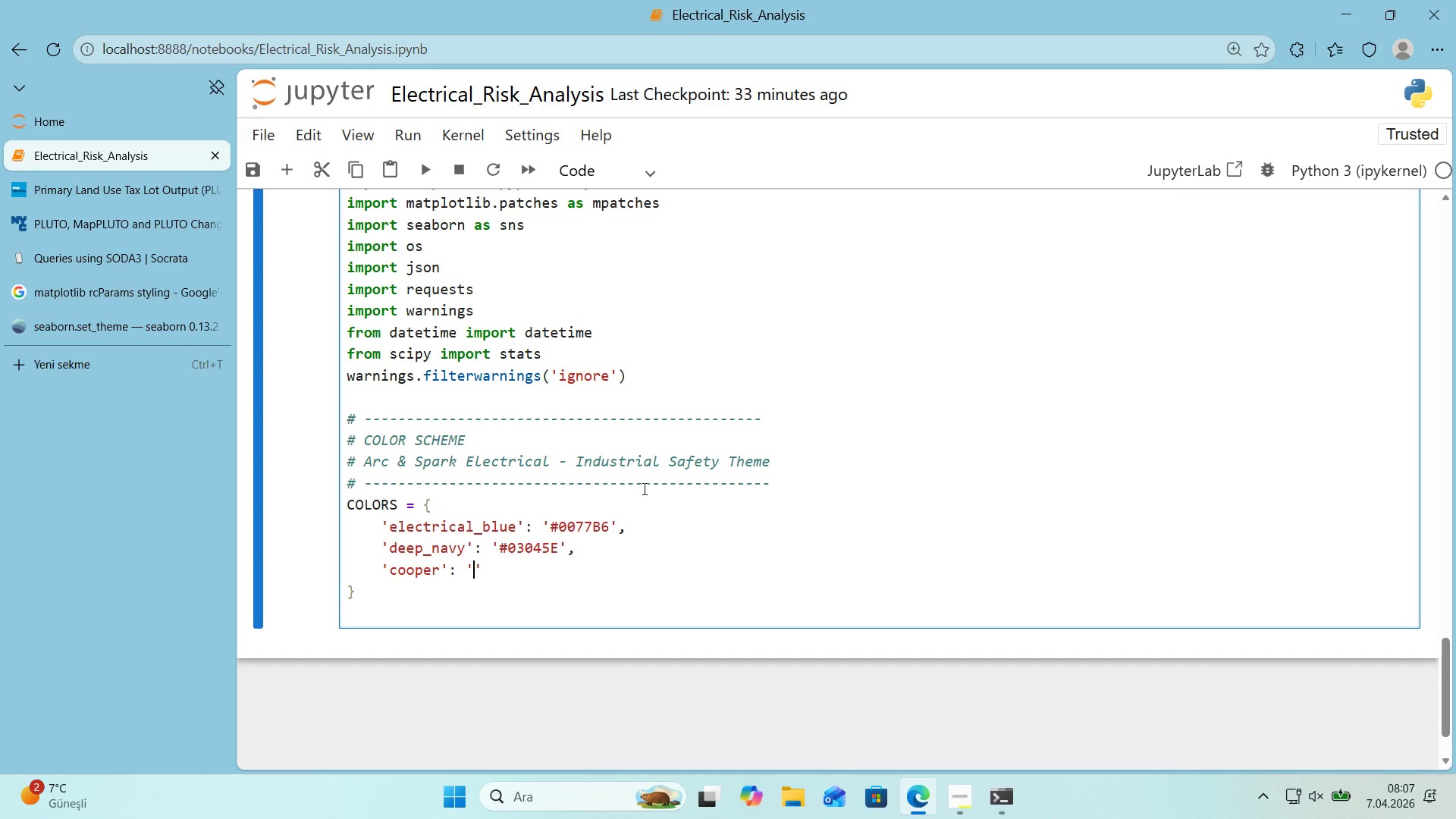 
 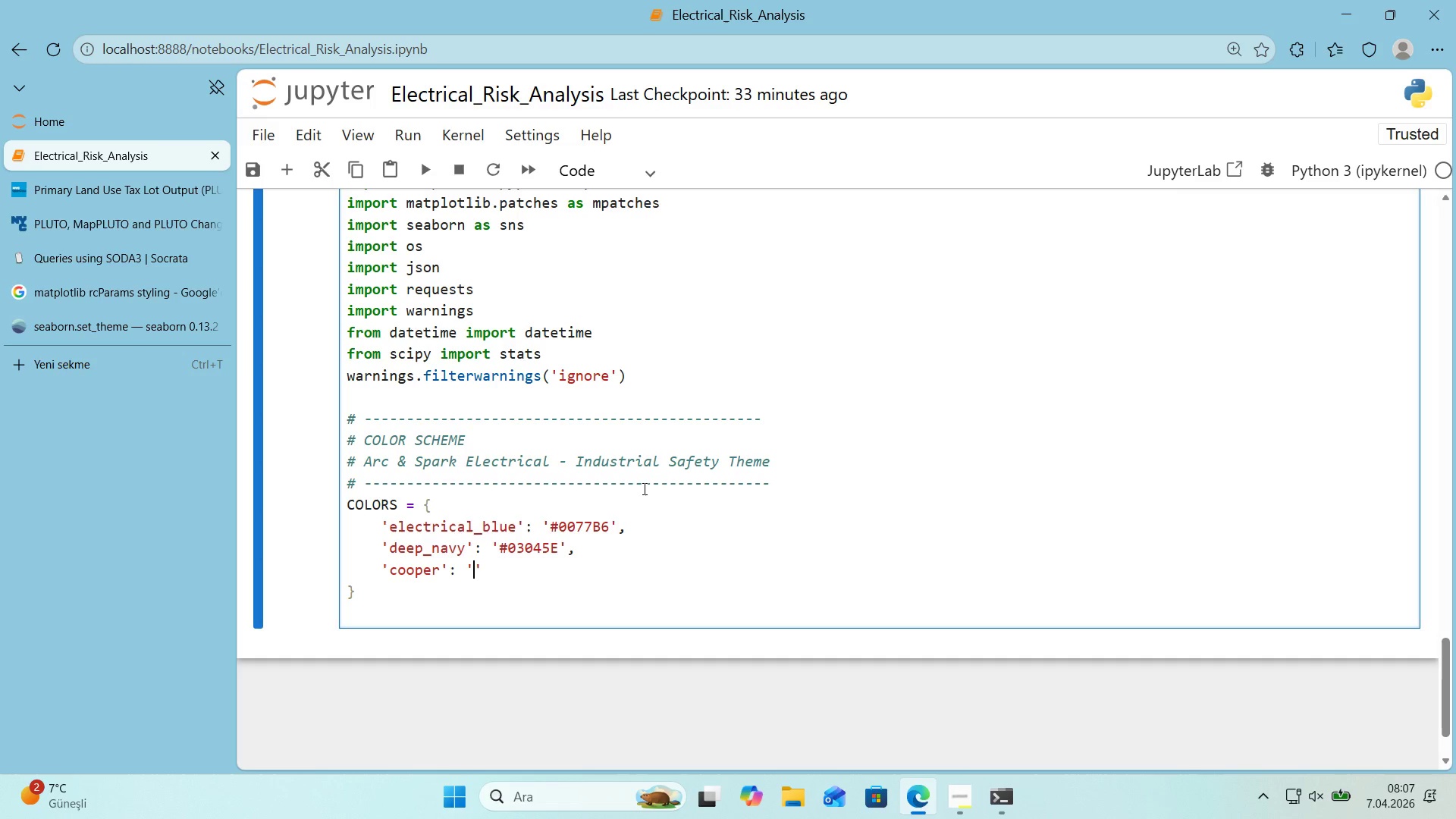 
key(ArrowLeft)
 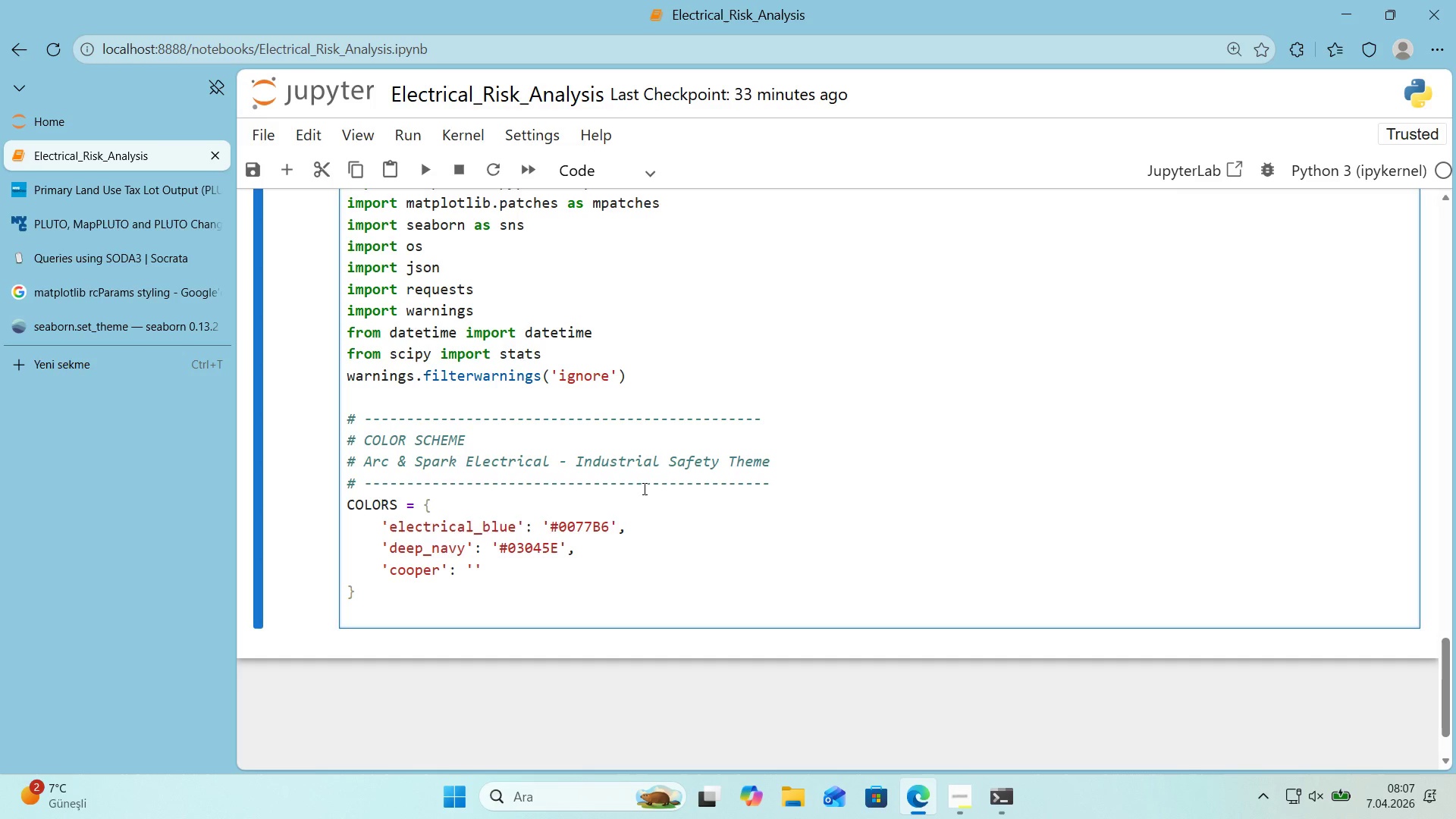 
key(CapsLock)
 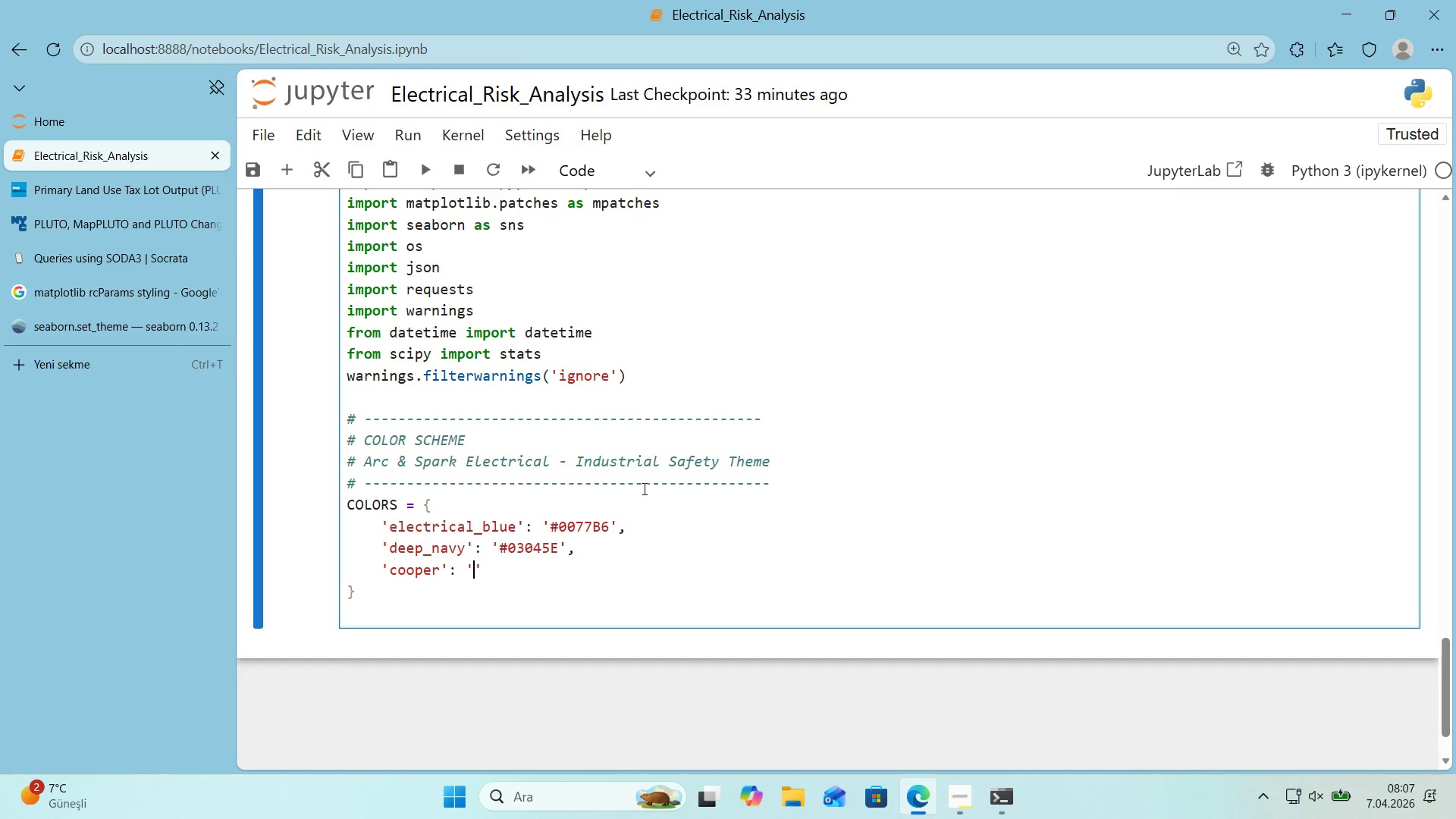 
wait(6.56)
 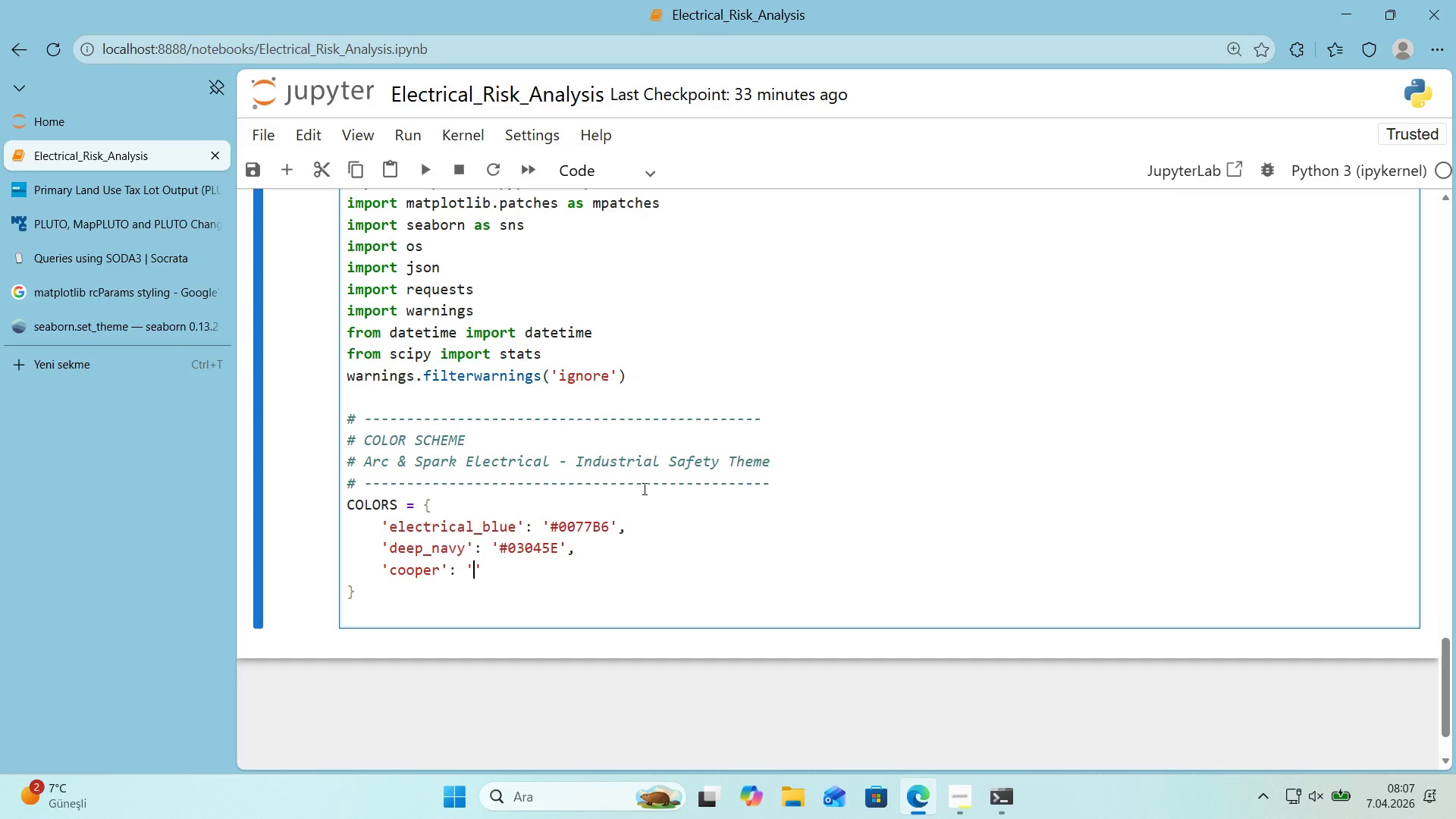 
key(Alt+Control+3)
 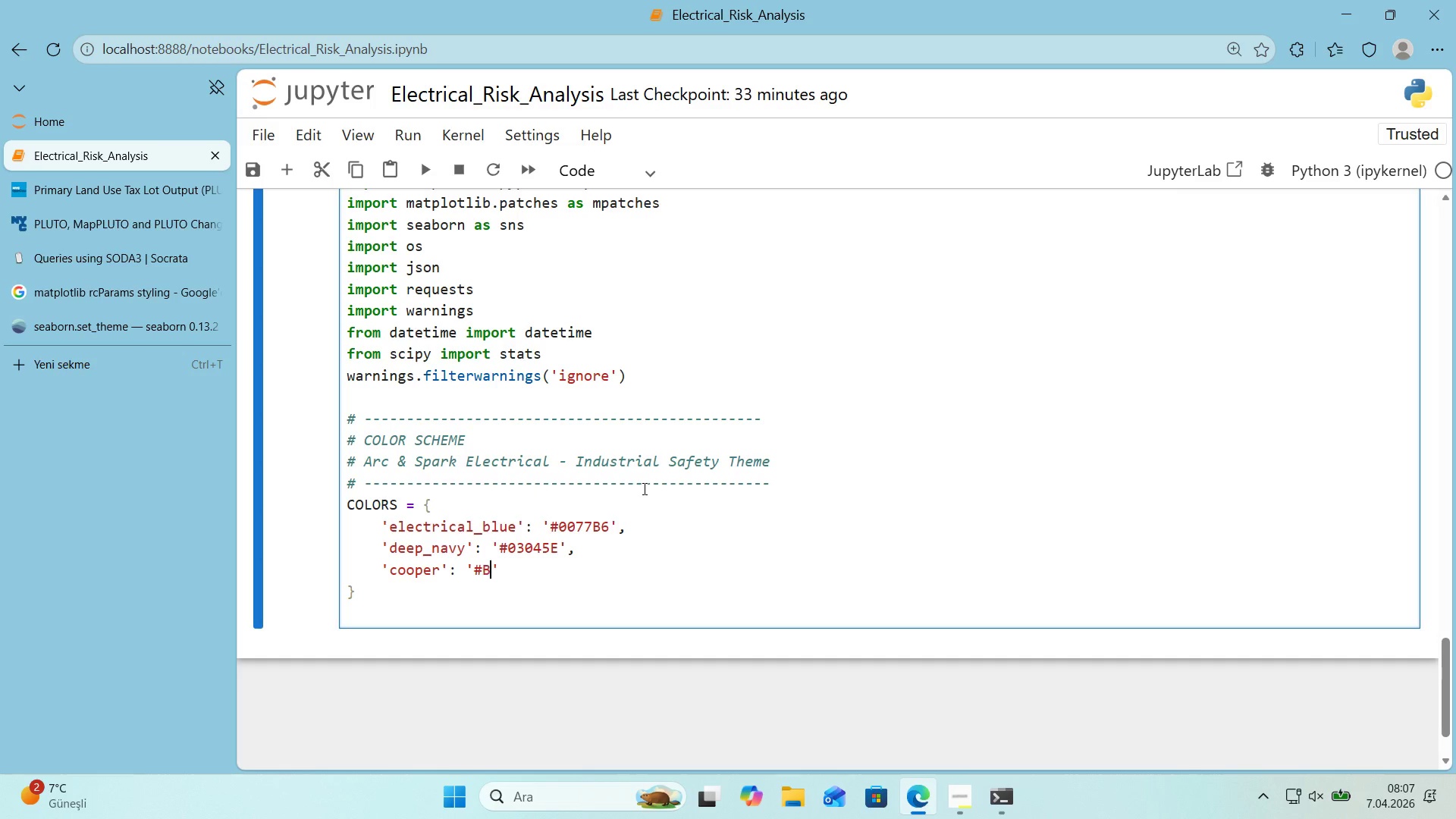 
key(B)
 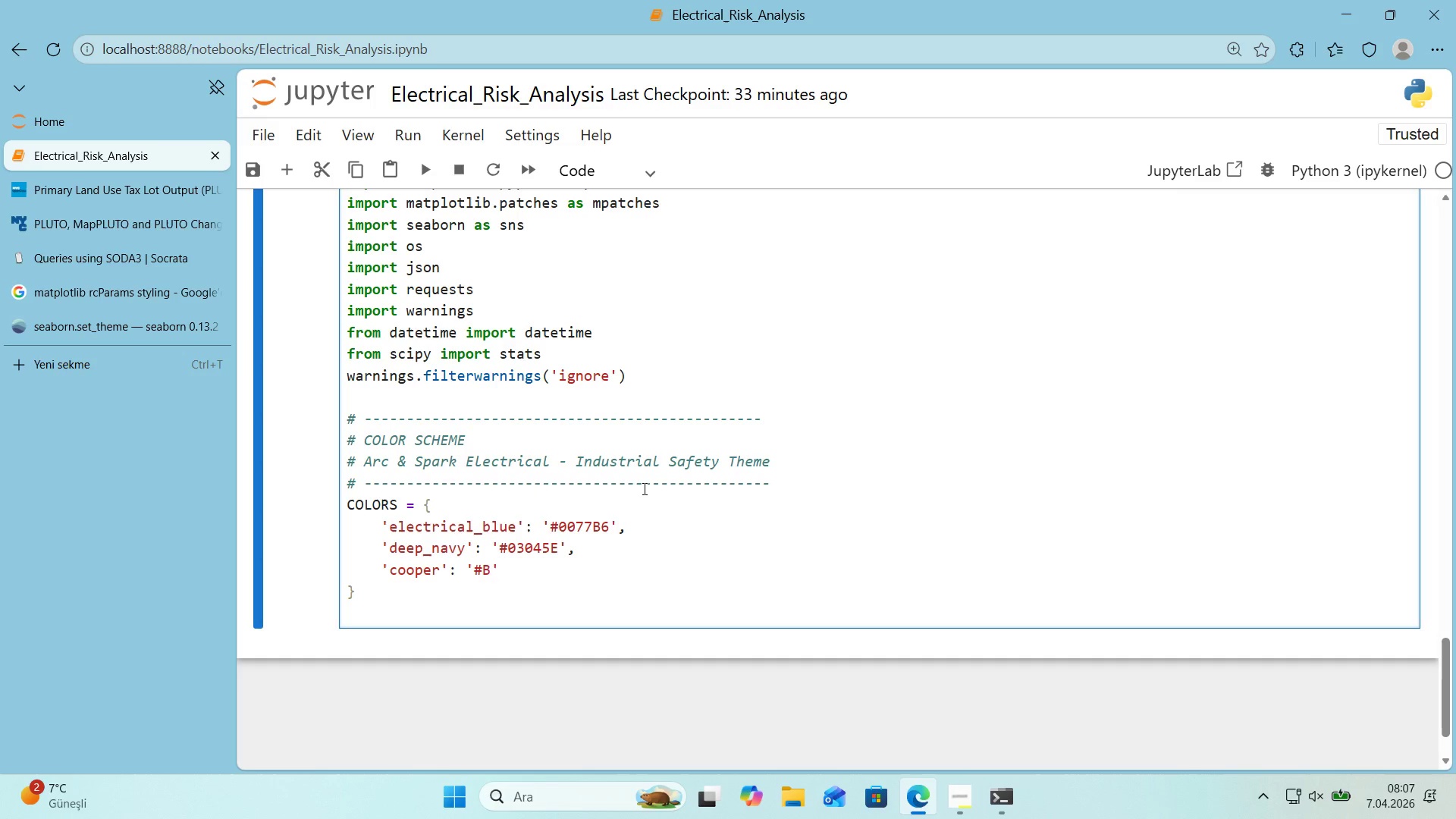 
key(Numpad8)
 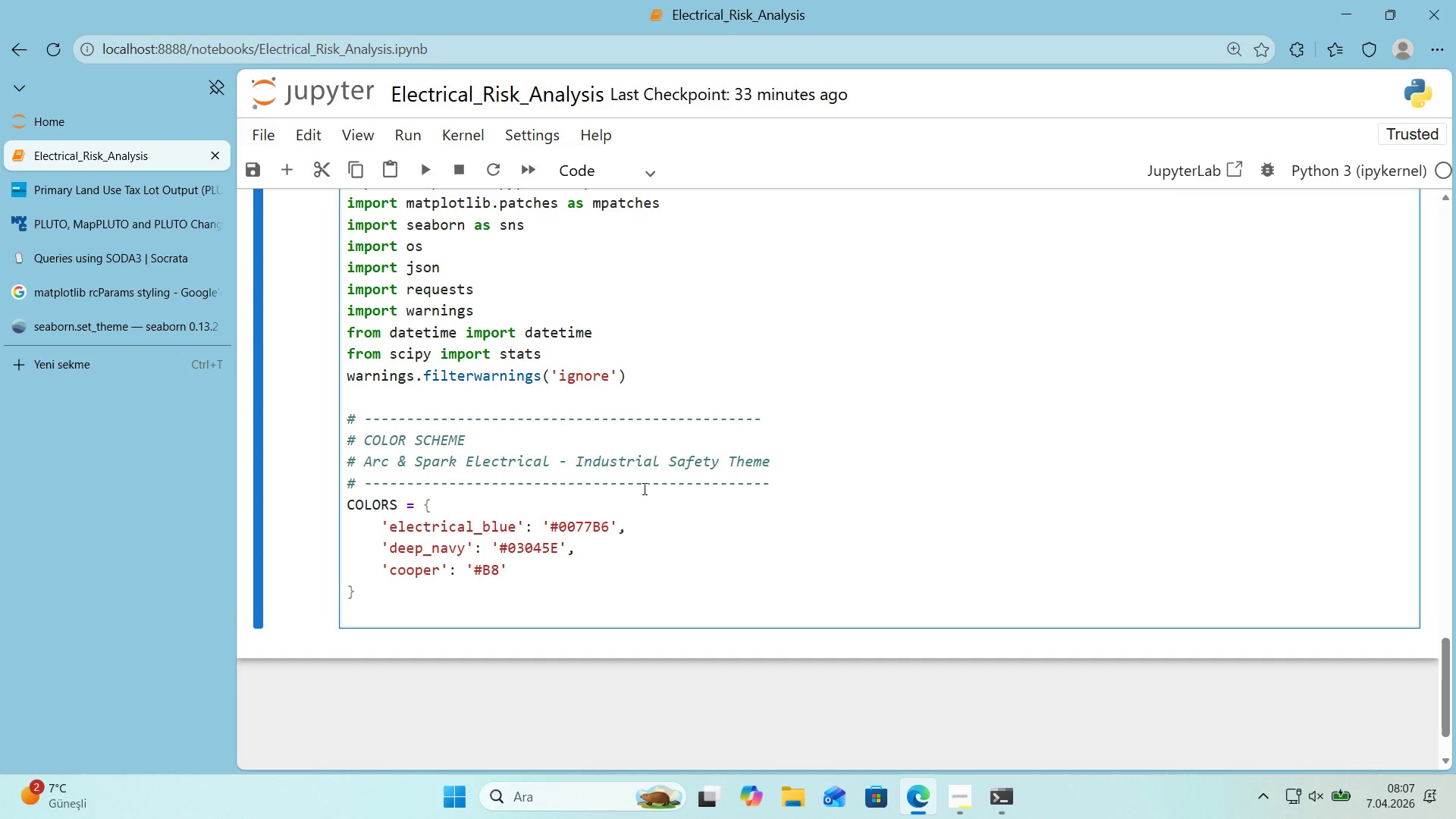 
key(Numpad7)
 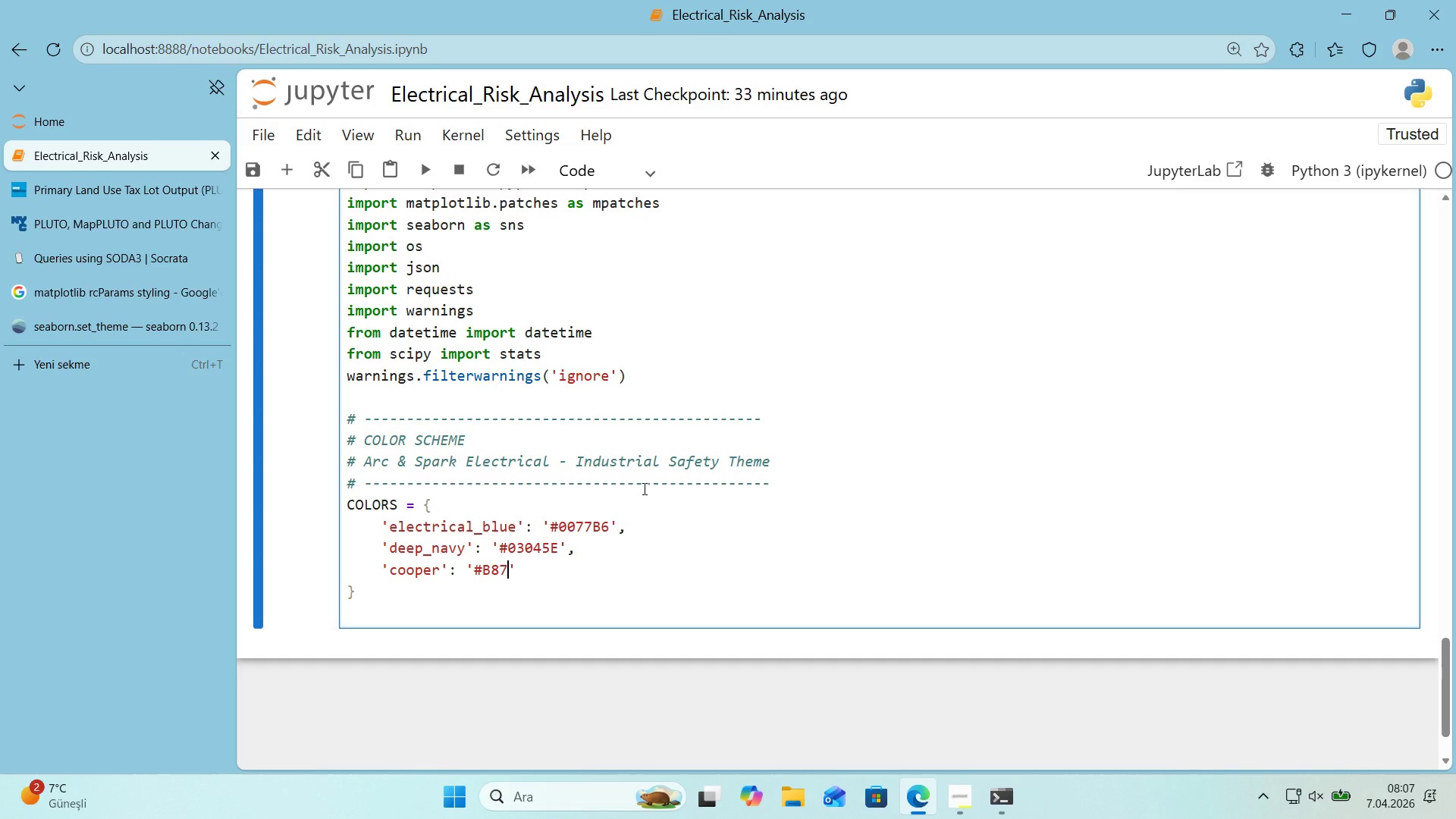 
key(Numpad3)
 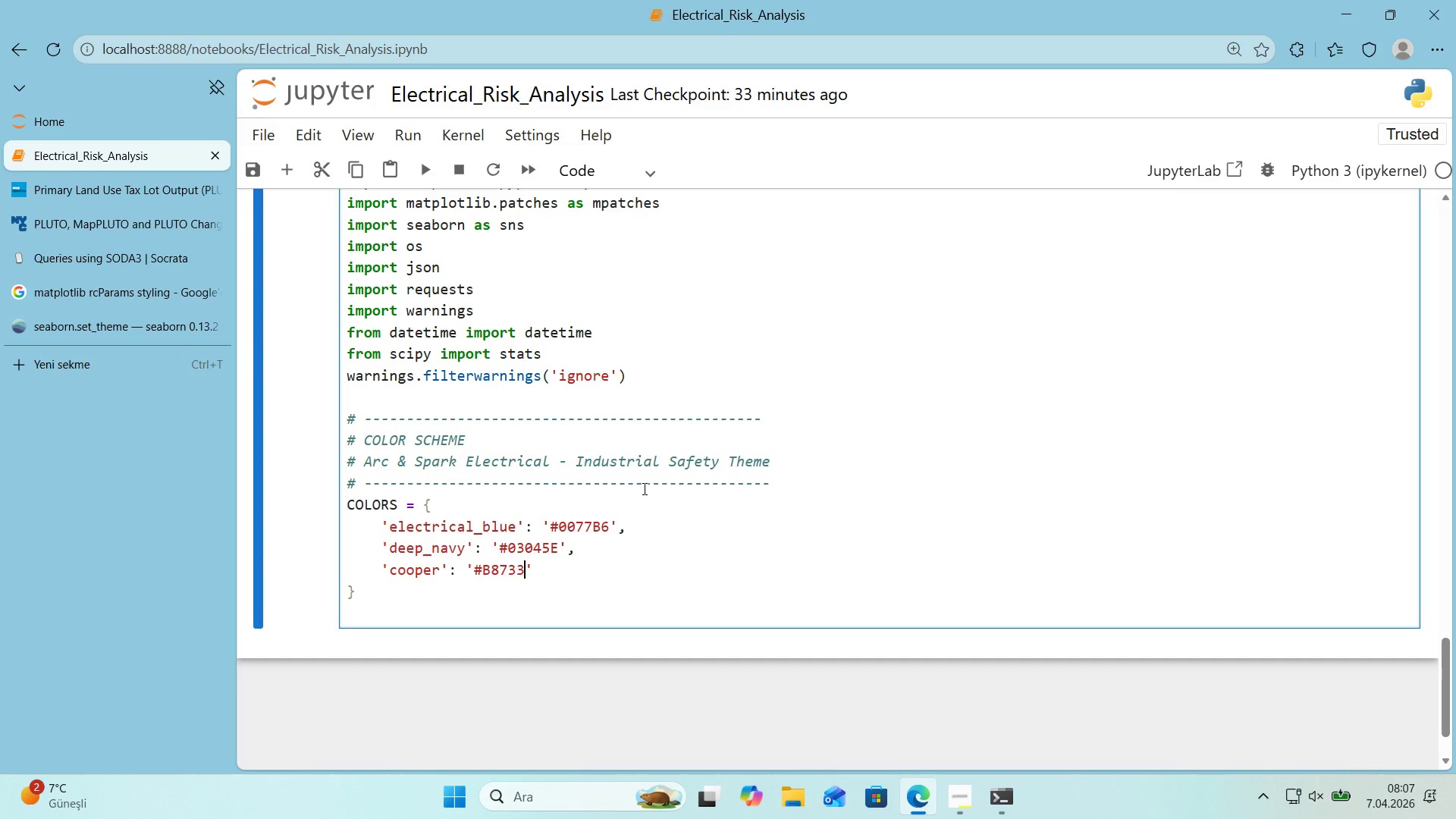 
key(Numpad3)
 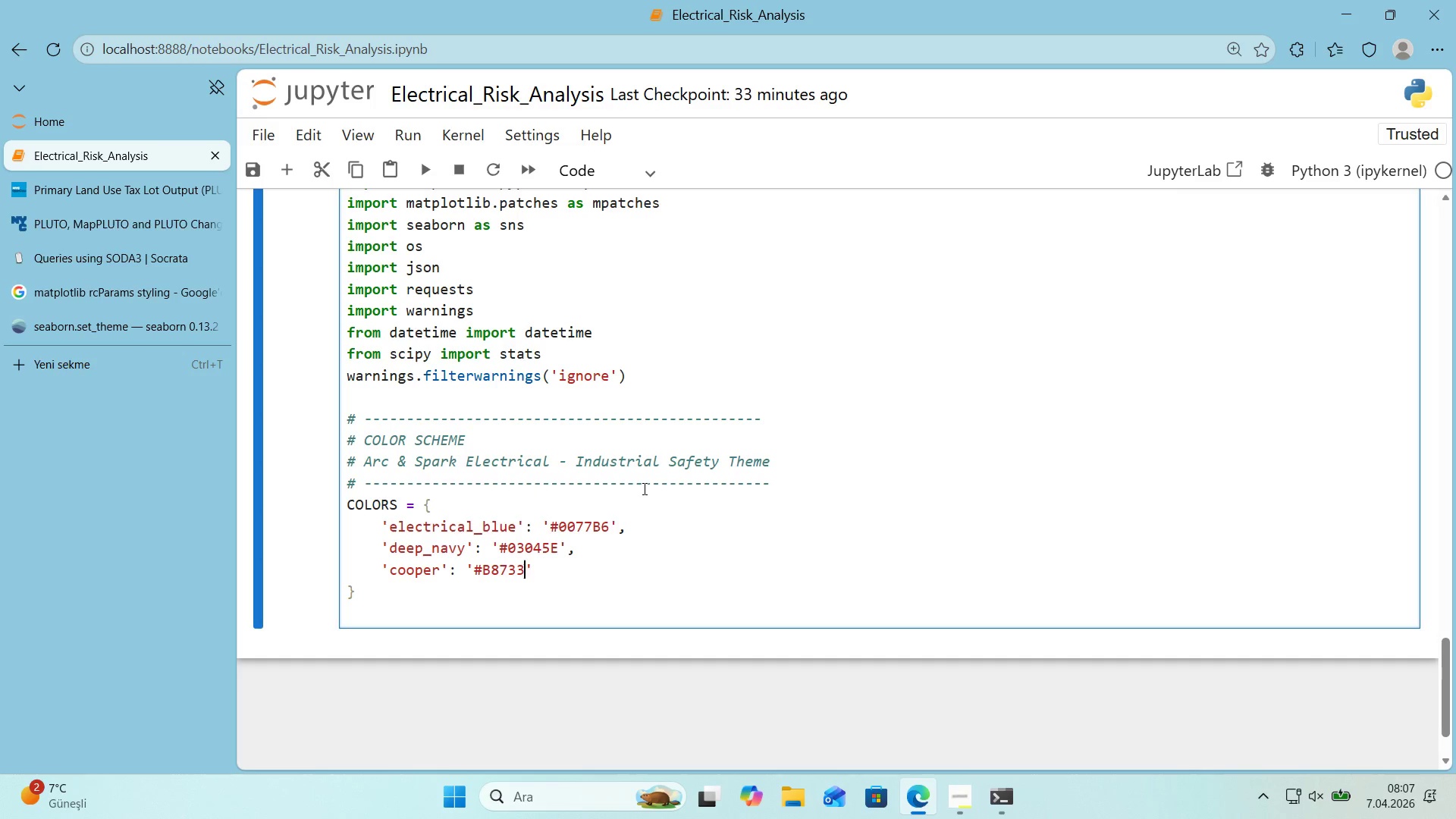 
key(Numpad3)
 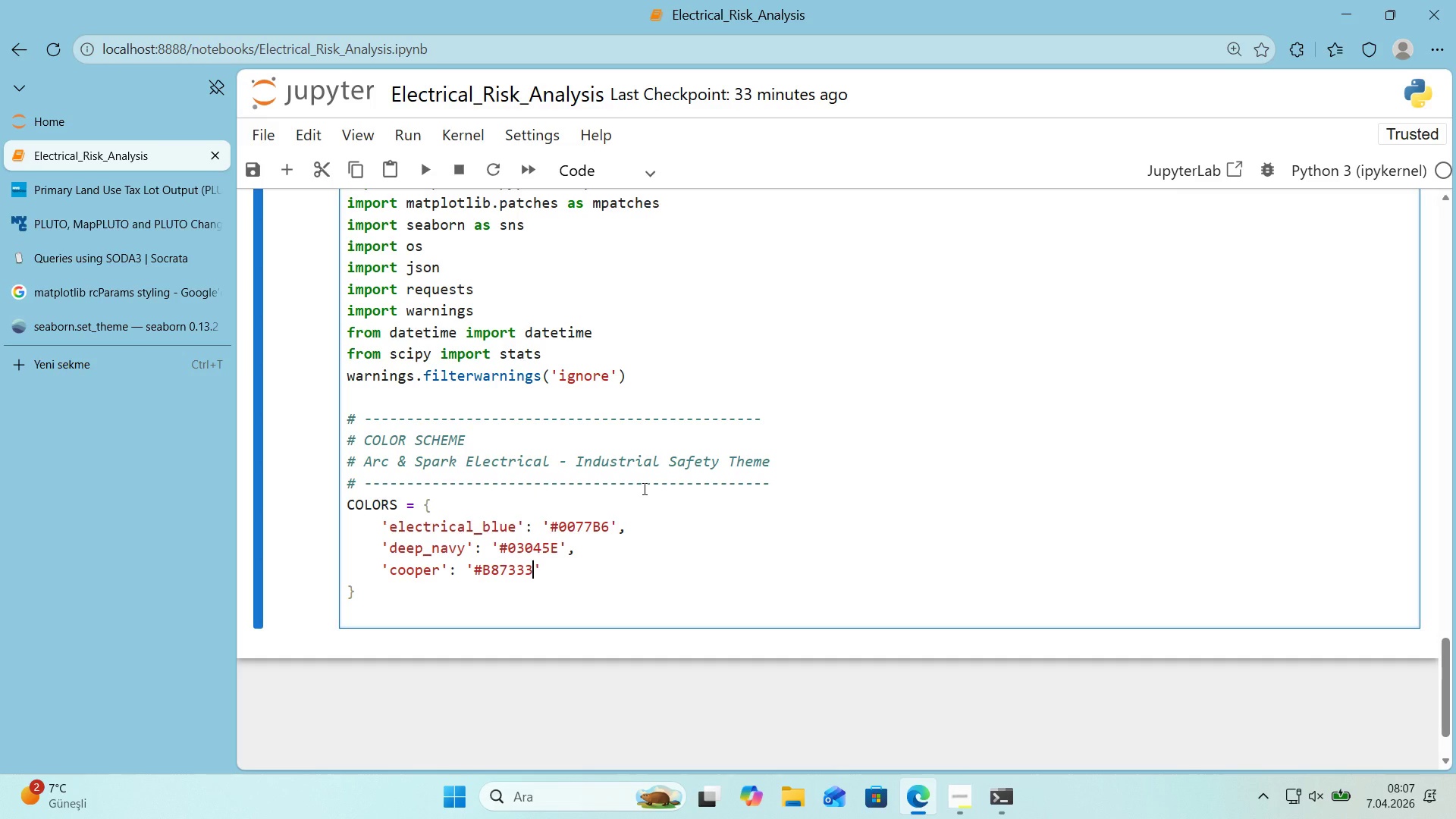 
key(ArrowRight)
 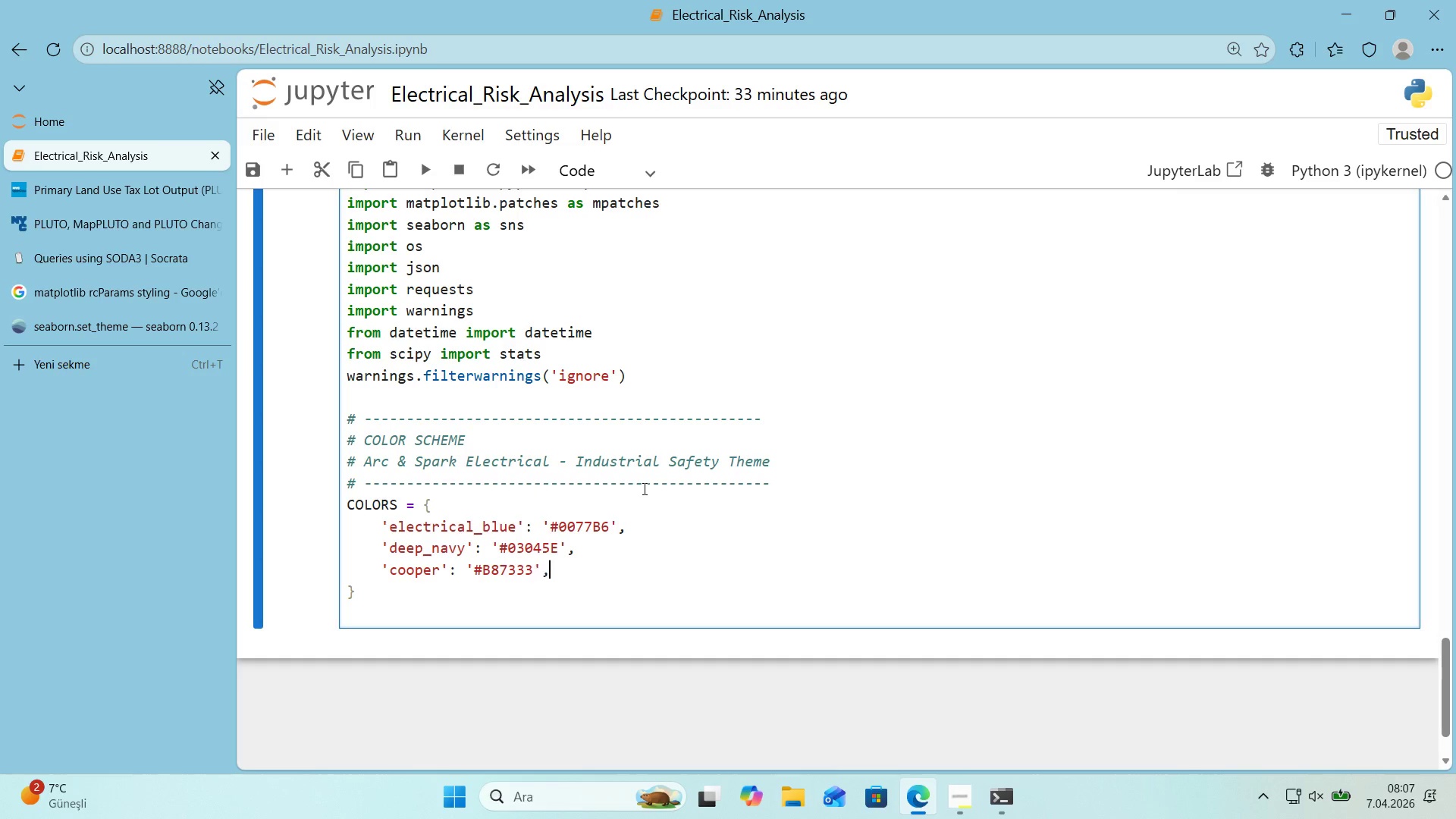 
key(Comma)
 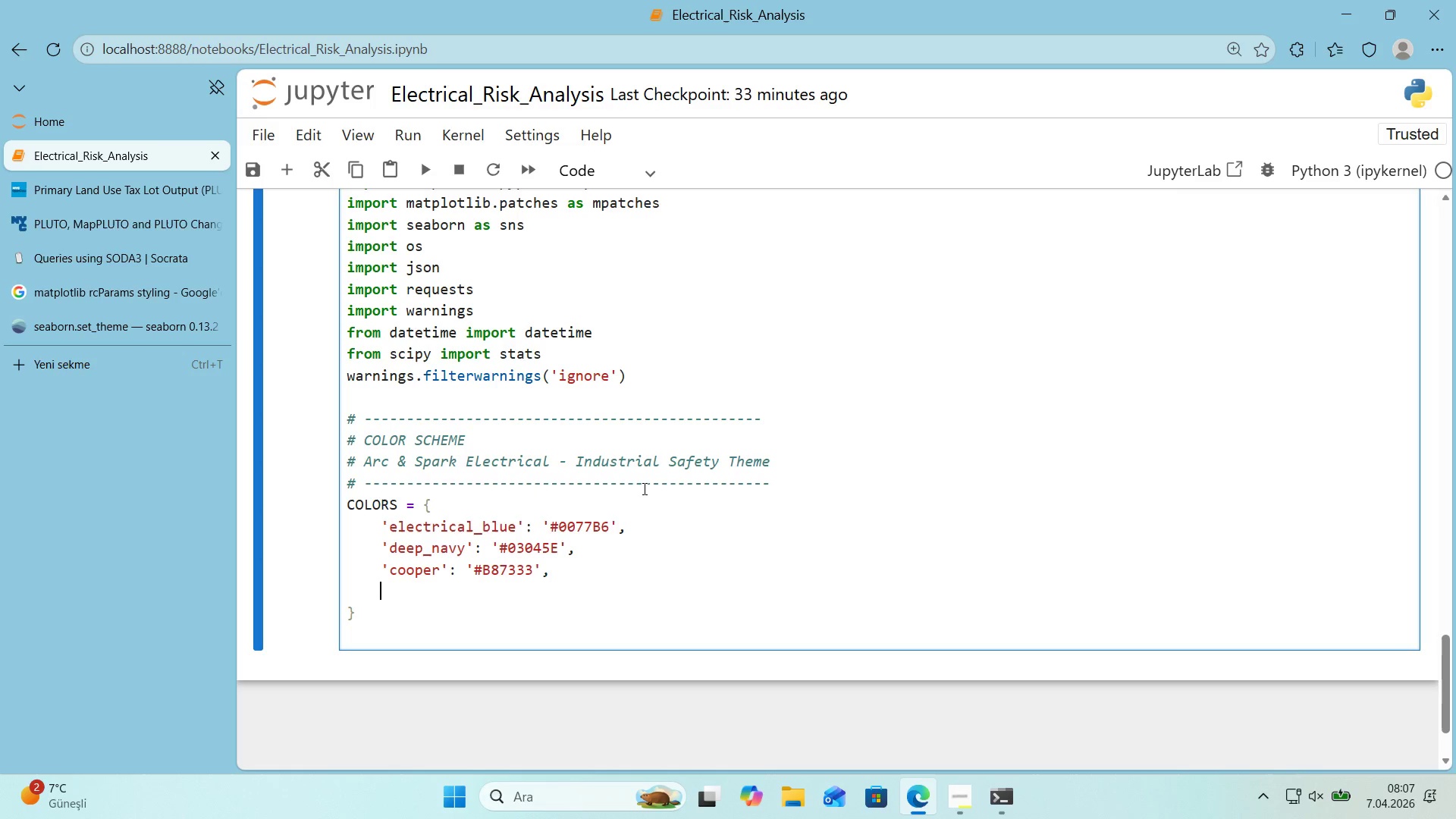 
key(Enter)
 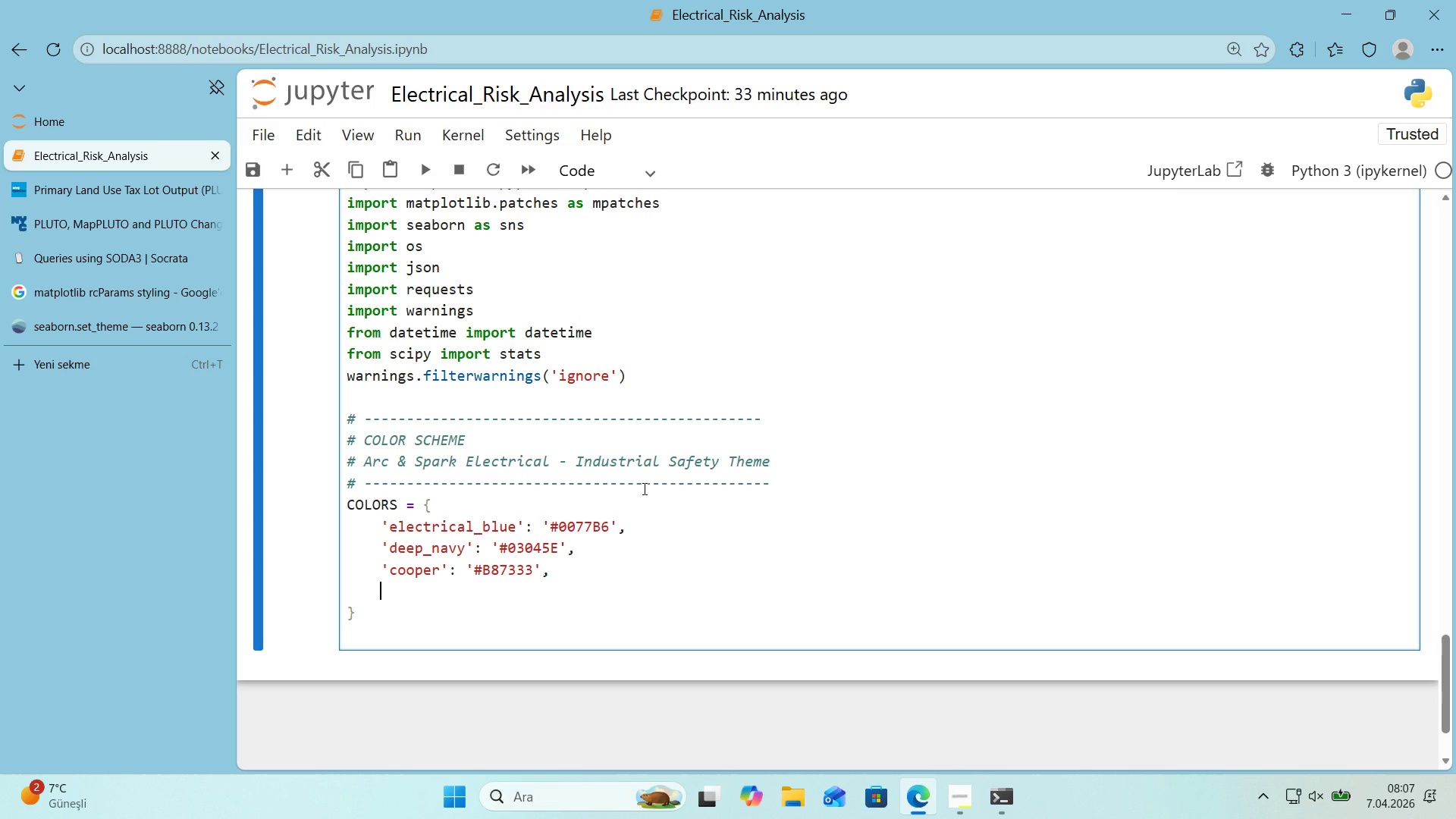 
type(@@)
 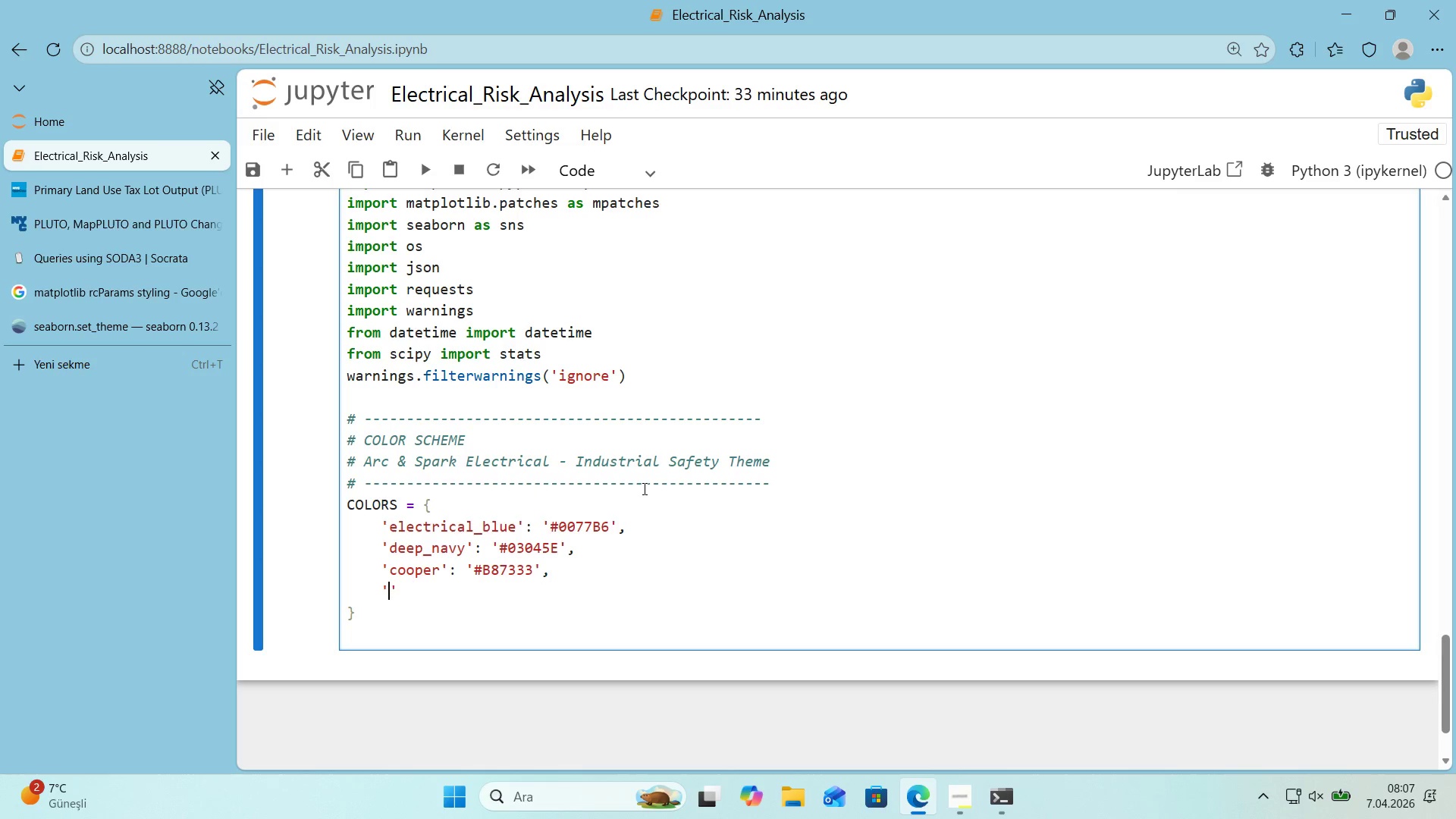 
key(ArrowLeft)
 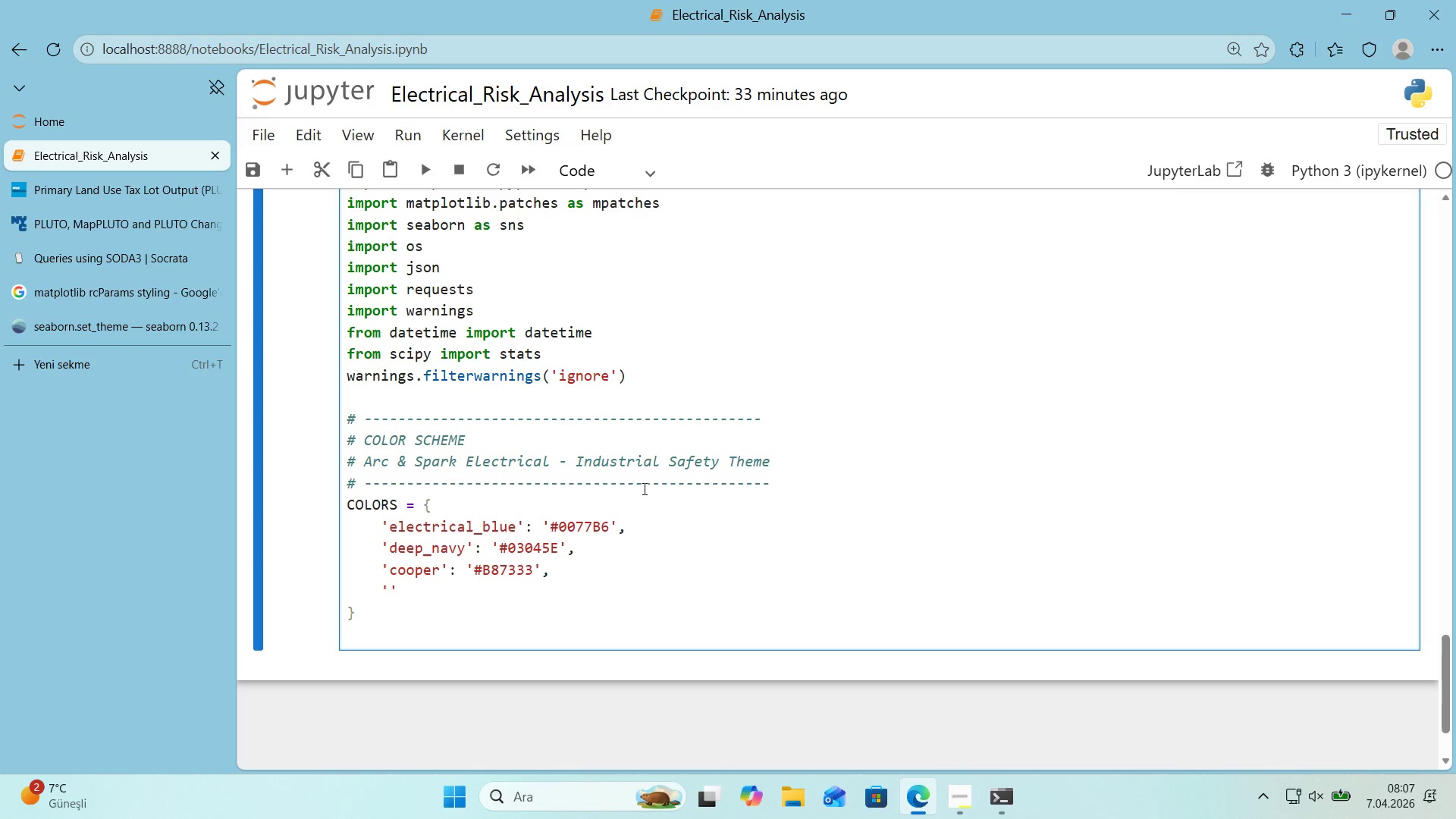 
type(D)
key(Backspace)
type(deeo)
key(Backspace)
type(p_copper)
 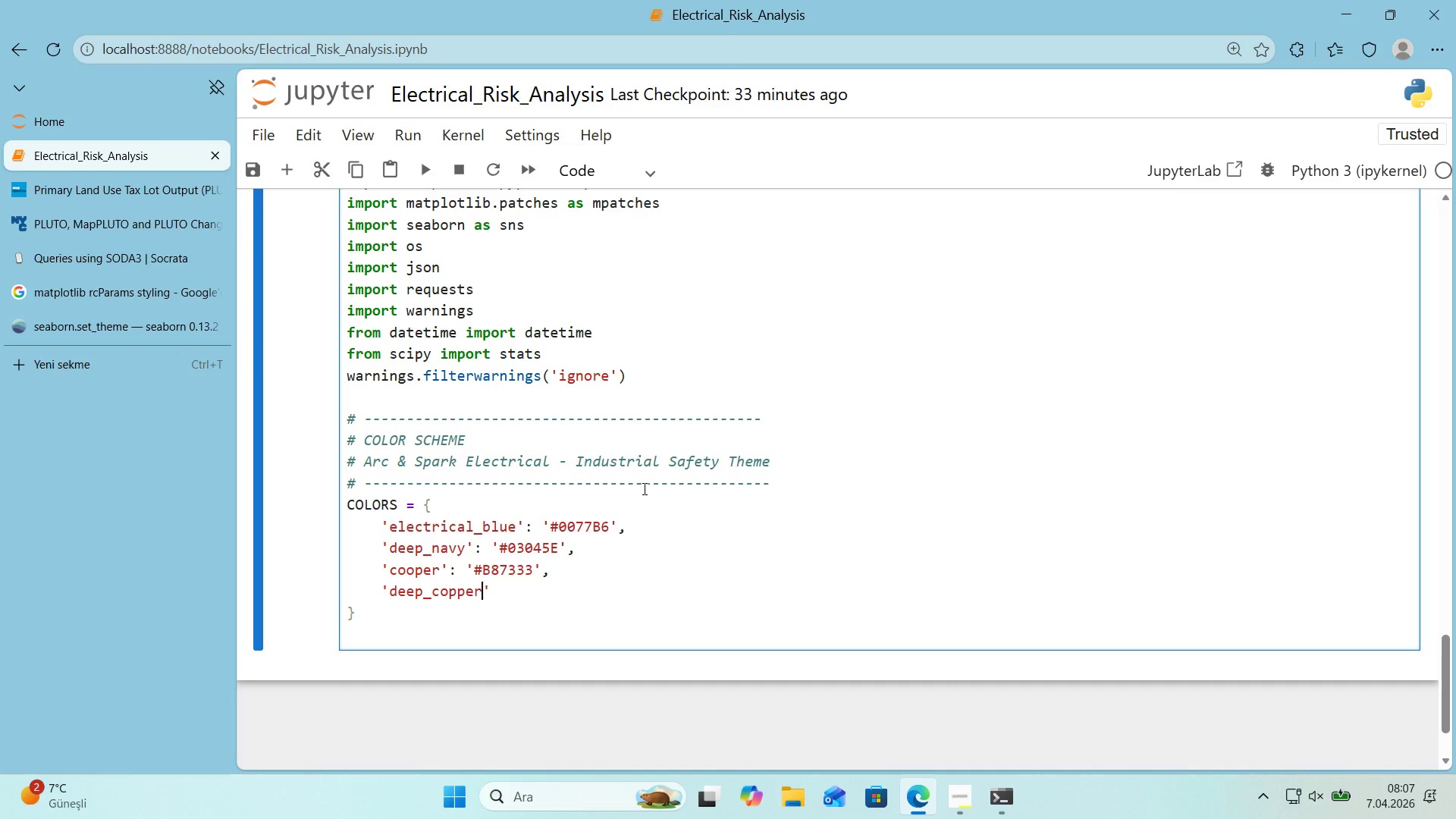 
key(ArrowRight)
 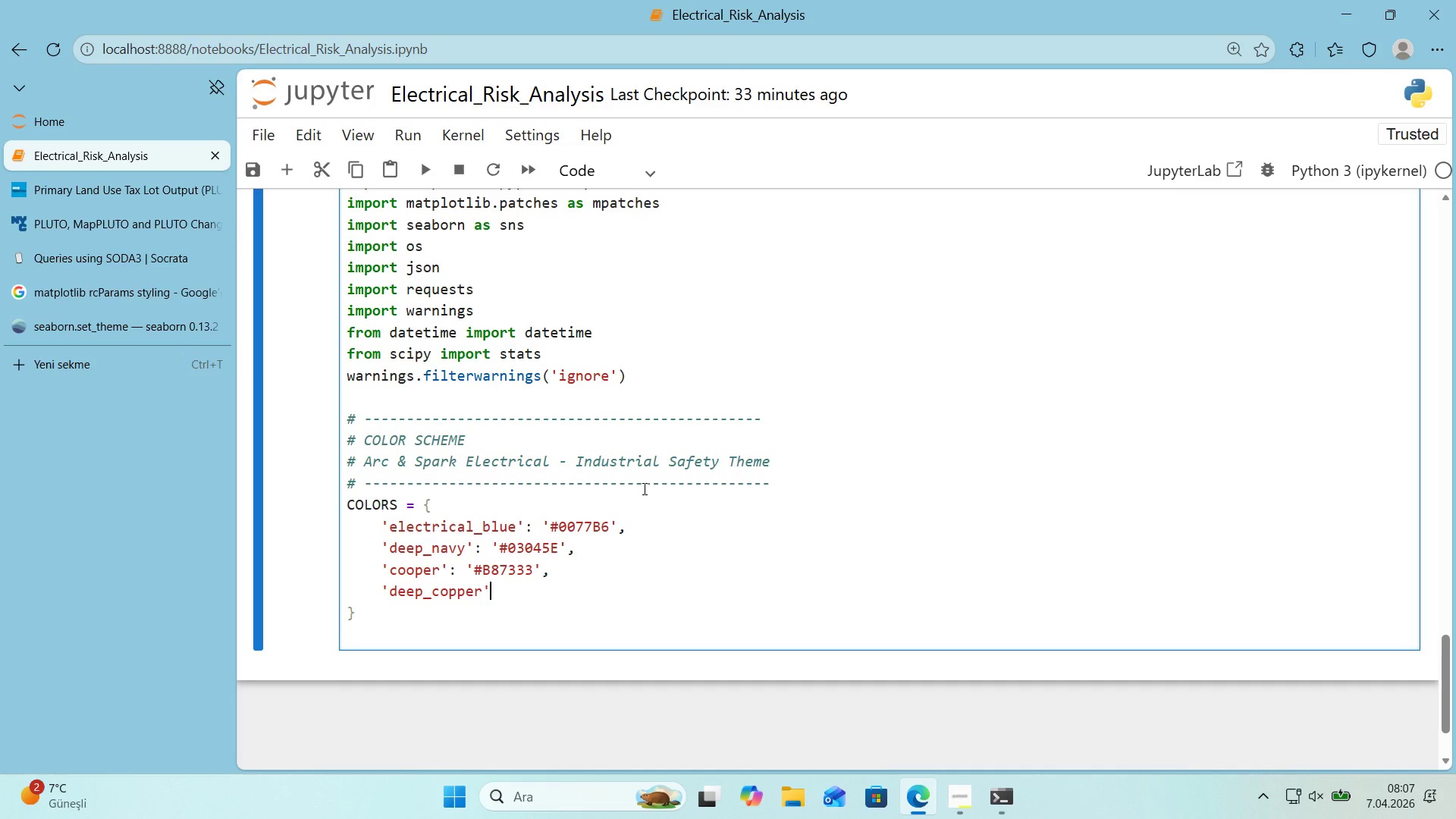 
type(> @@)
 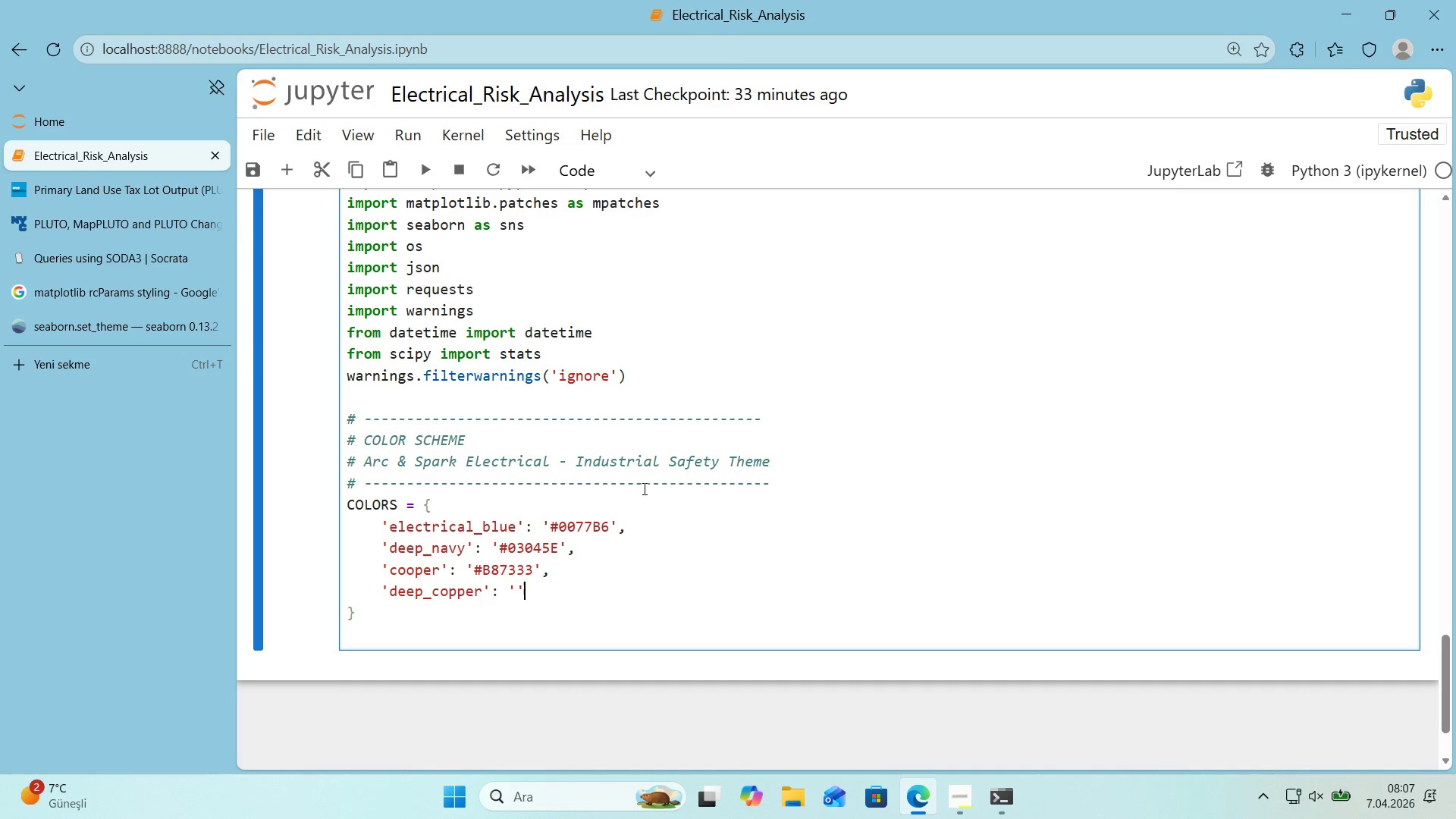 
key(ArrowLeft)
 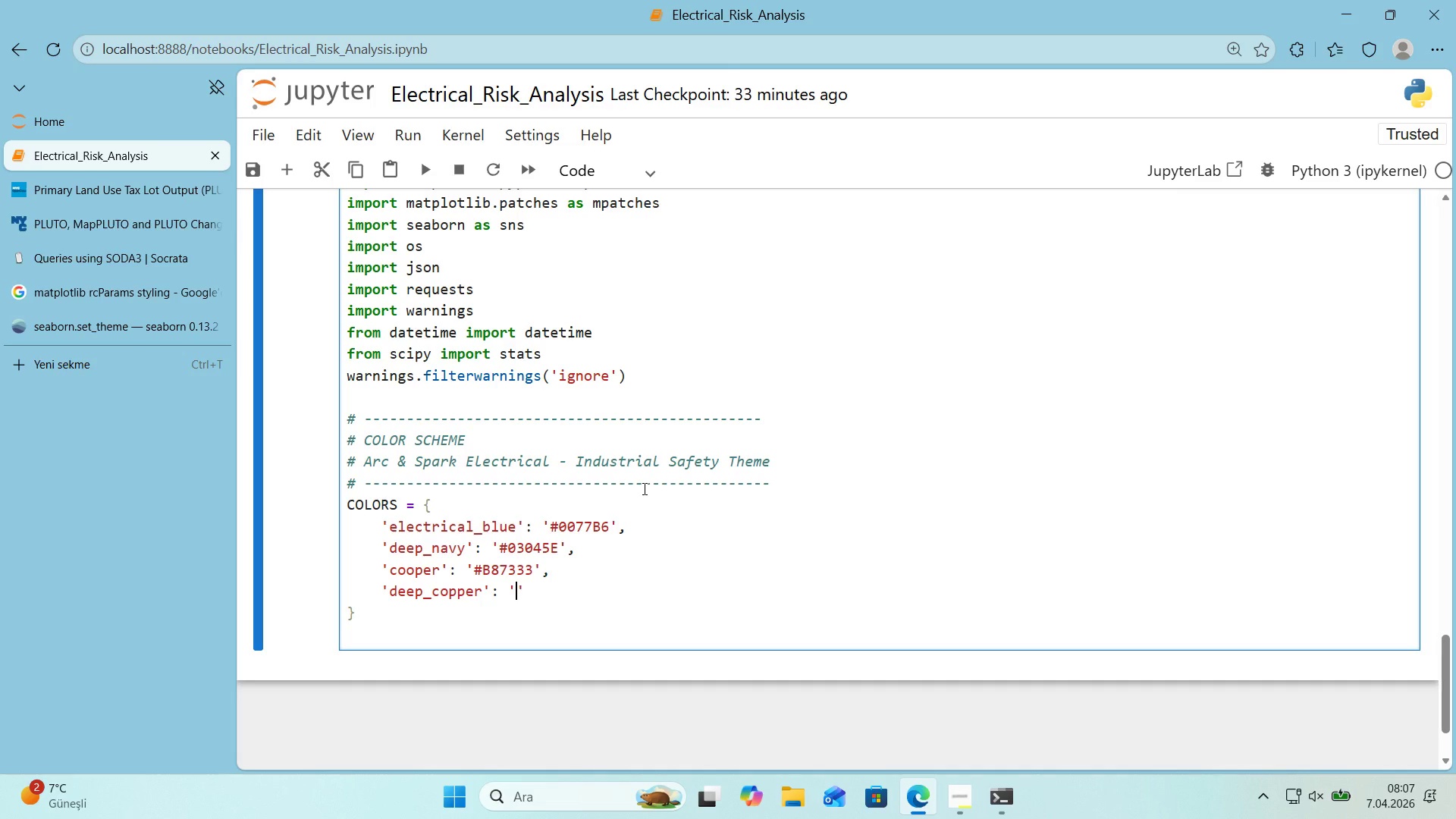 
key(Alt+Control+3)
 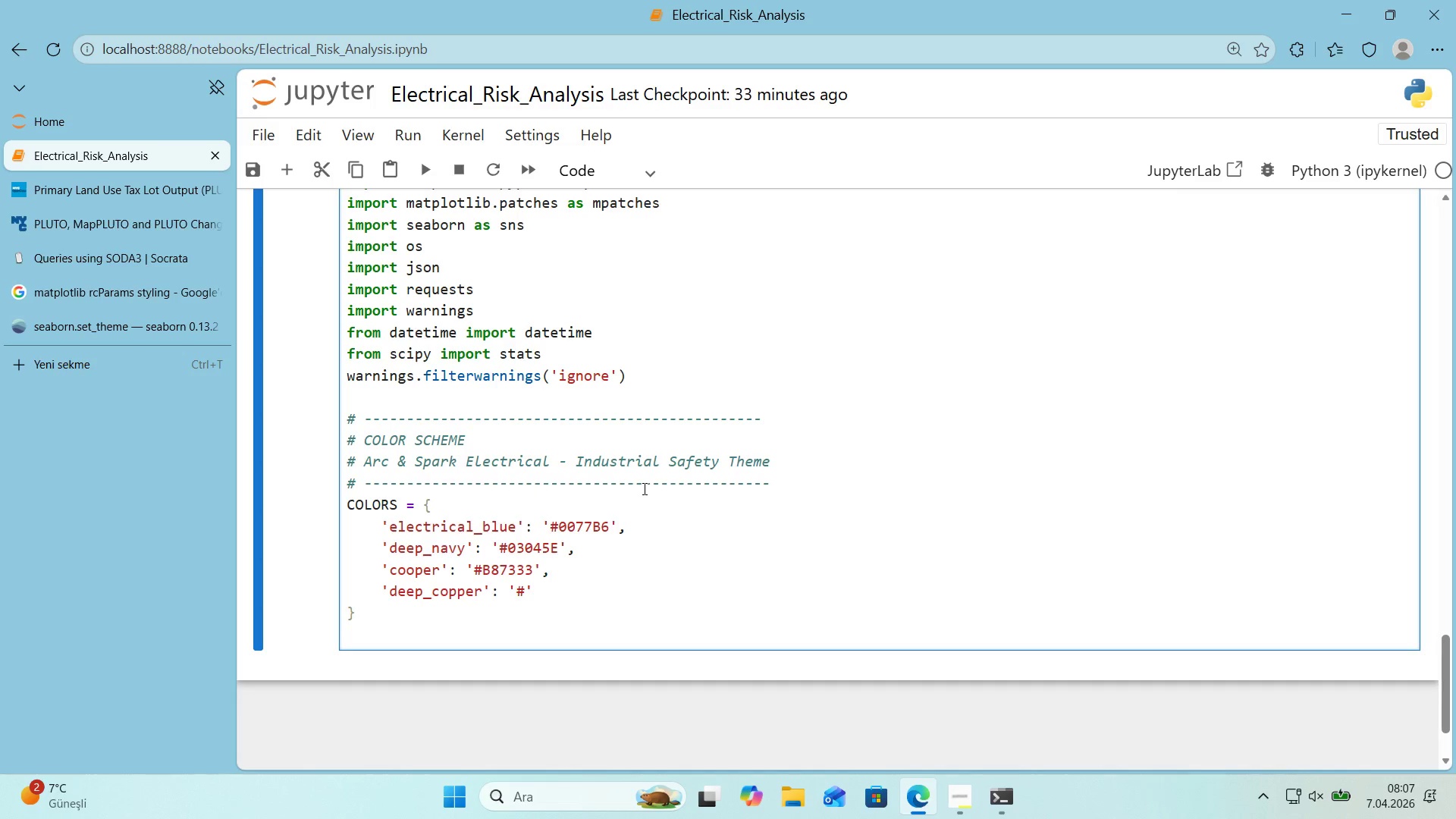 
key(CapsLock)
 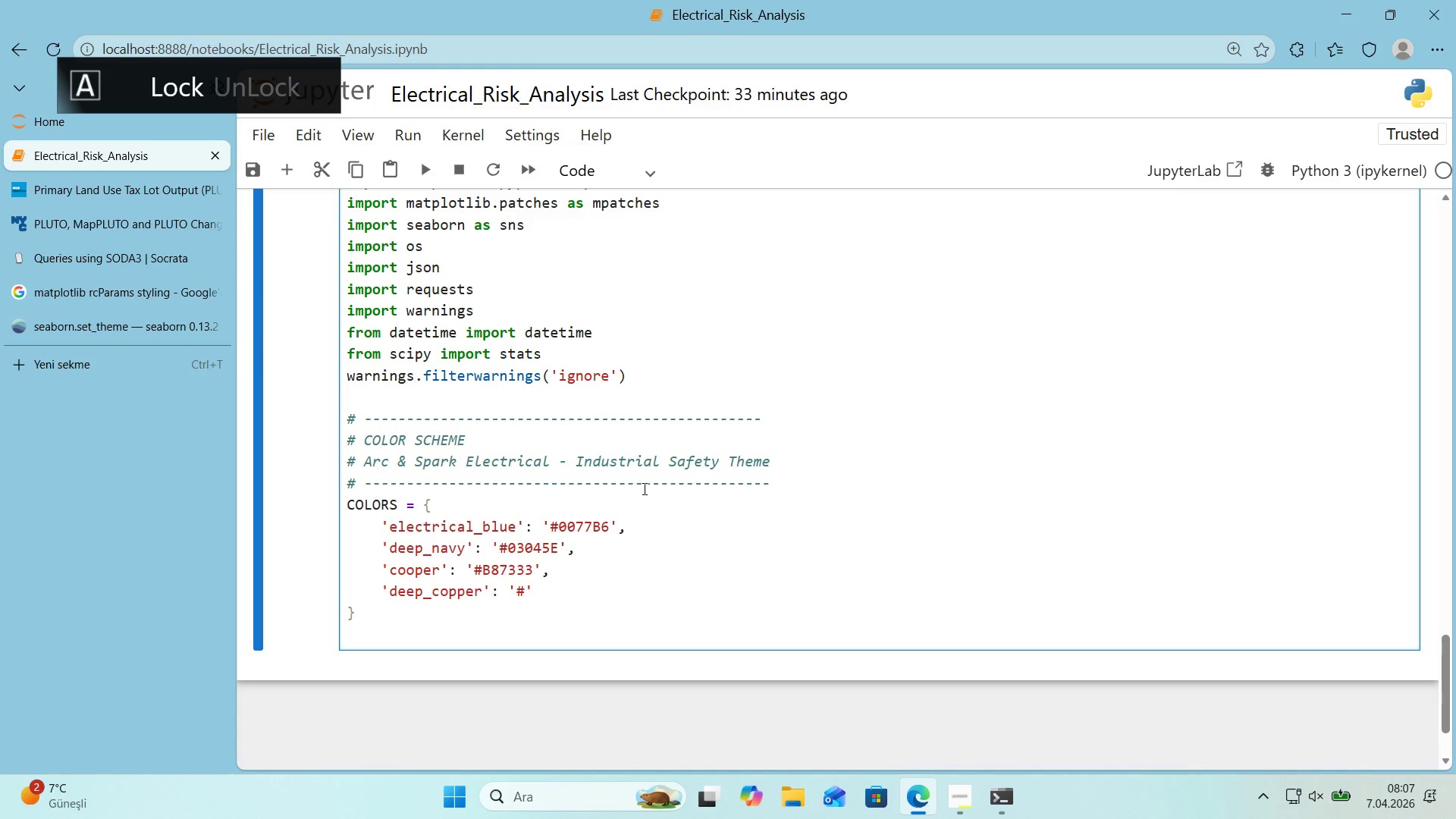 
key(Numpad8)
 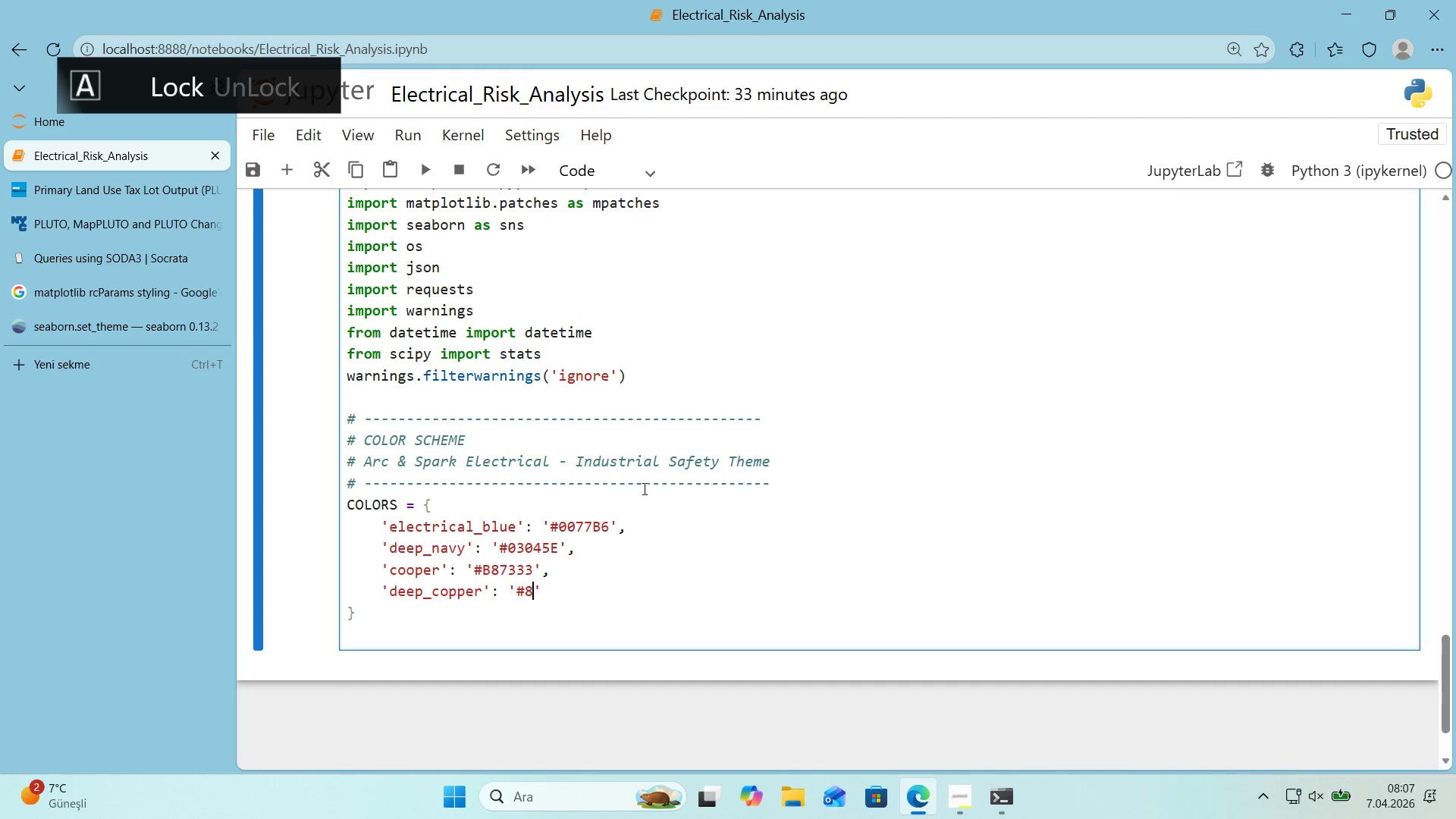 
key(B)
 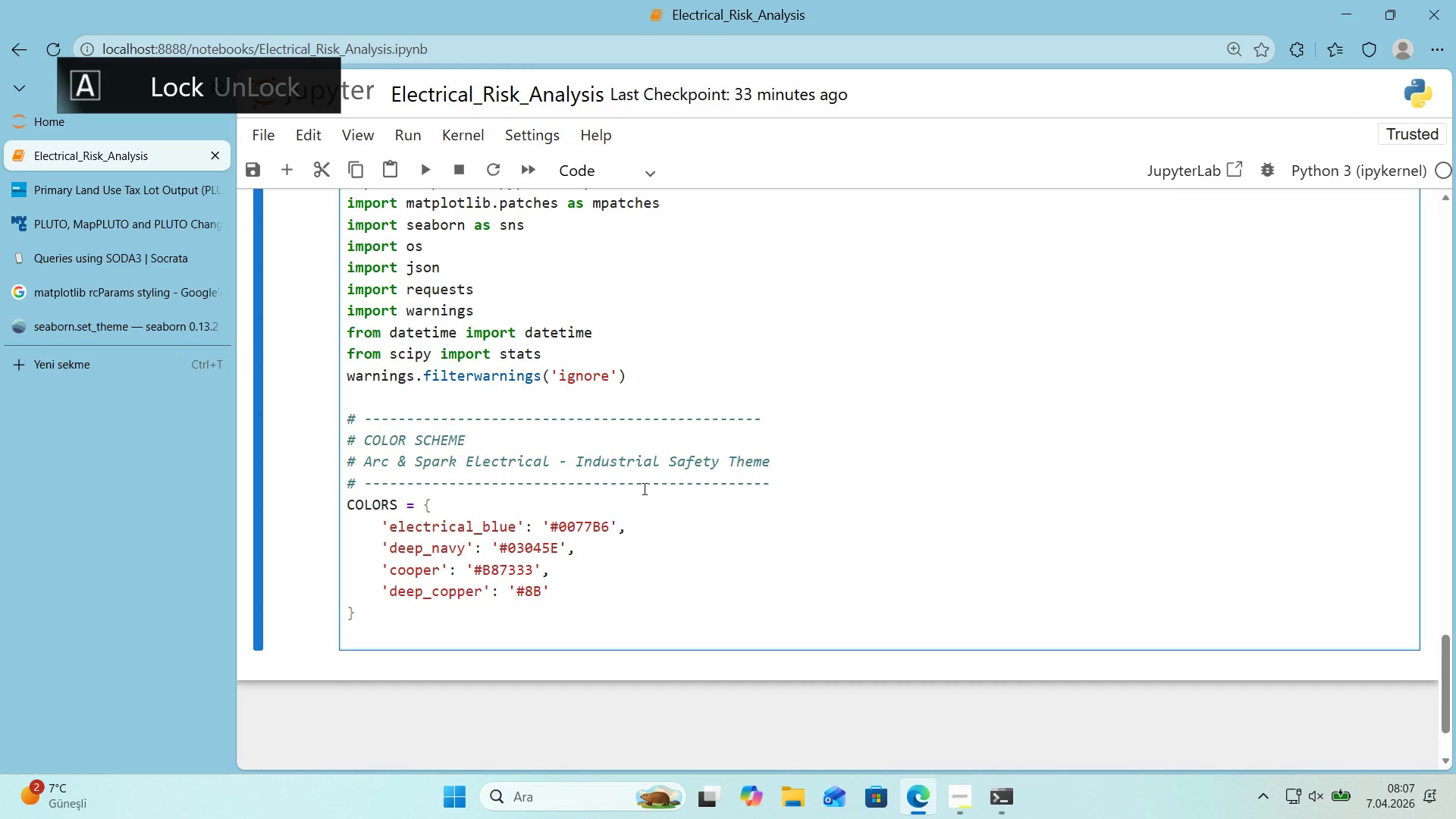 
key(Numpad4)
 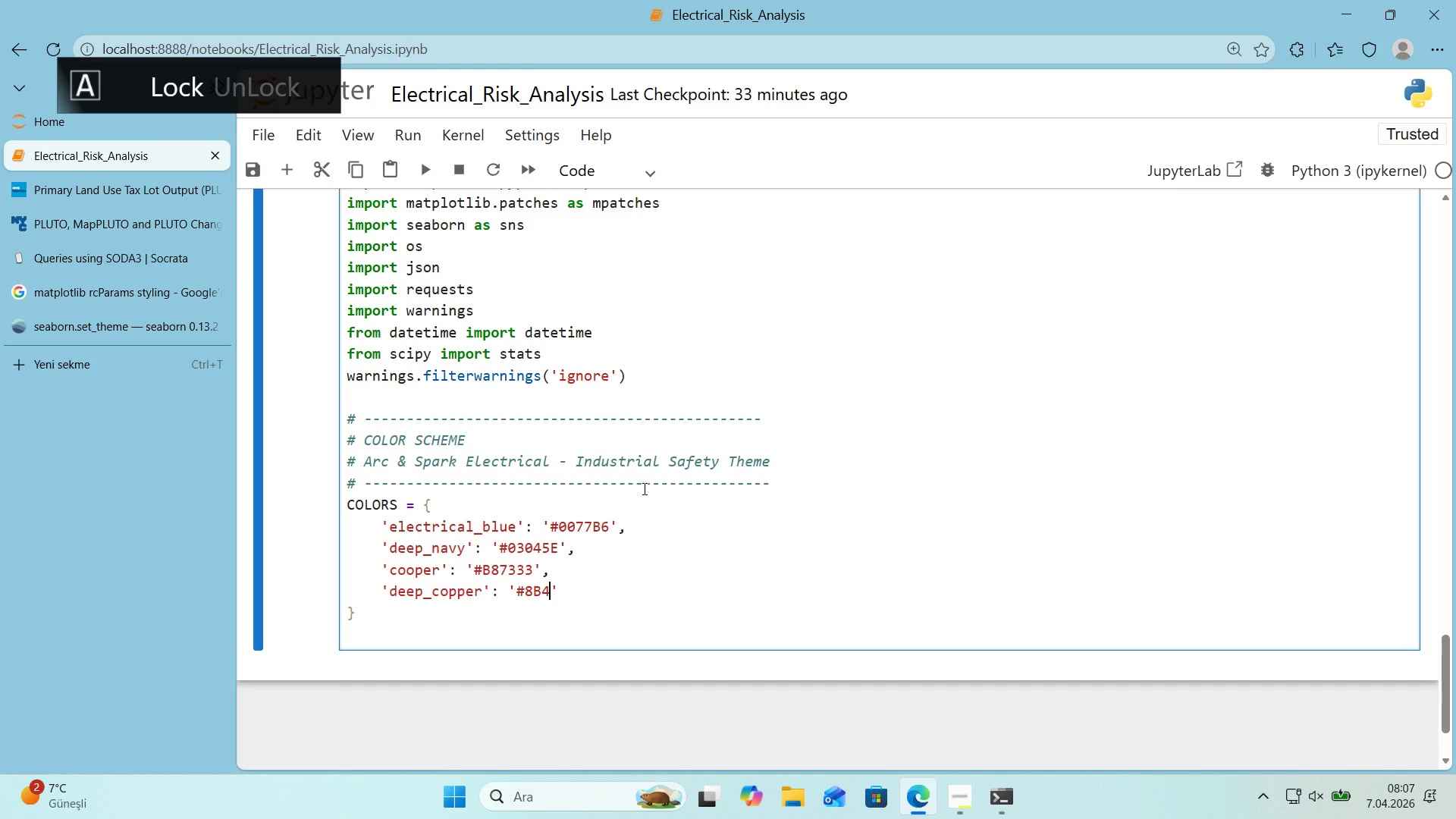 
key(Numpad5)
 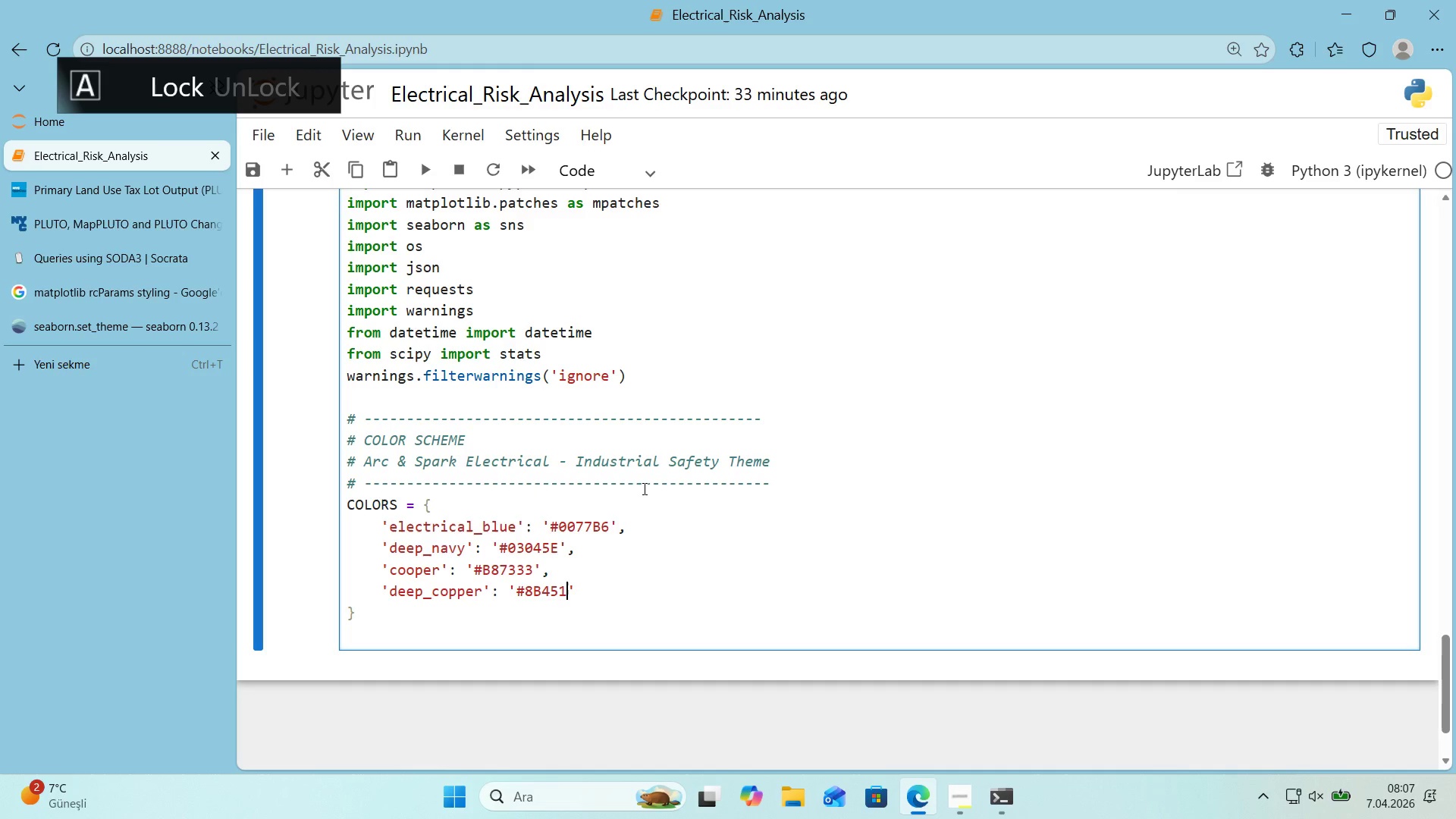 
key(Numpad1)
 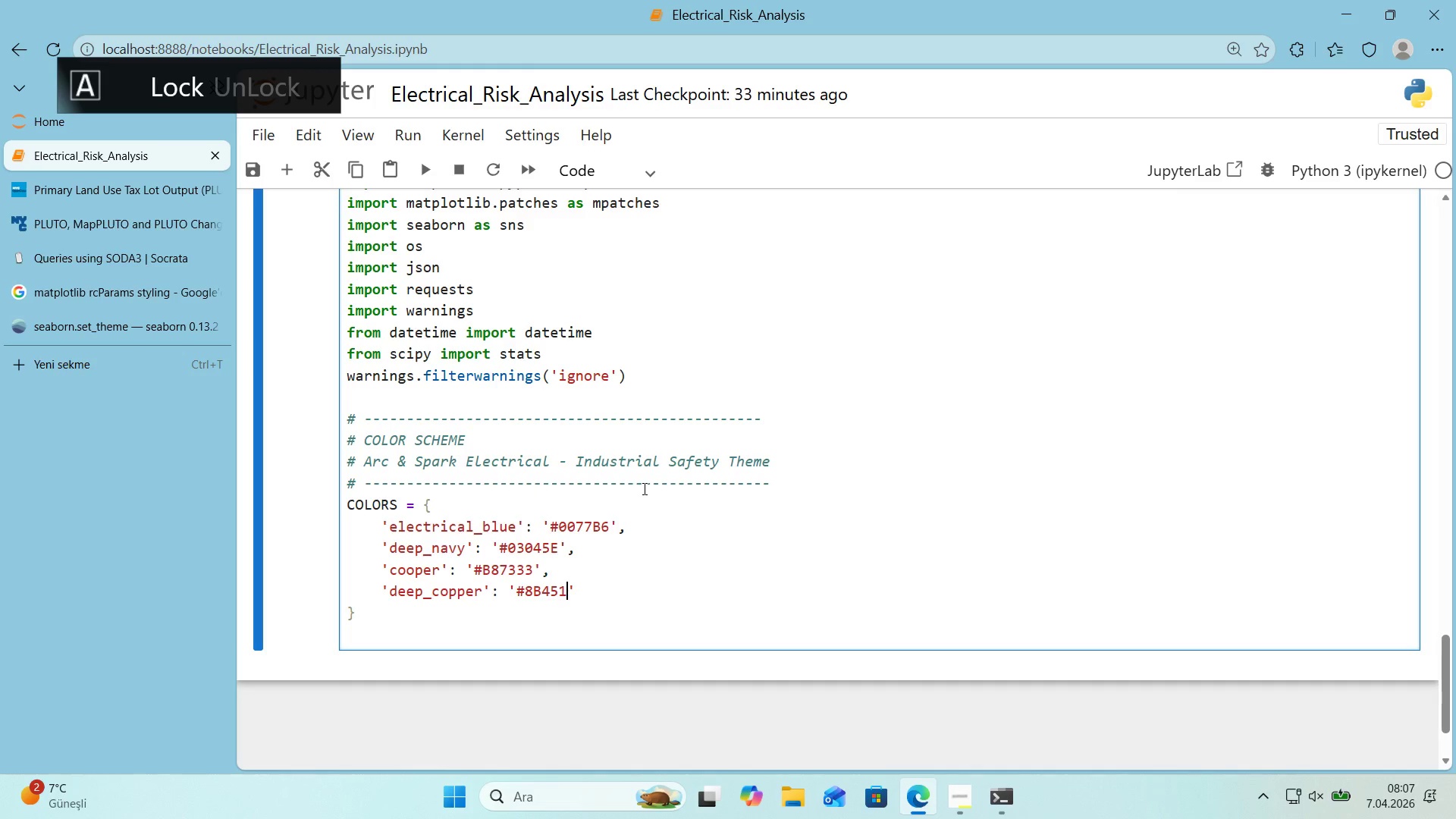 
key(Numpad3)
 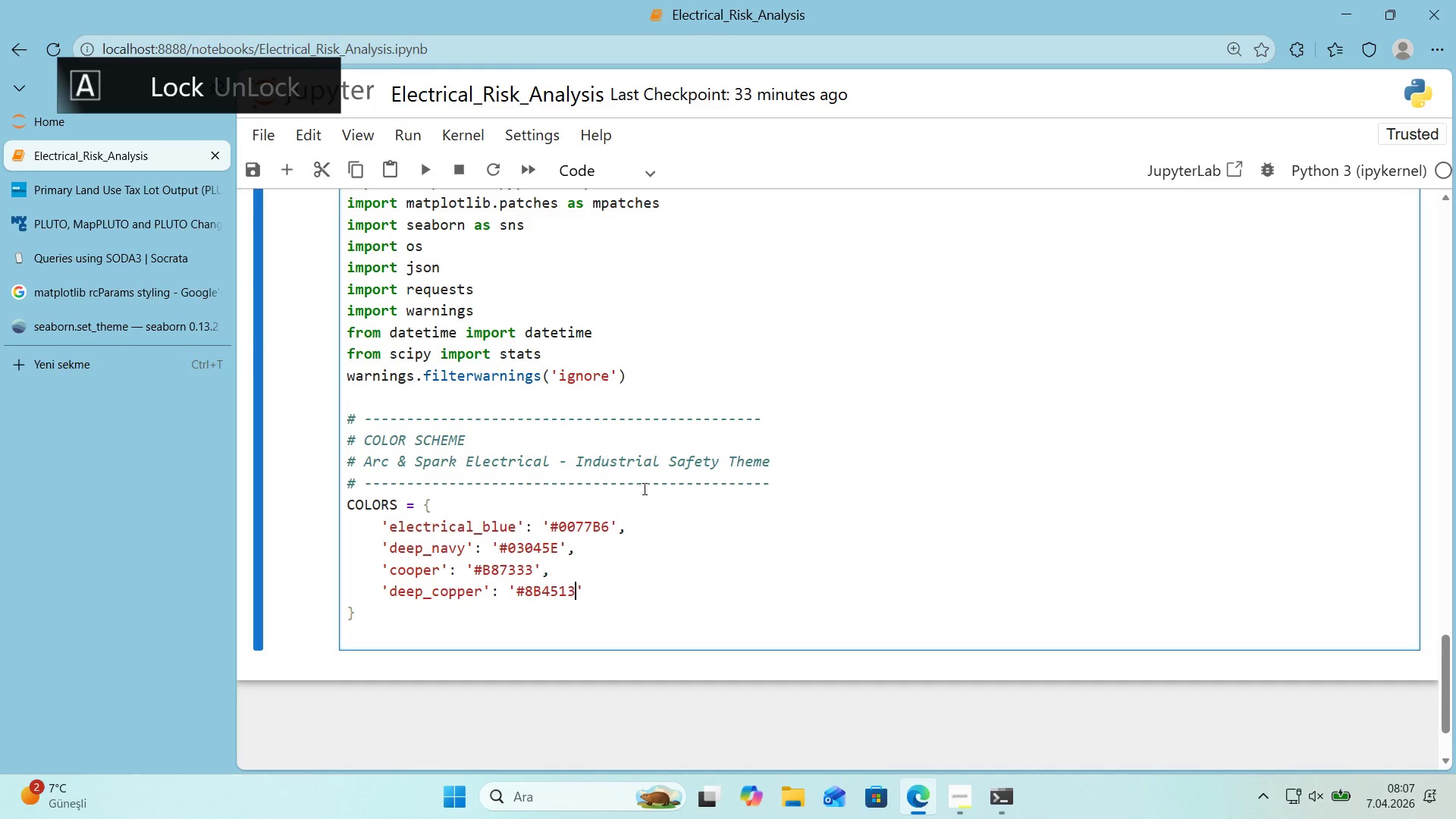 
key(CapsLock)
 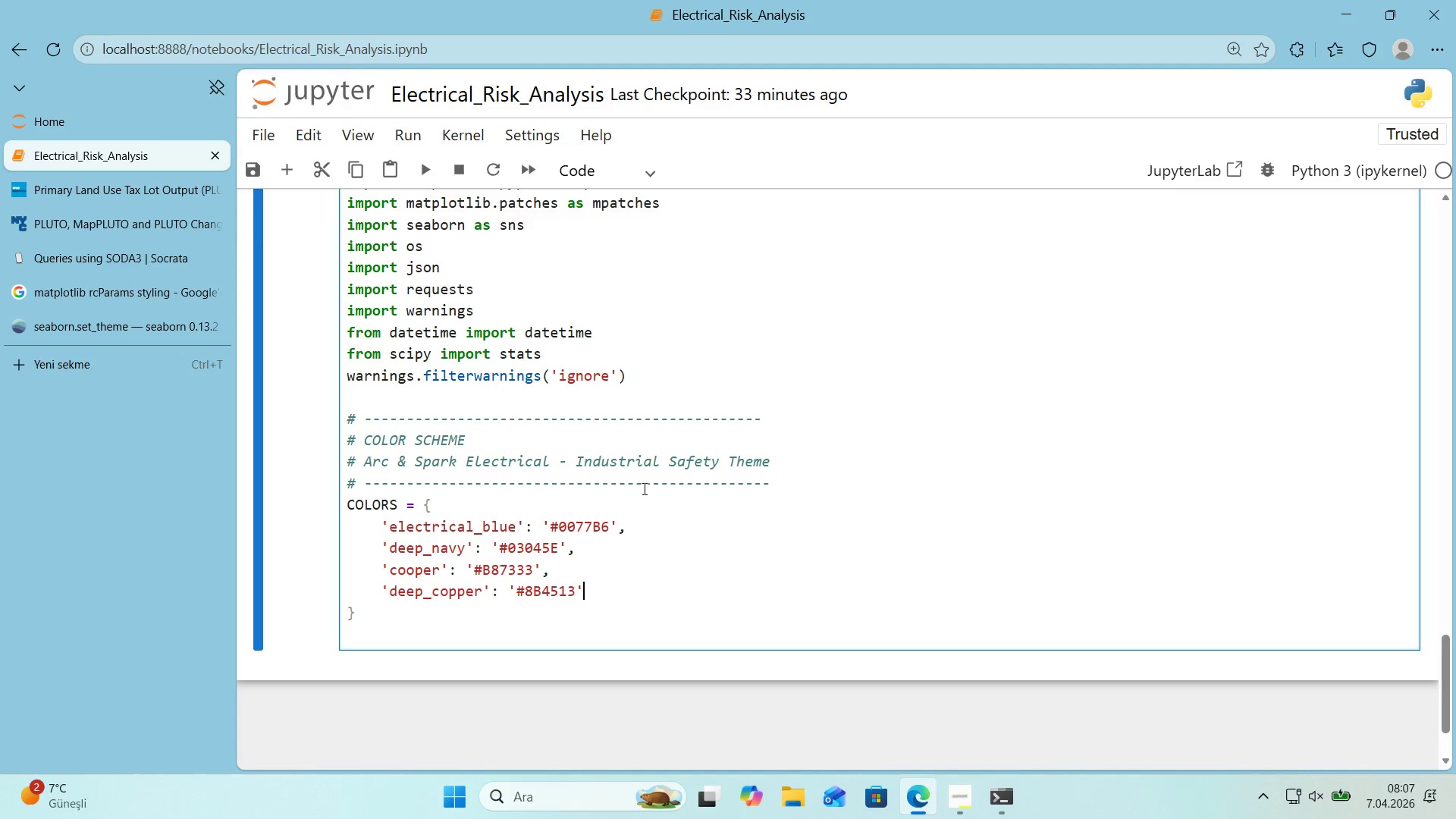 
key(ArrowRight)
 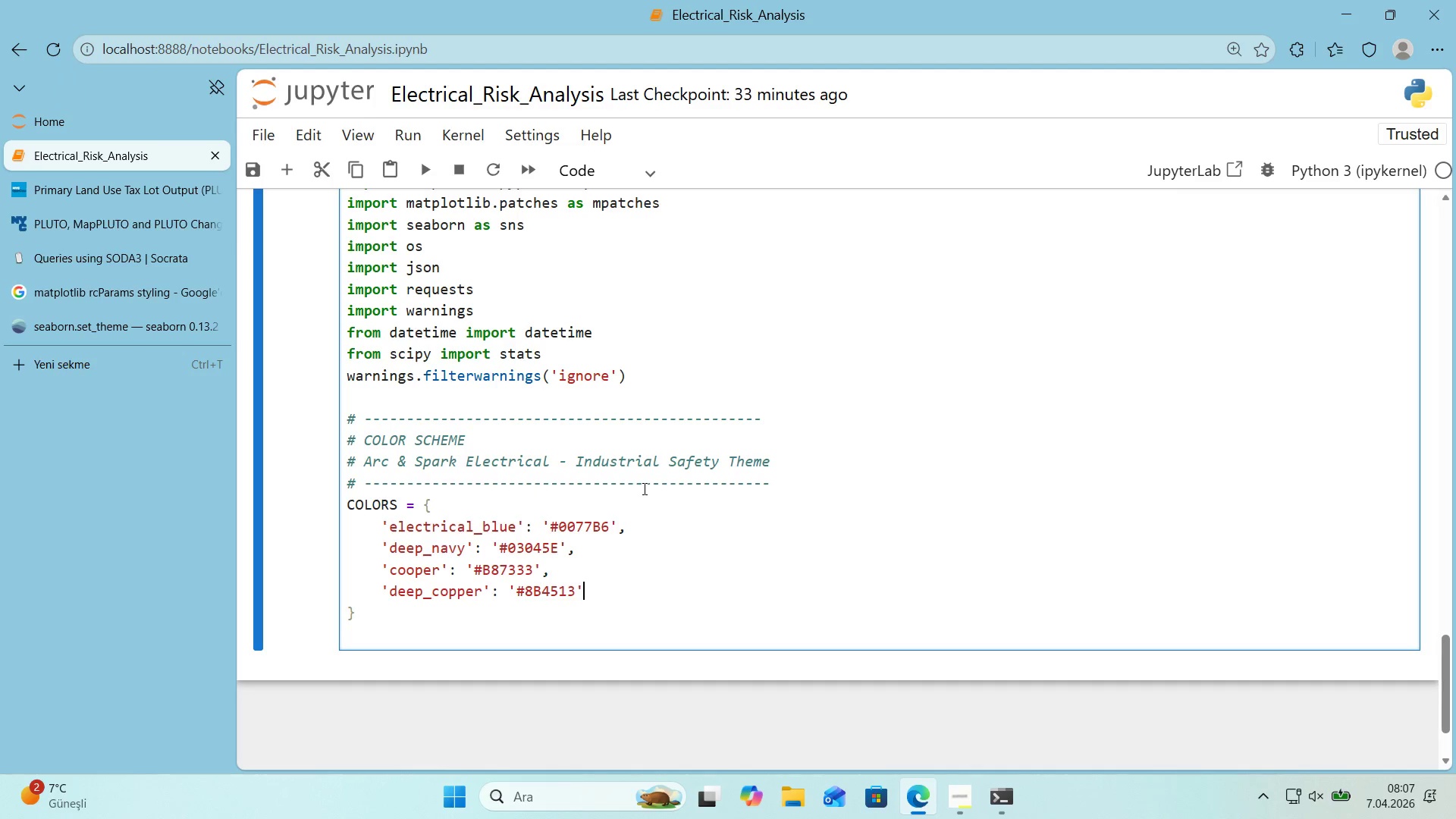 
key(Comma)
 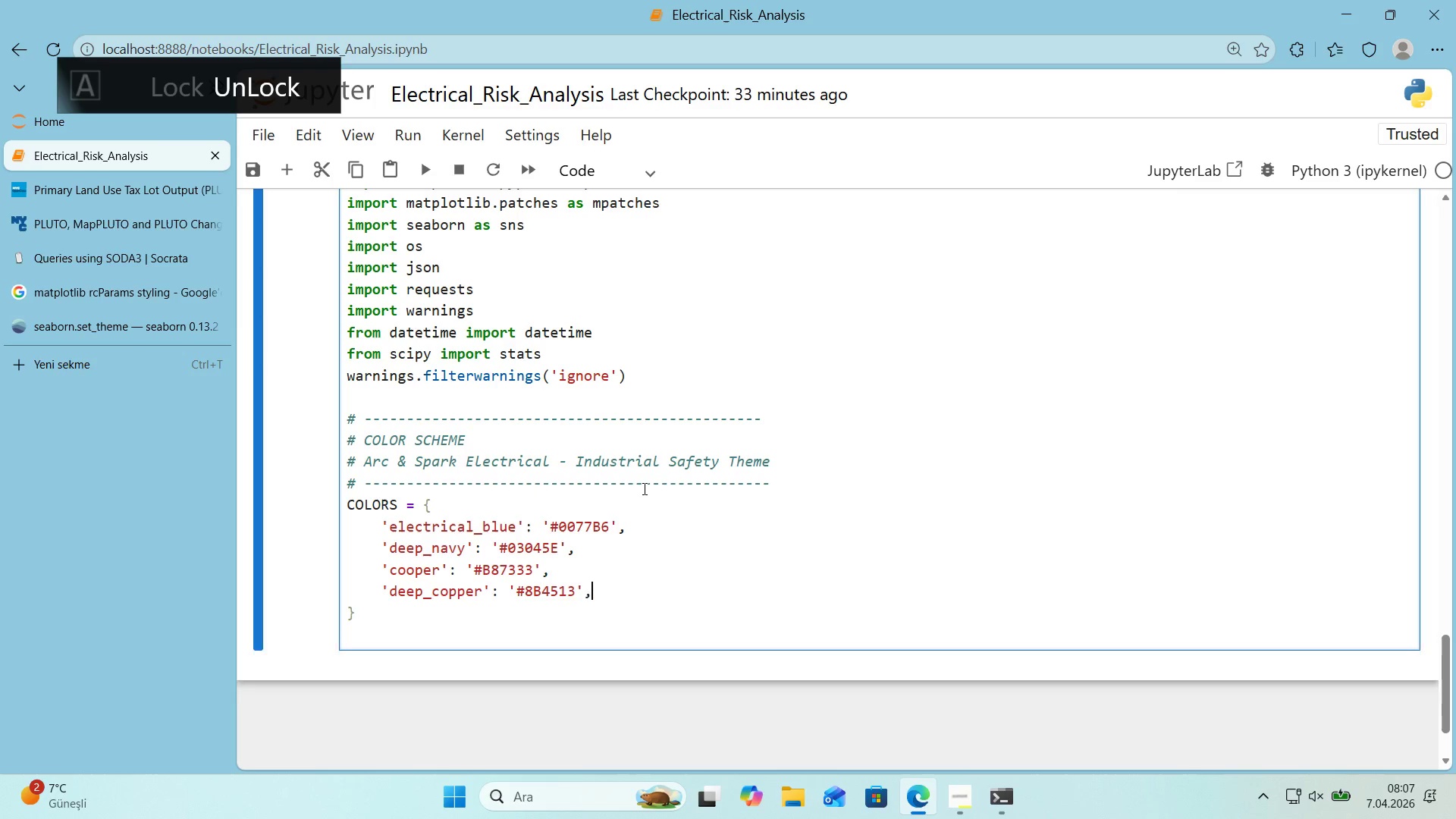 
key(Enter)
 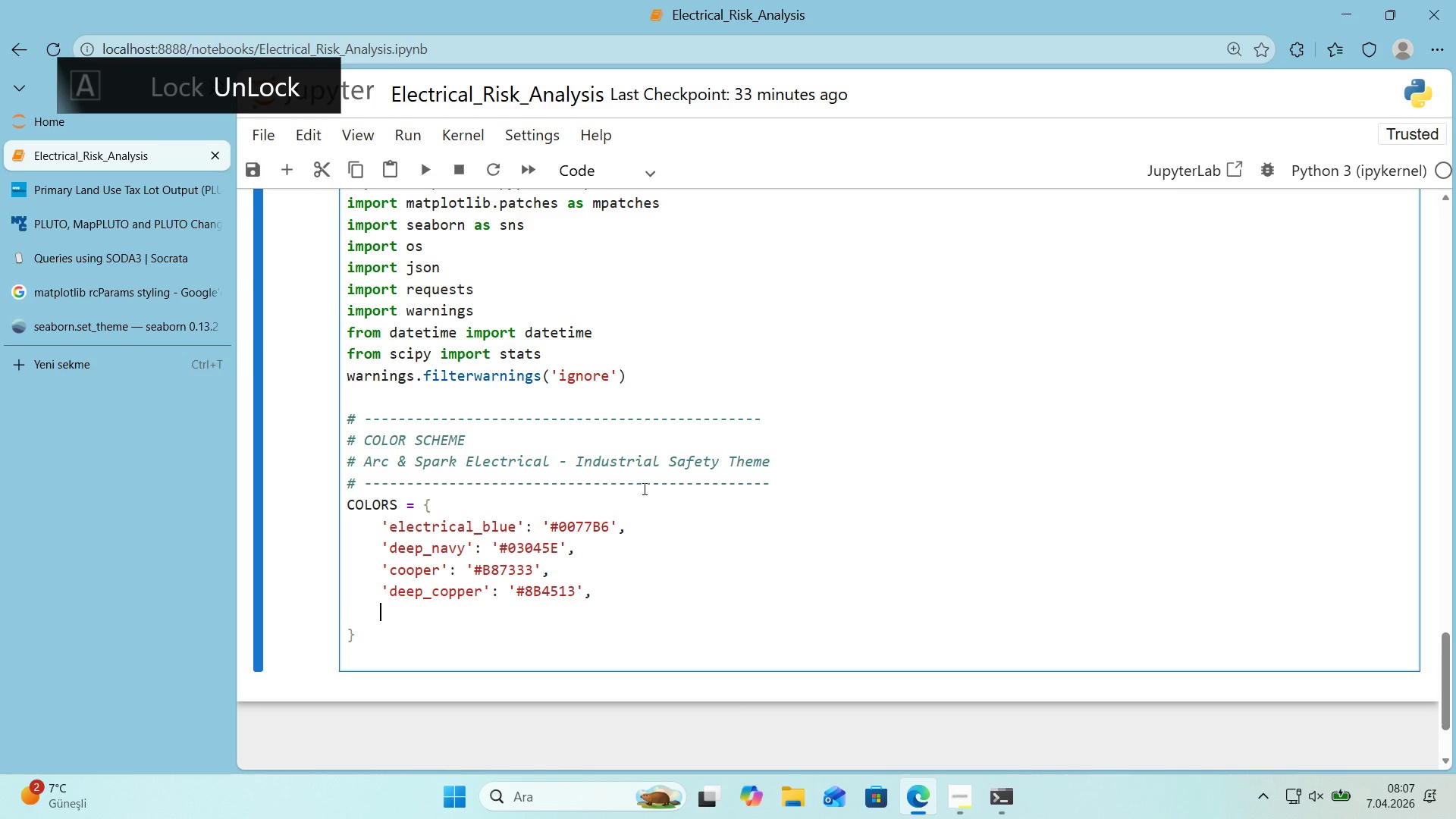 
type(@@)
 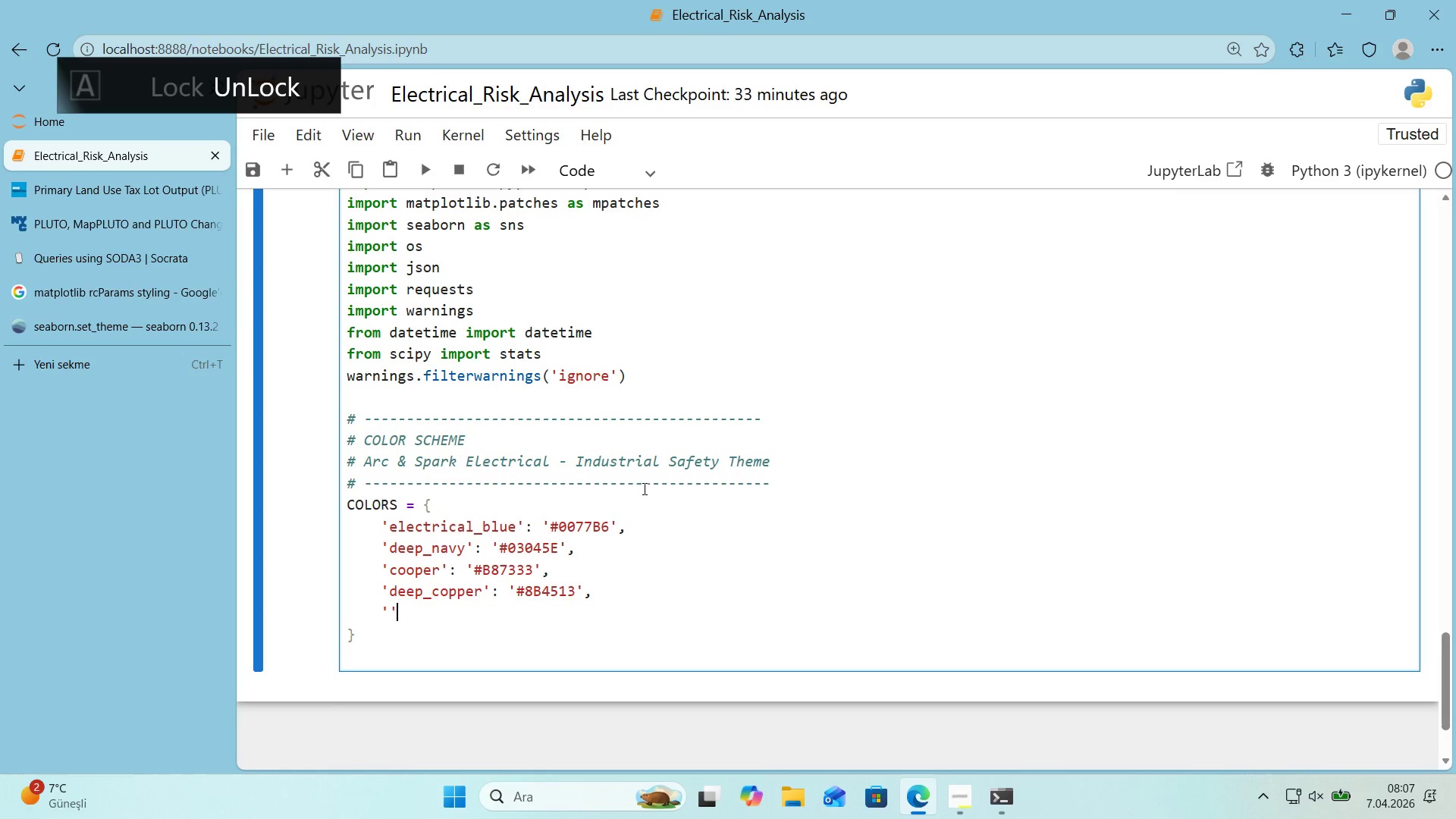 
key(ArrowLeft)
 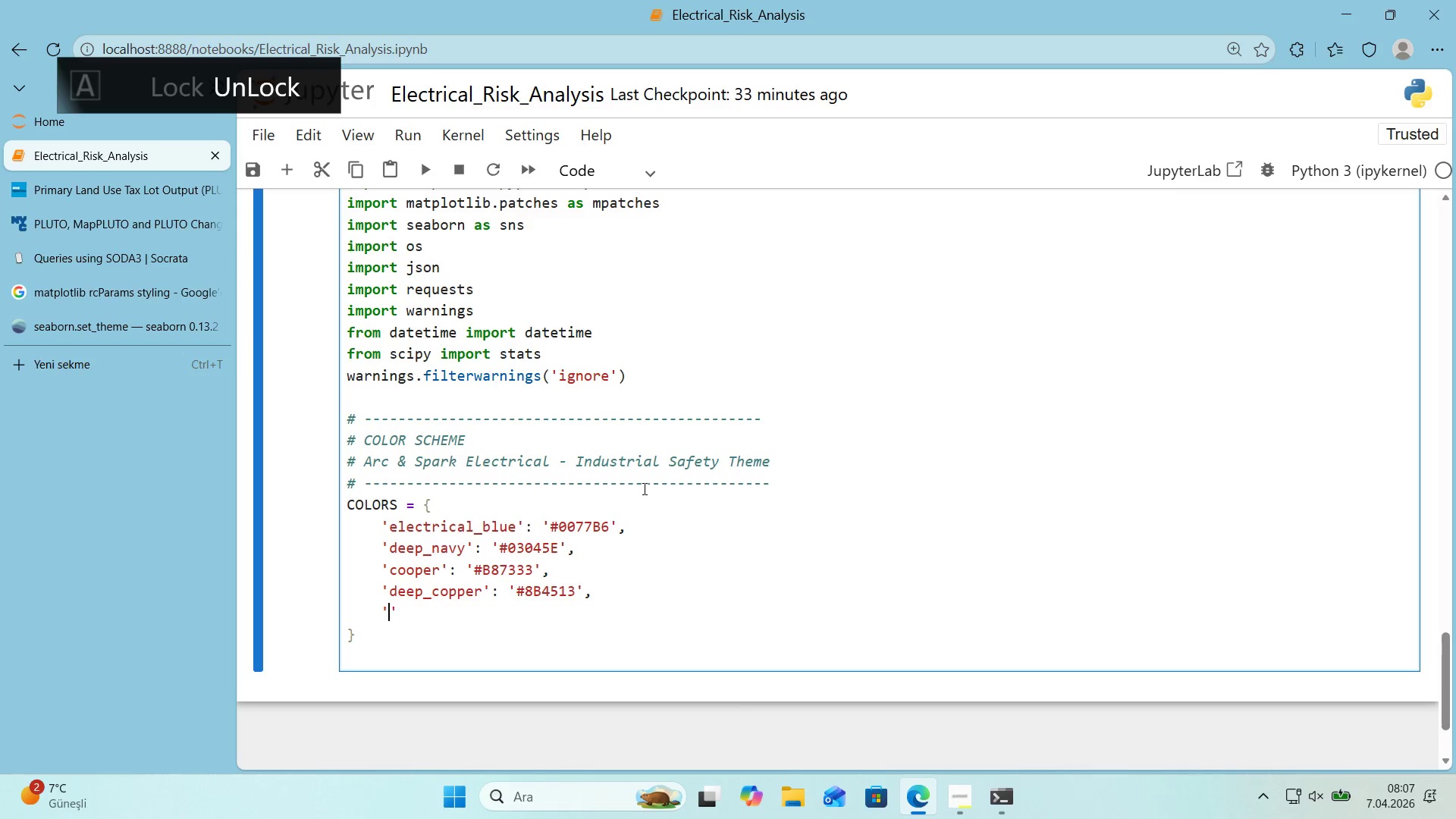 
type(amber)
 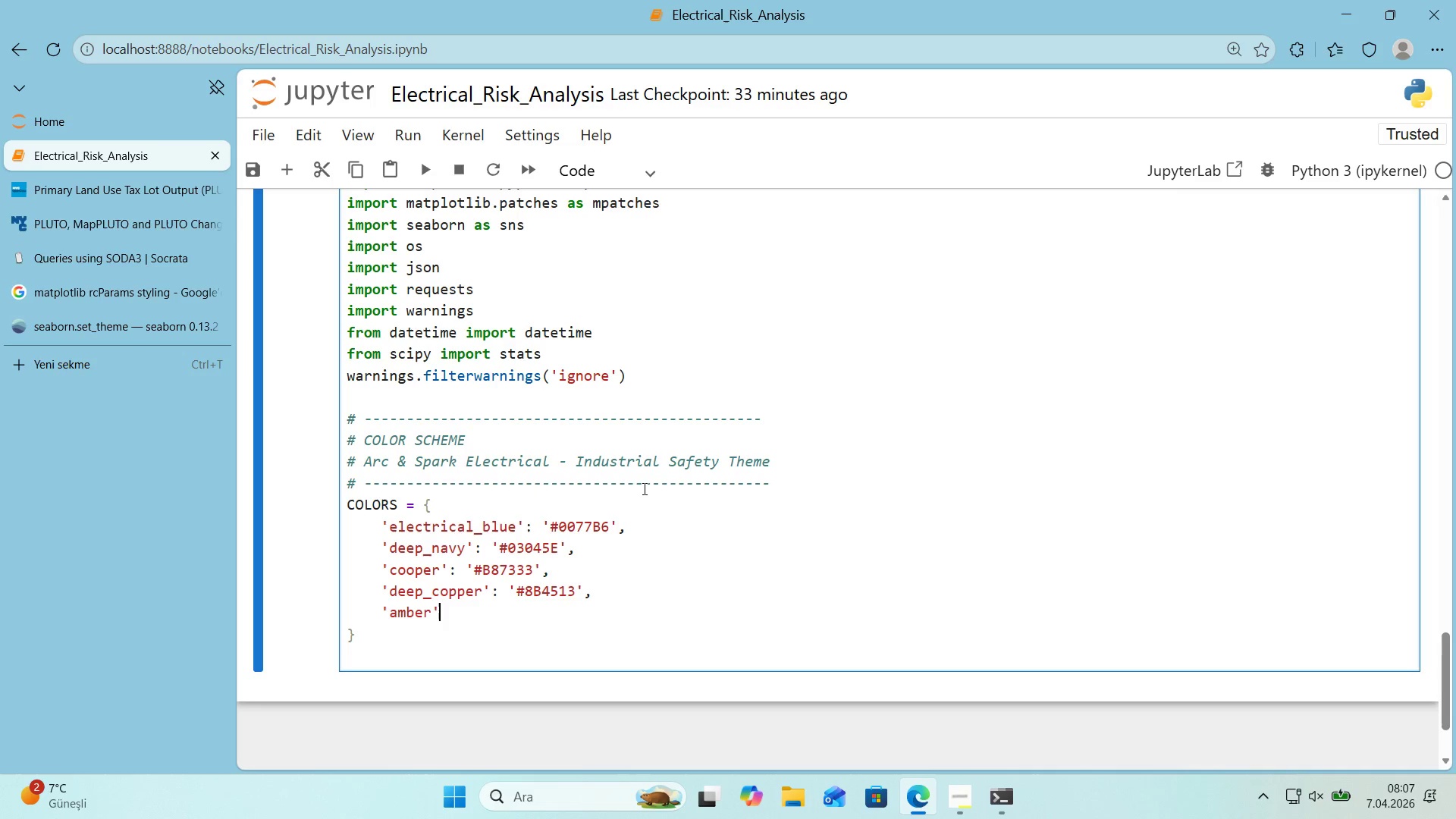 
key(ArrowRight)
 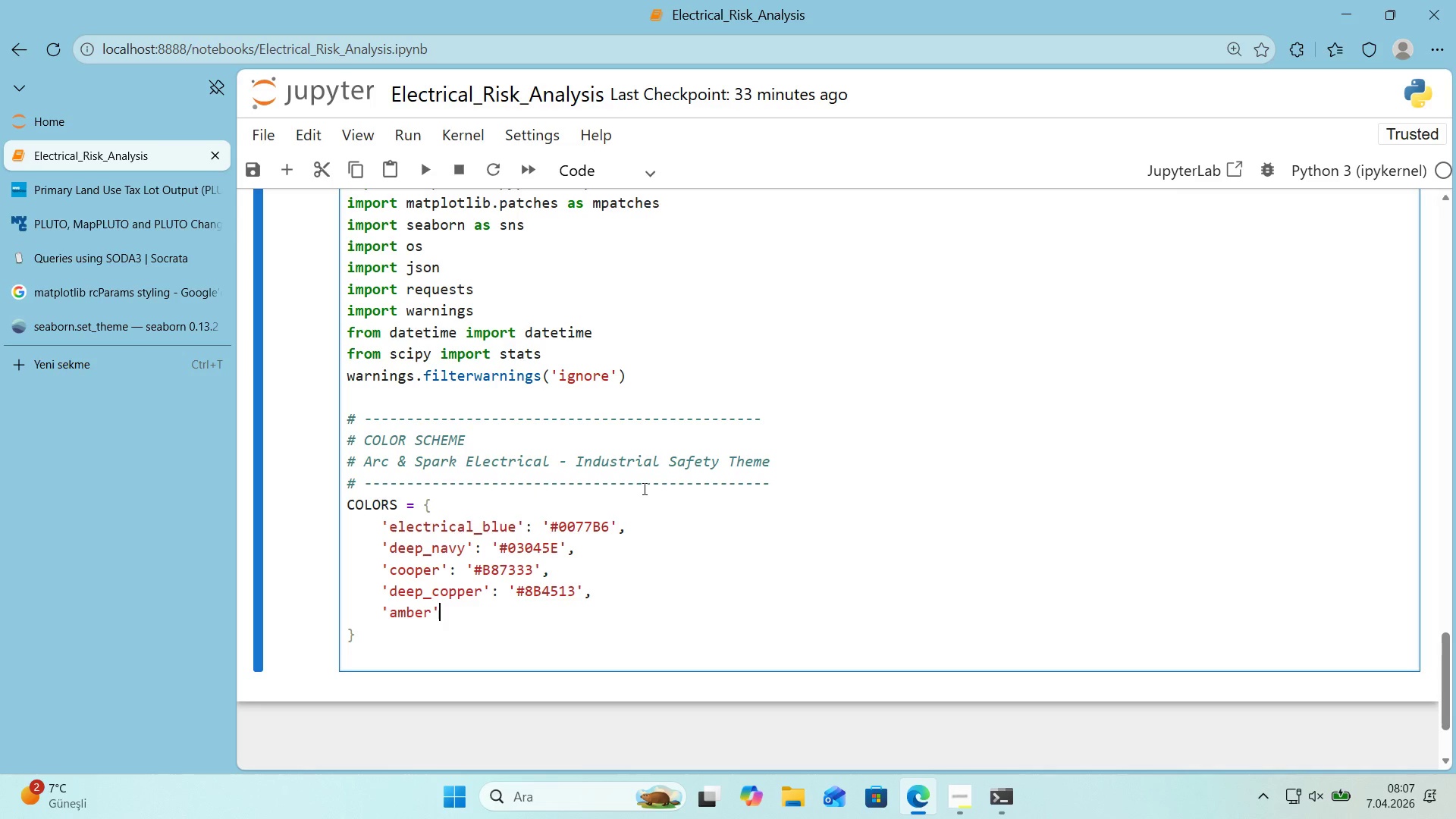 
type(> @@)
 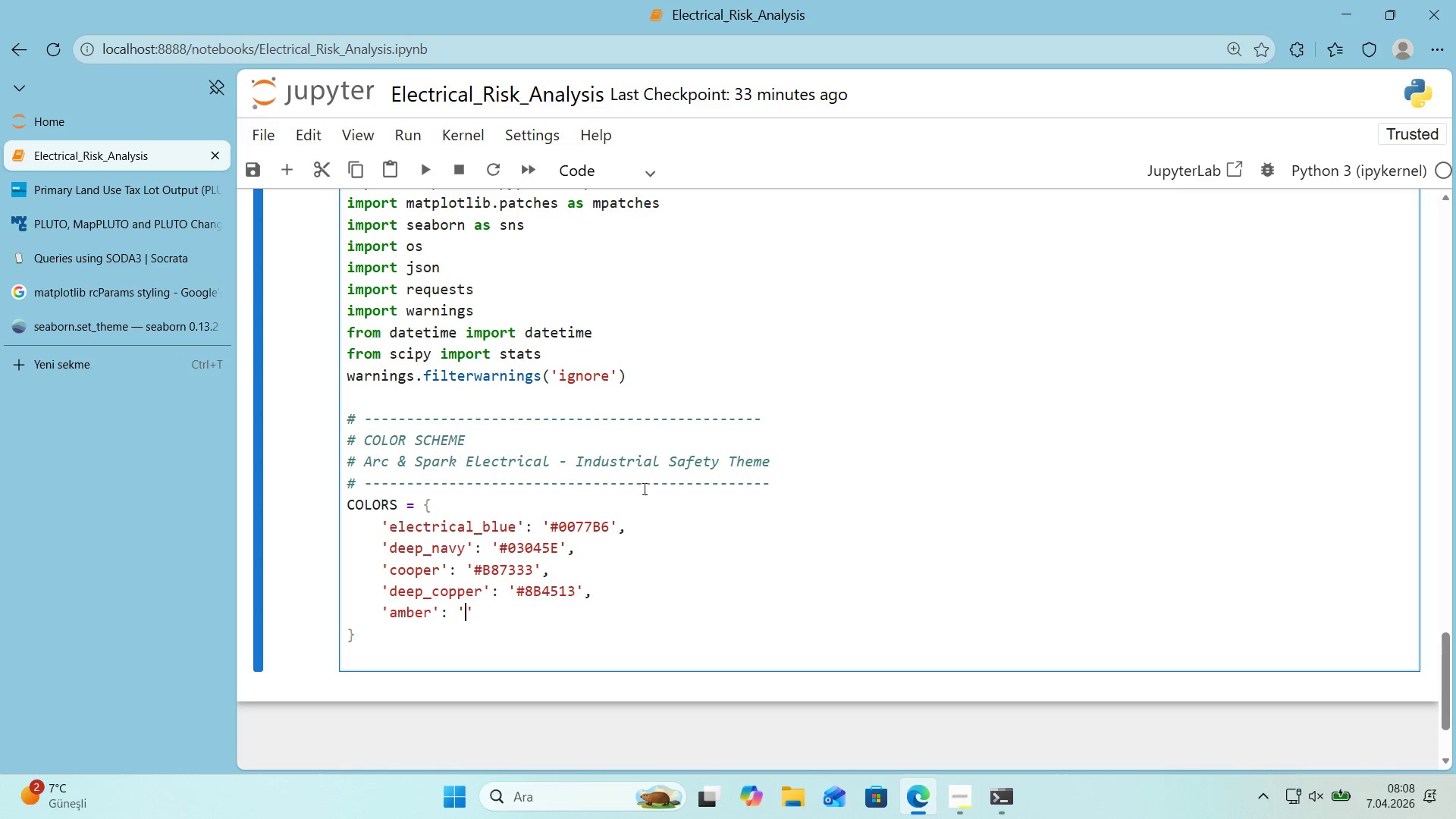 
 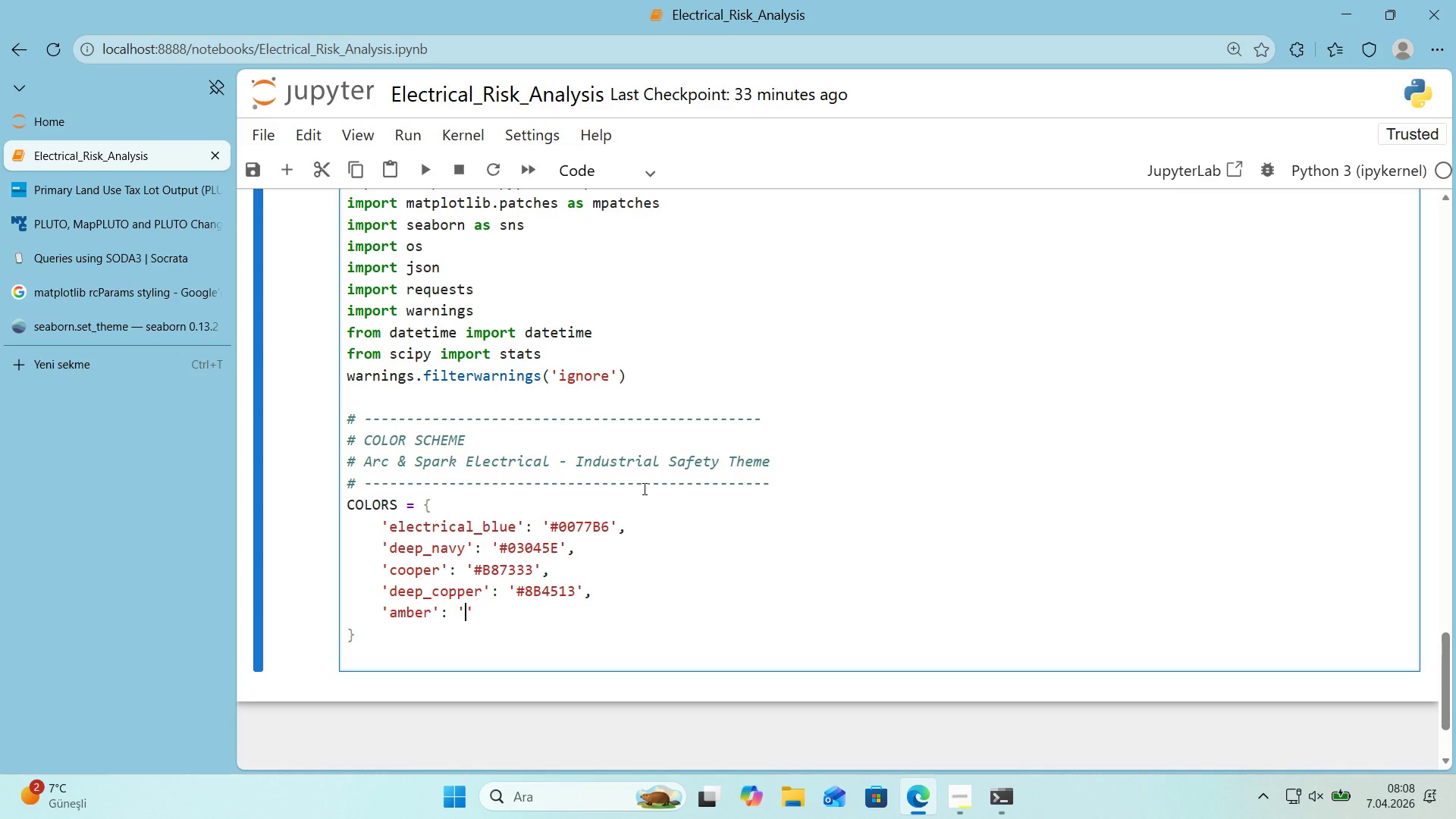 
key(ArrowLeft)
 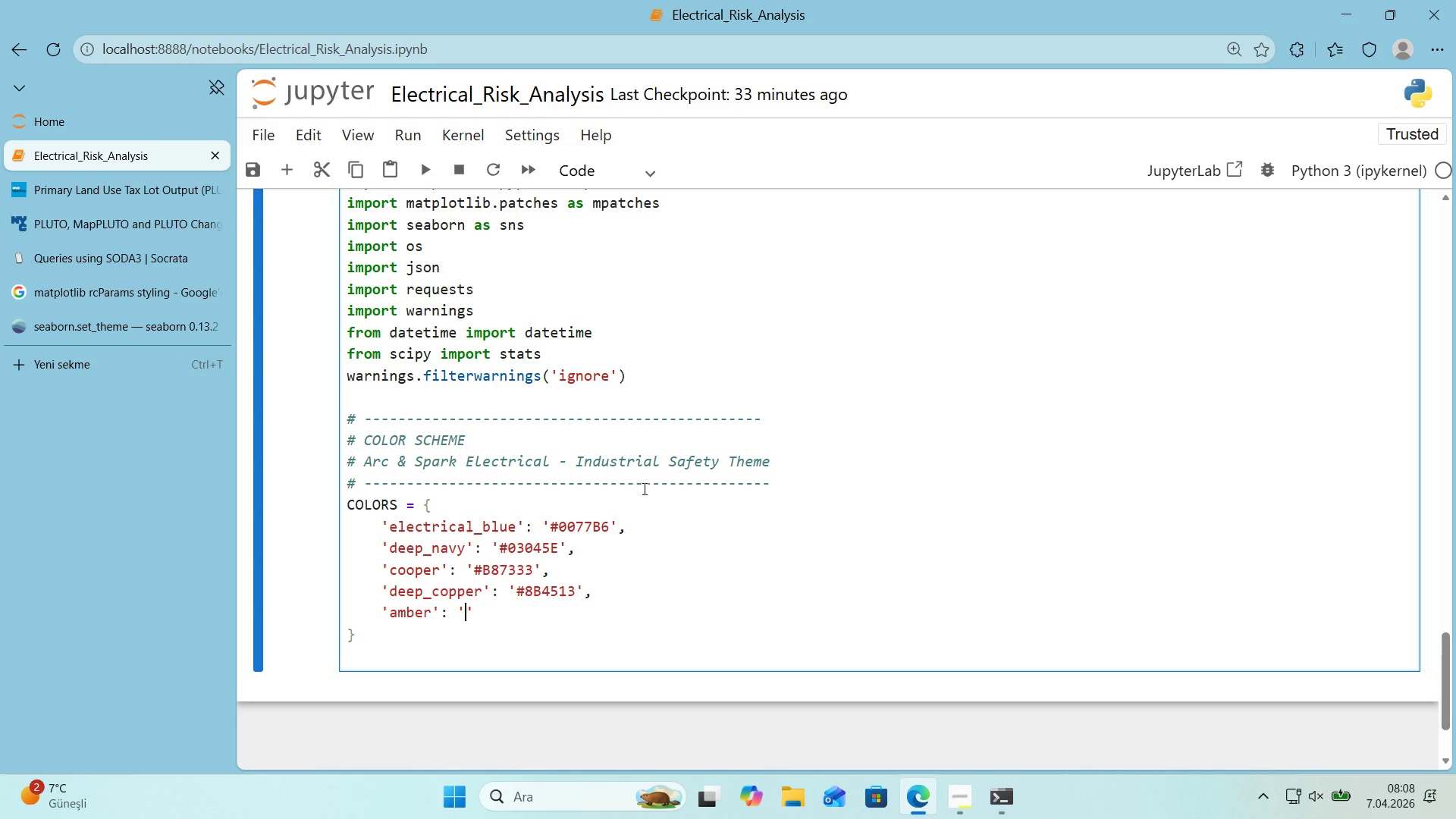 
key(Alt+Control+3)
 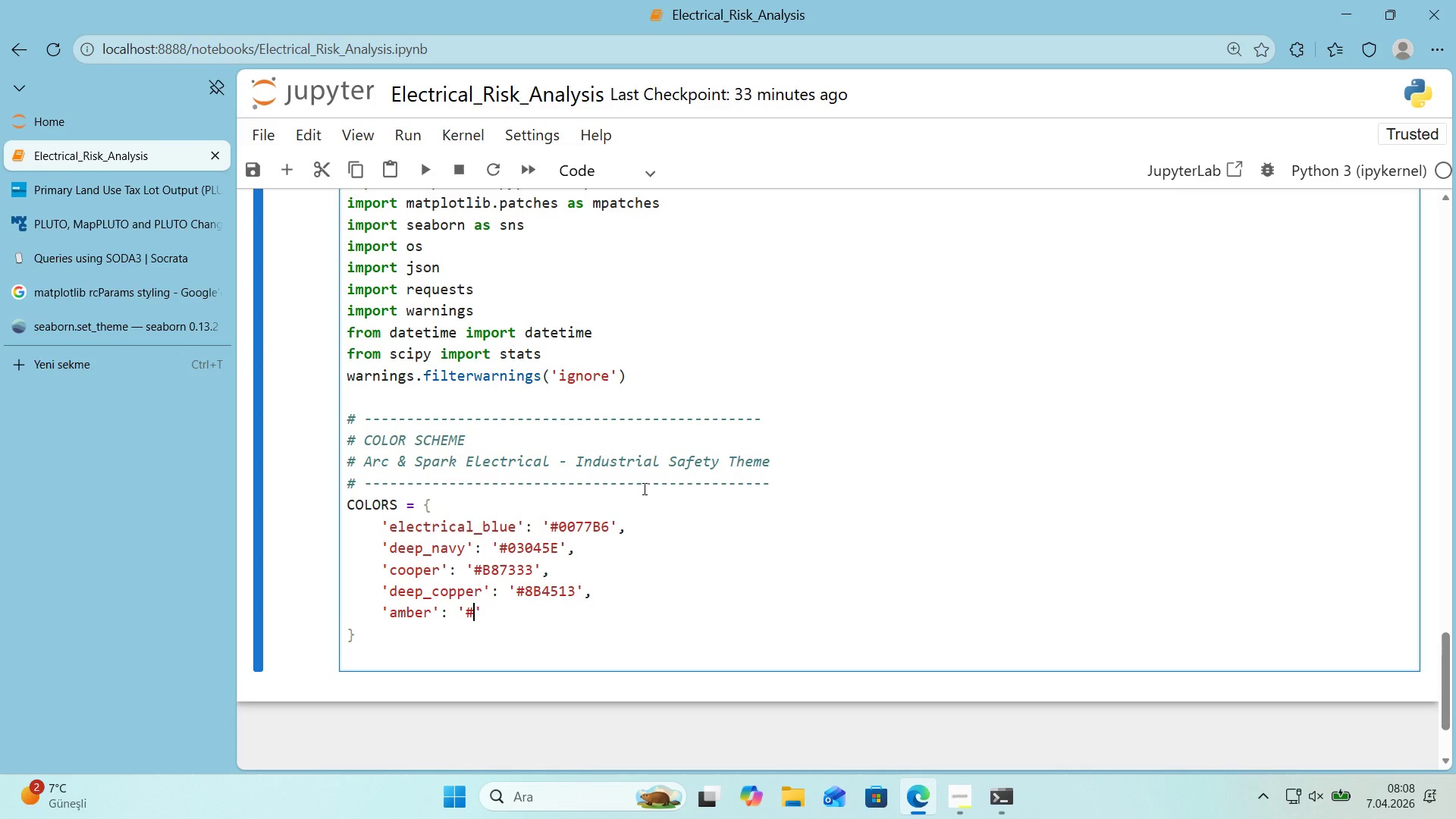 
key(CapsLock)
 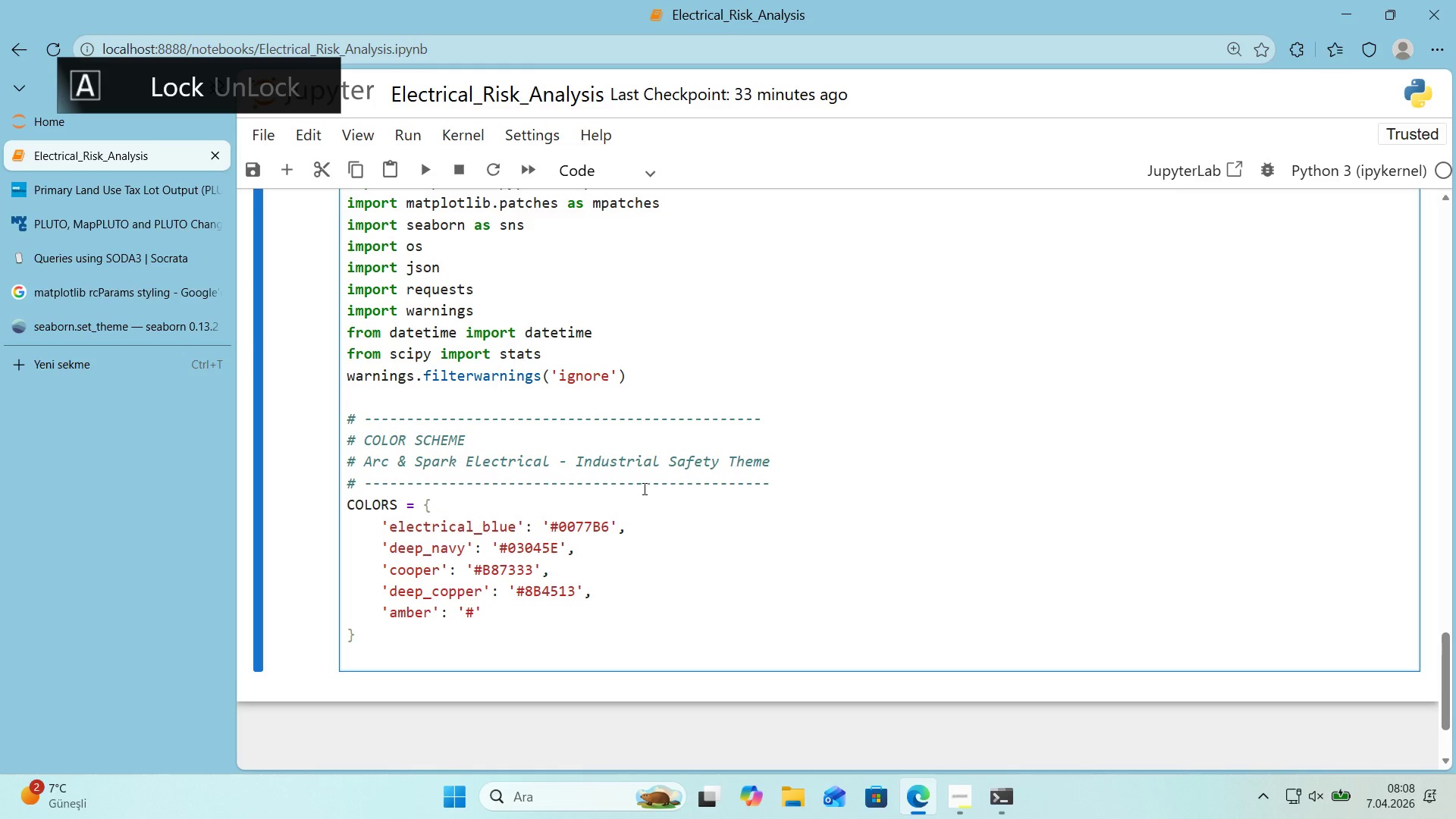 
key(F)
 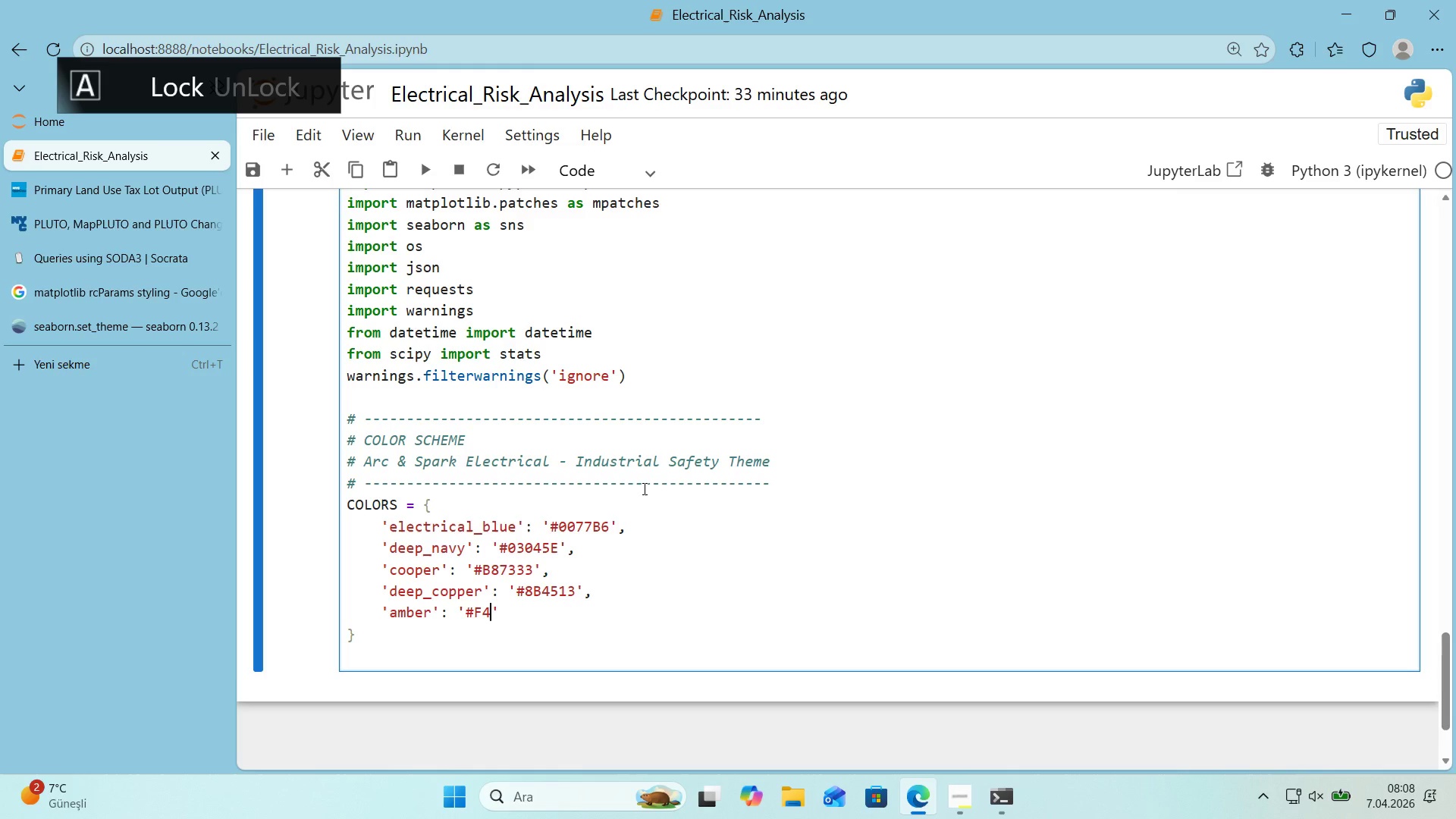 
key(Numpad4)
 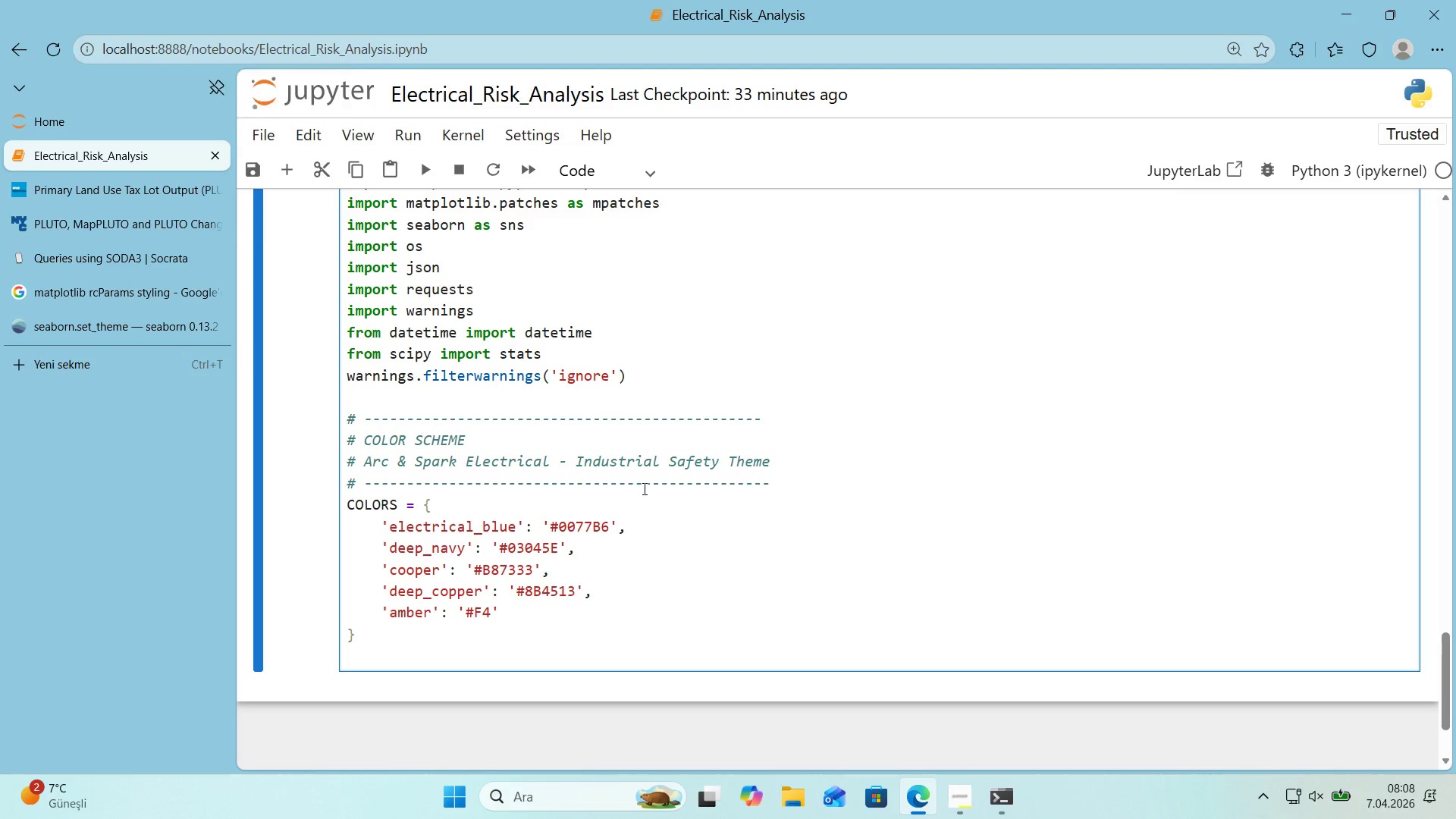 
key(A)
 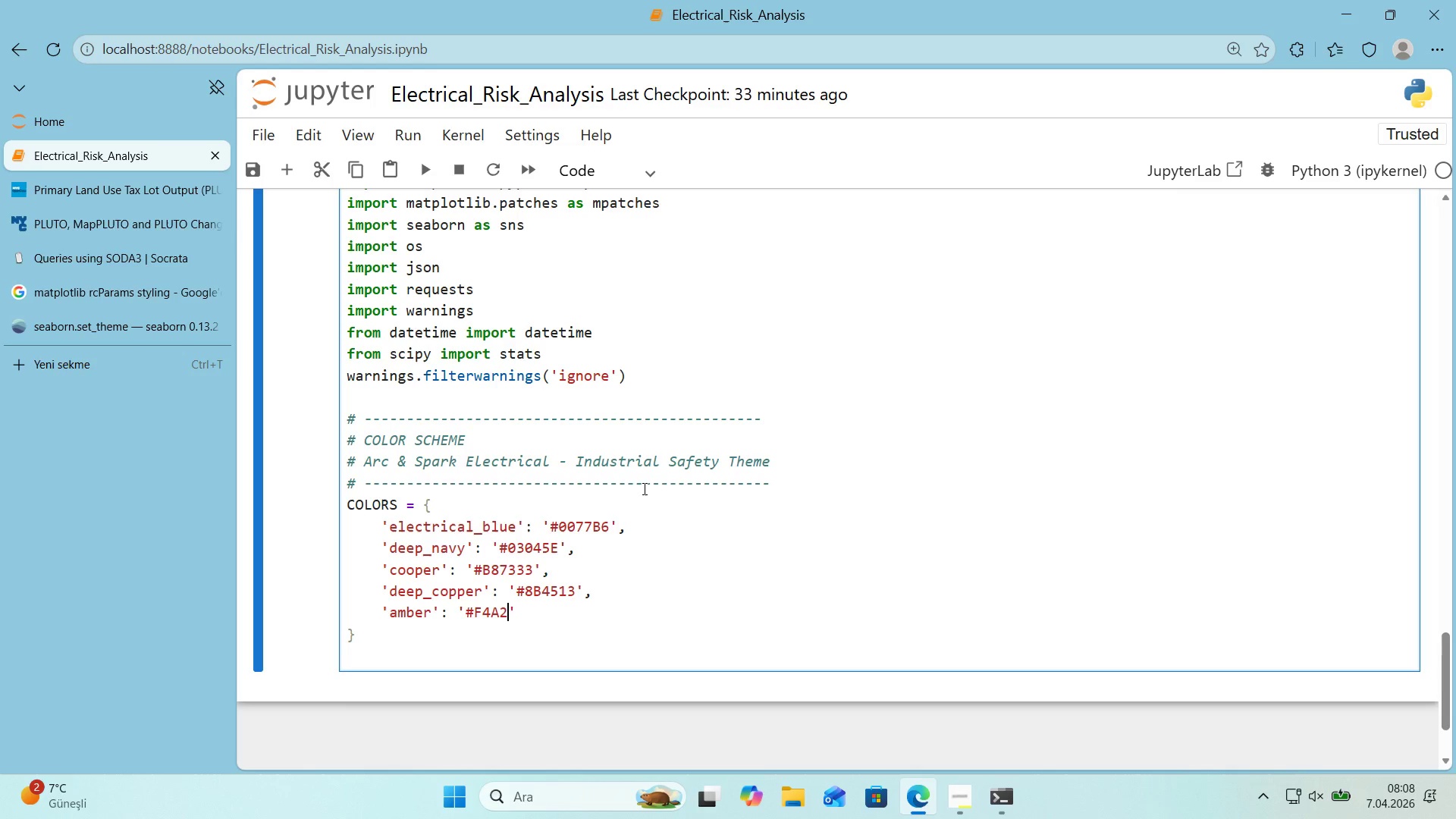 
key(Numpad2)
 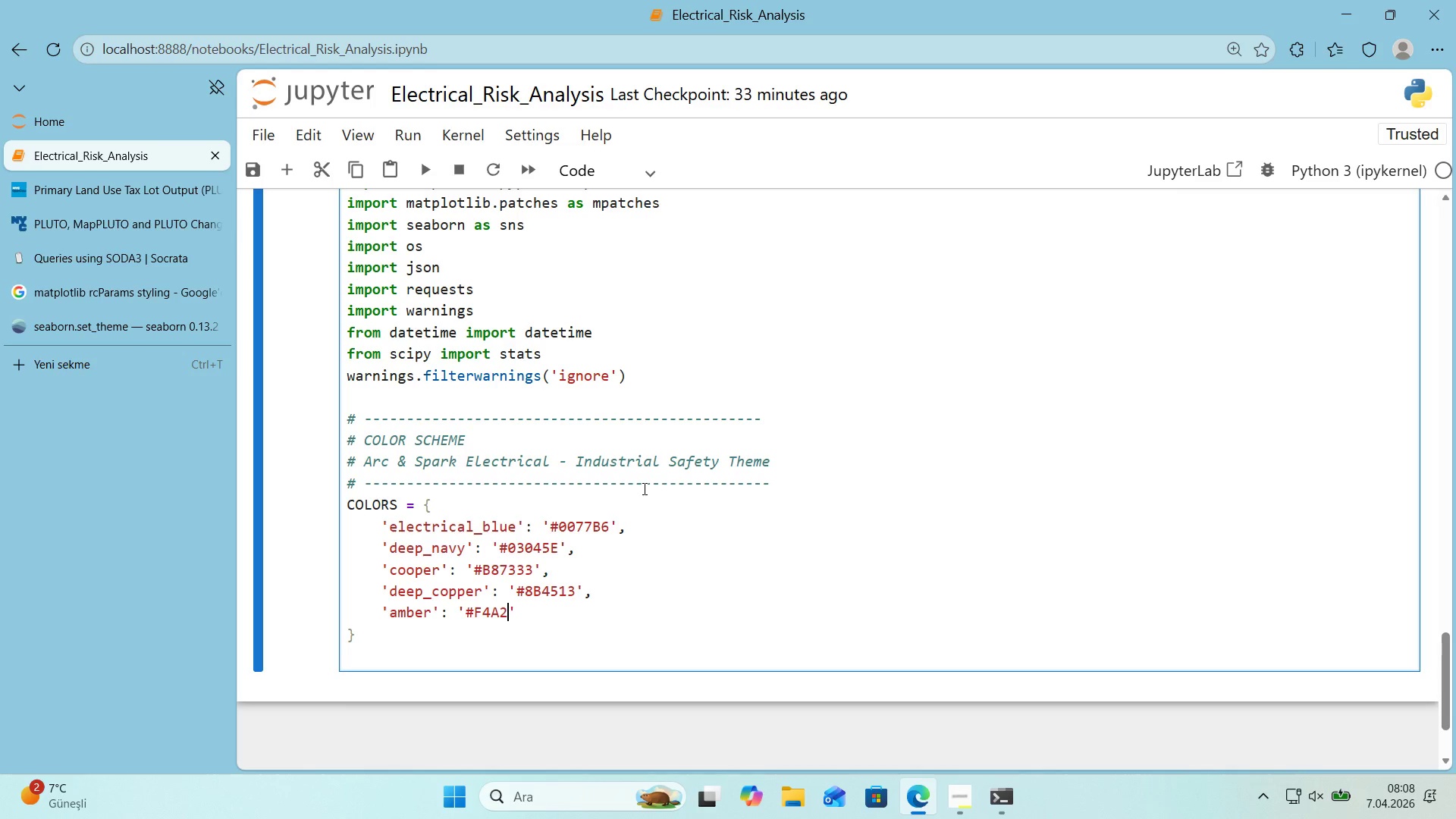 
key(Numpad6)
 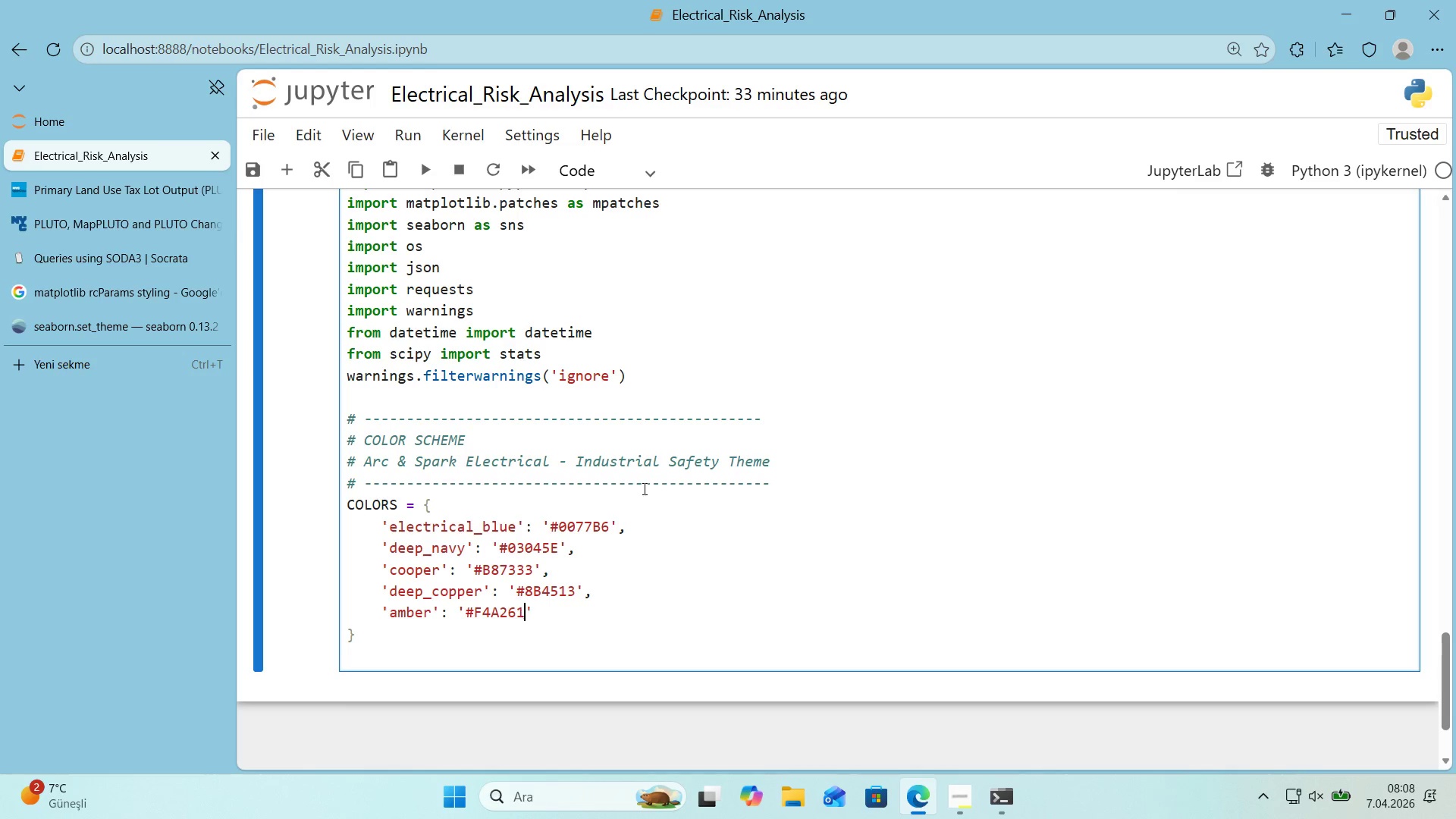 
key(Numpad1)
 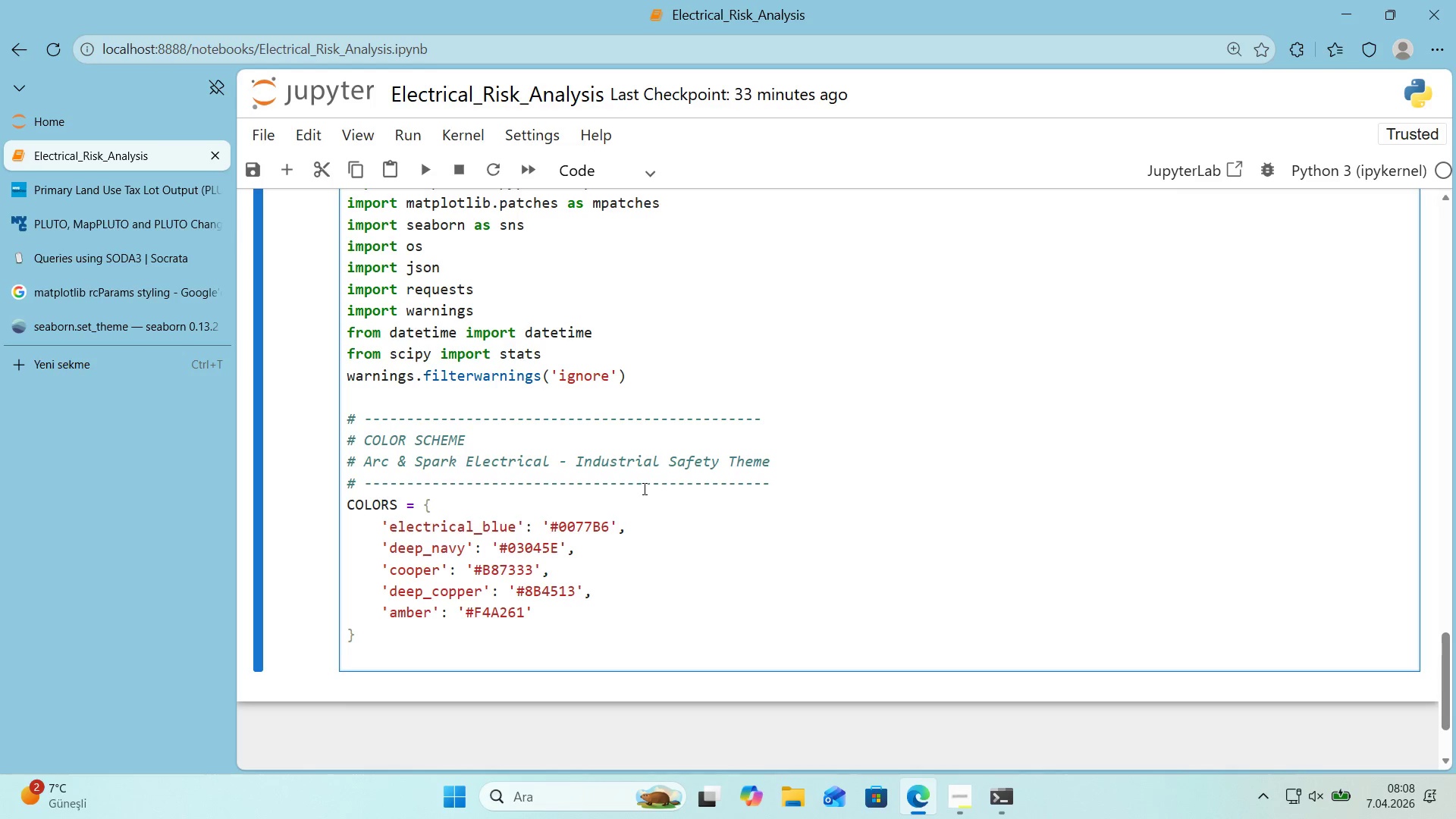 
key(ArrowRight)
 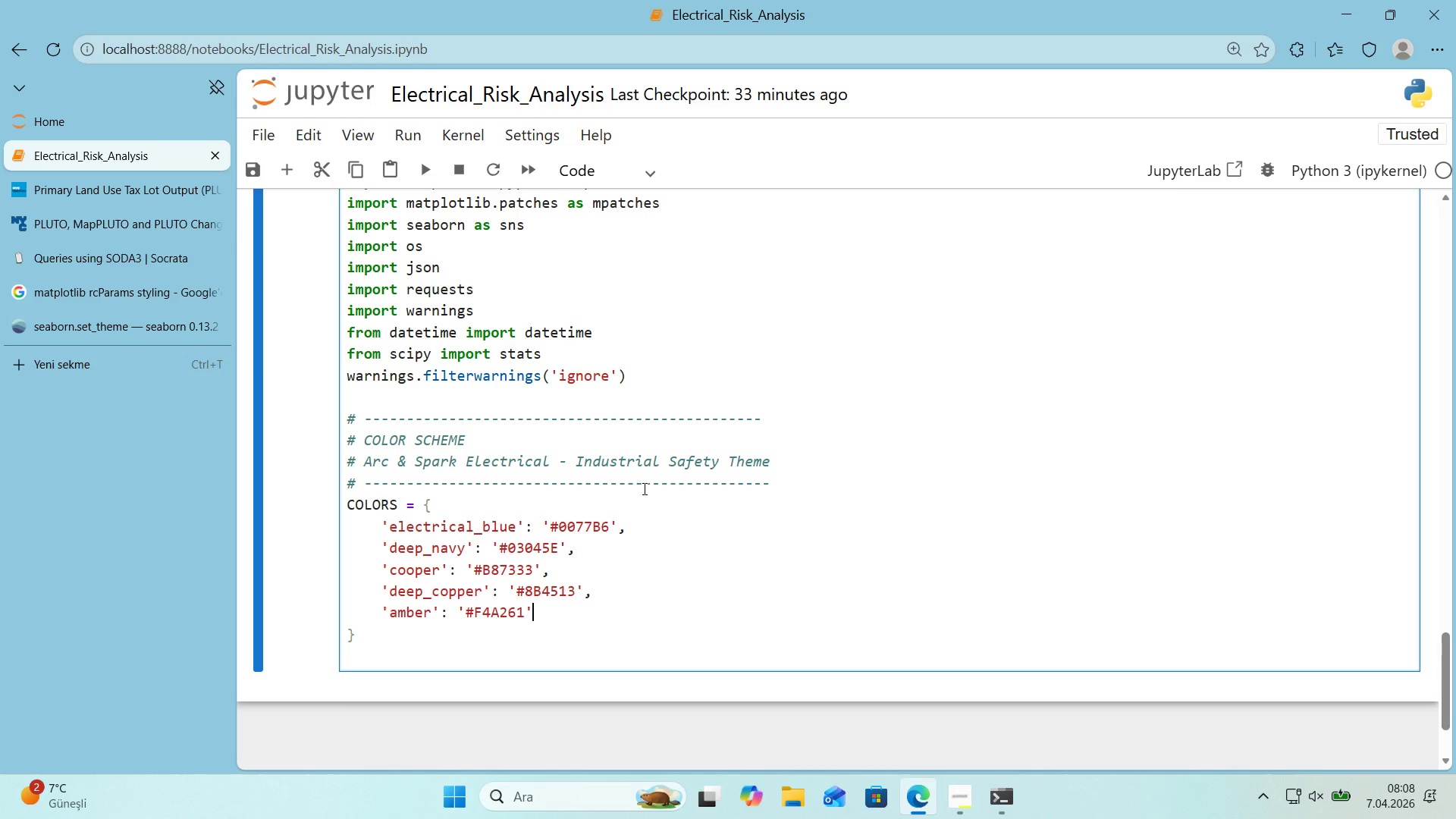 
key(Comma)
 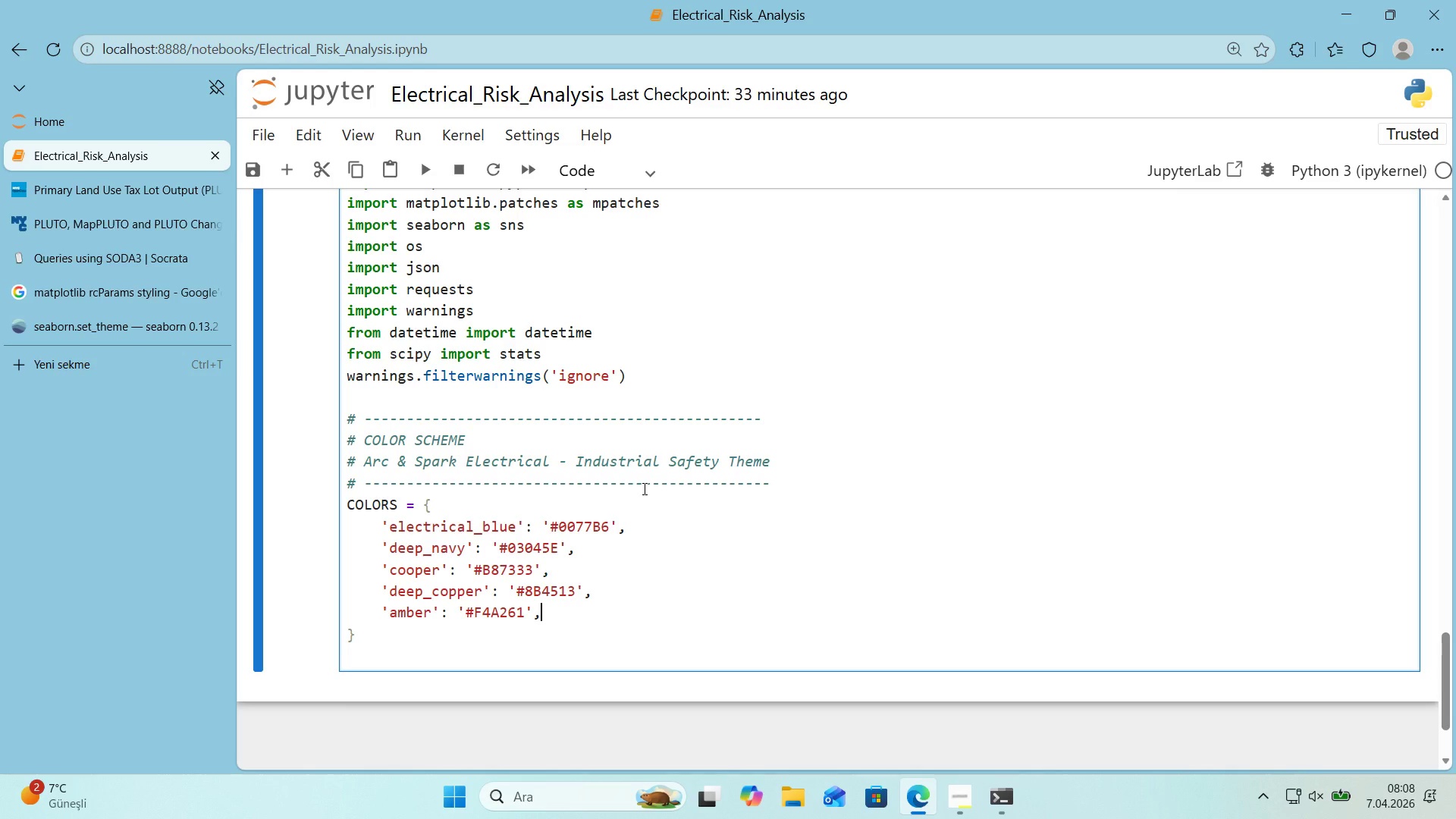 
key(CapsLock)
 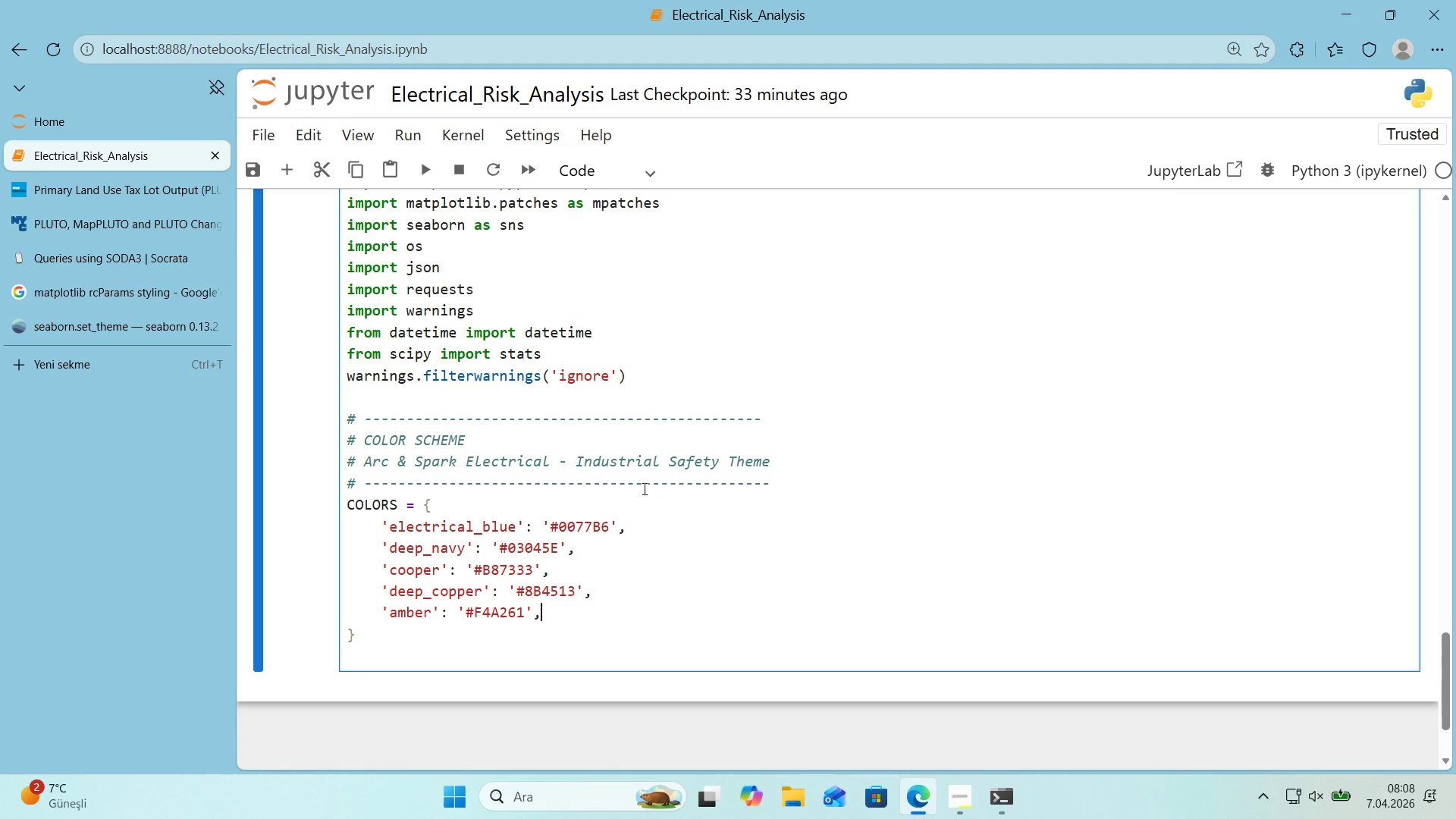 
key(Enter)
 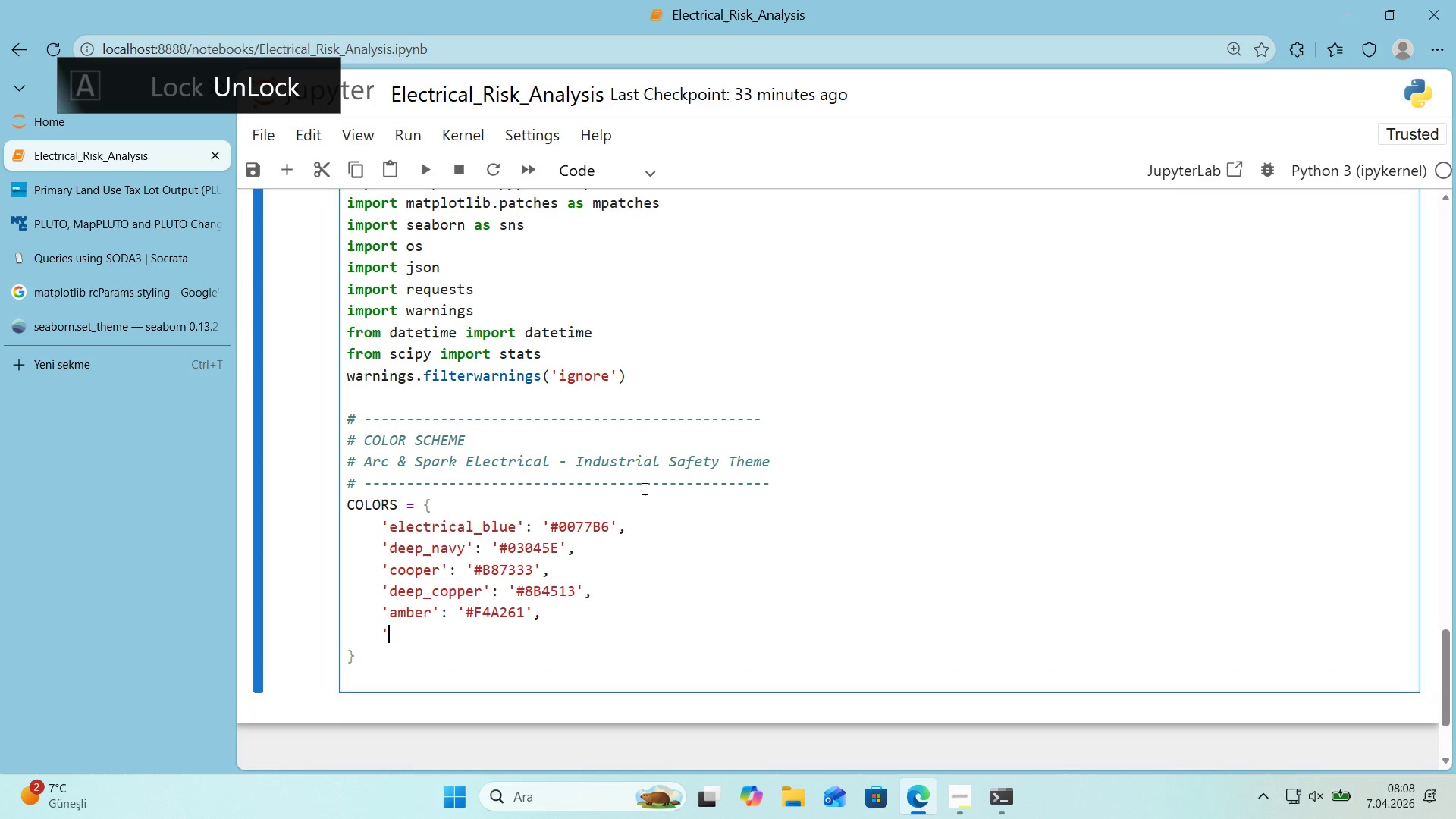 
type(@@)
 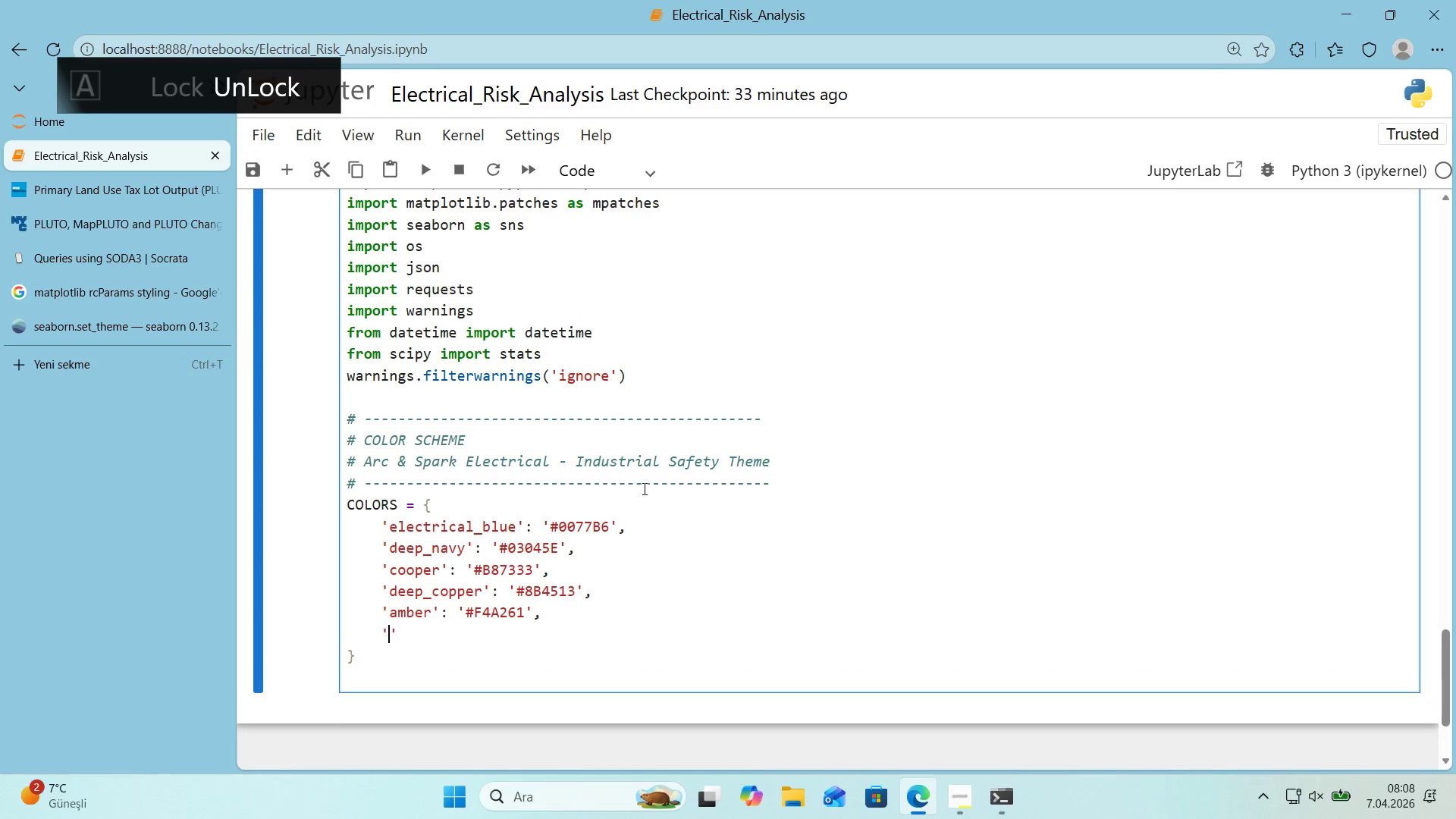 
key(ArrowLeft)
 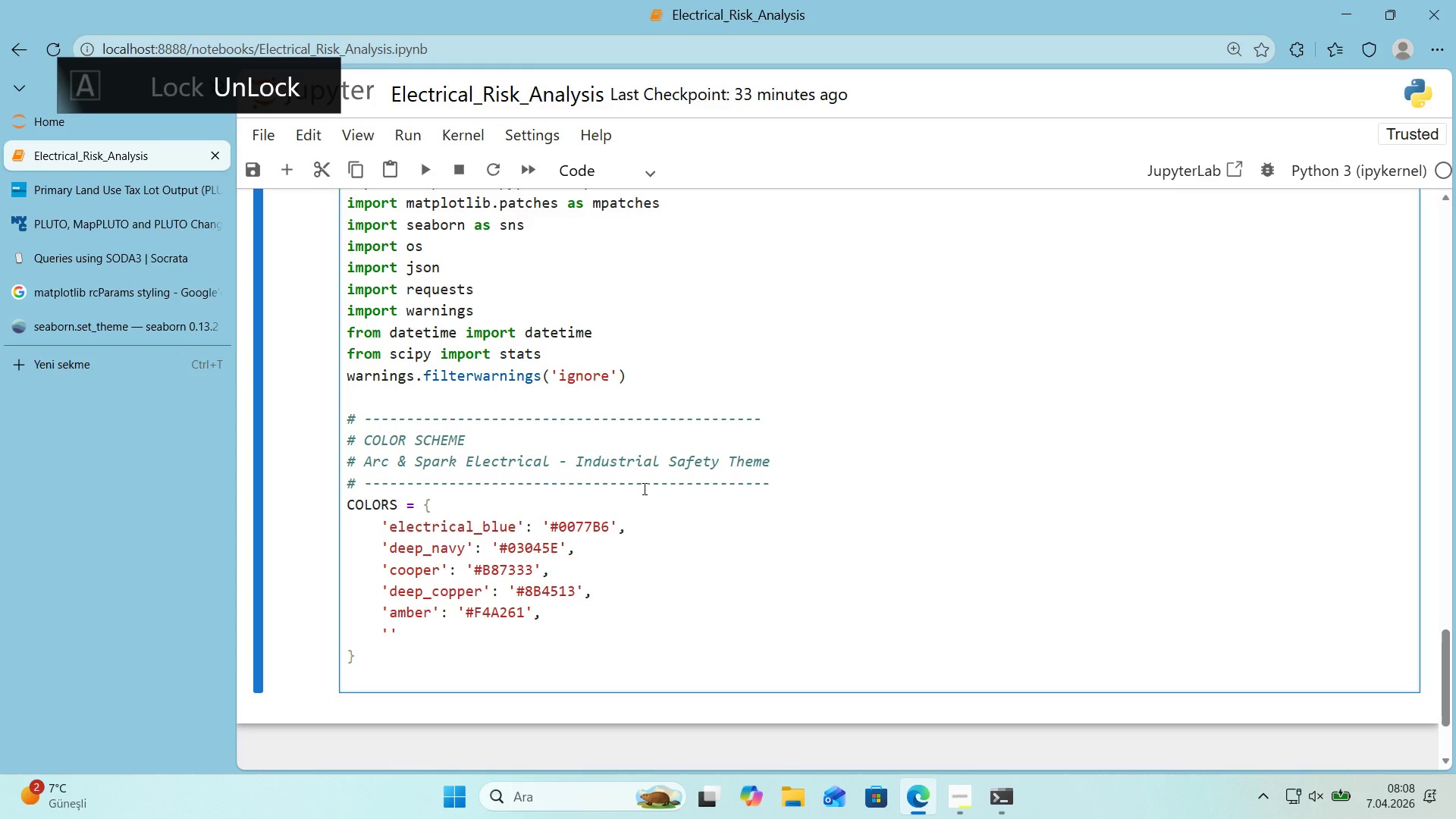 
type(cr'mson)
 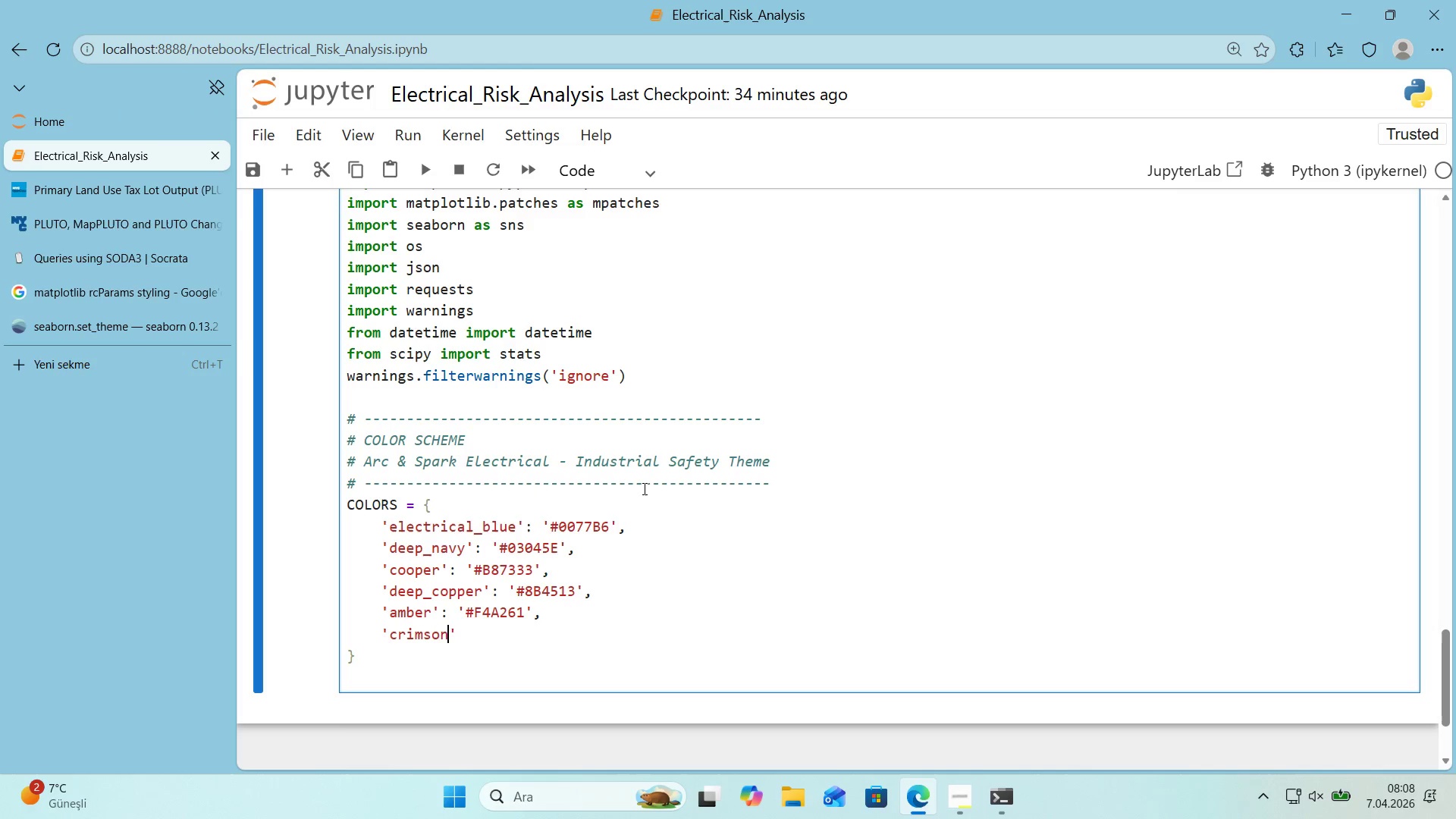 
key(ArrowRight)
 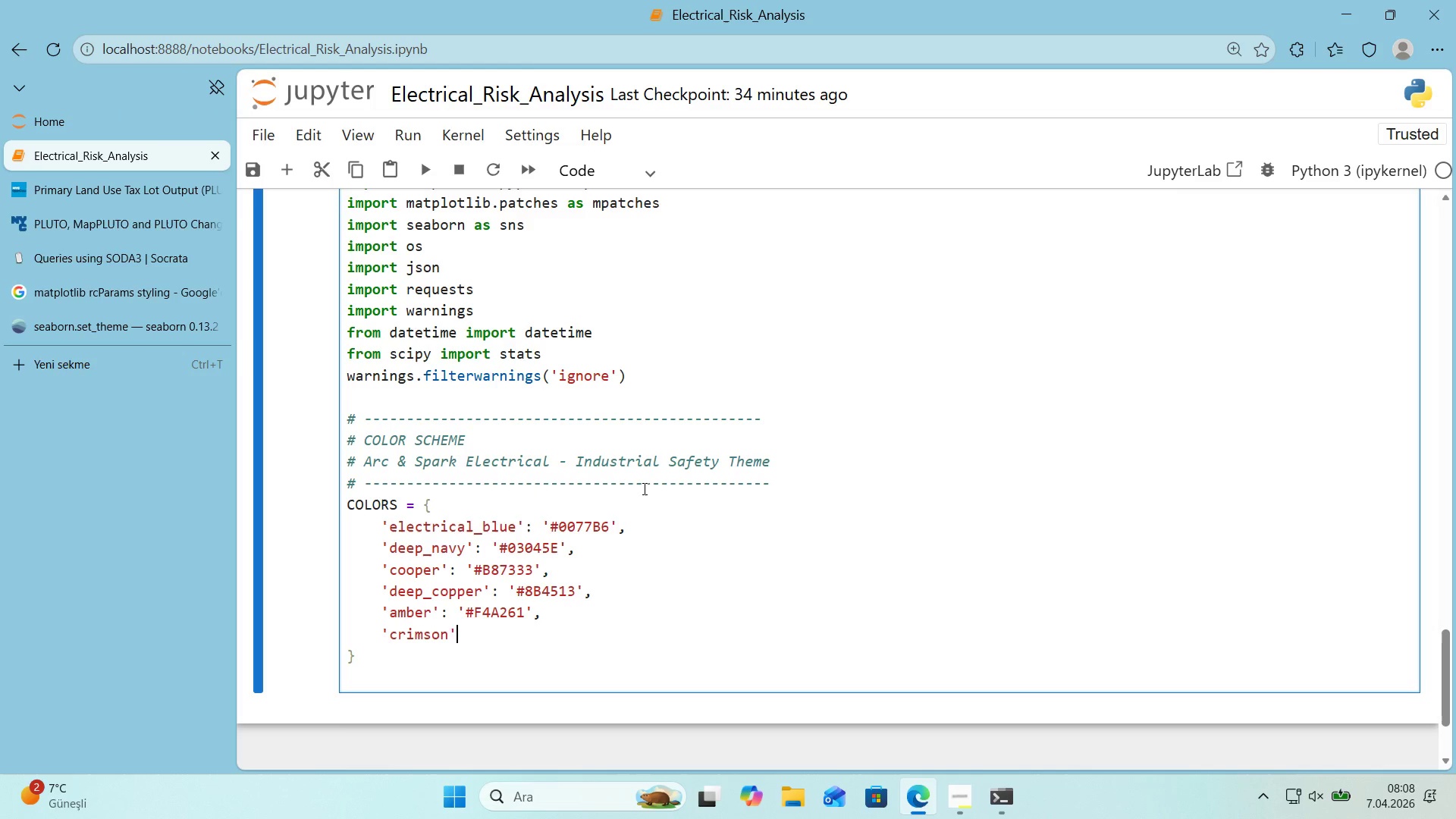 
type(> @@)
 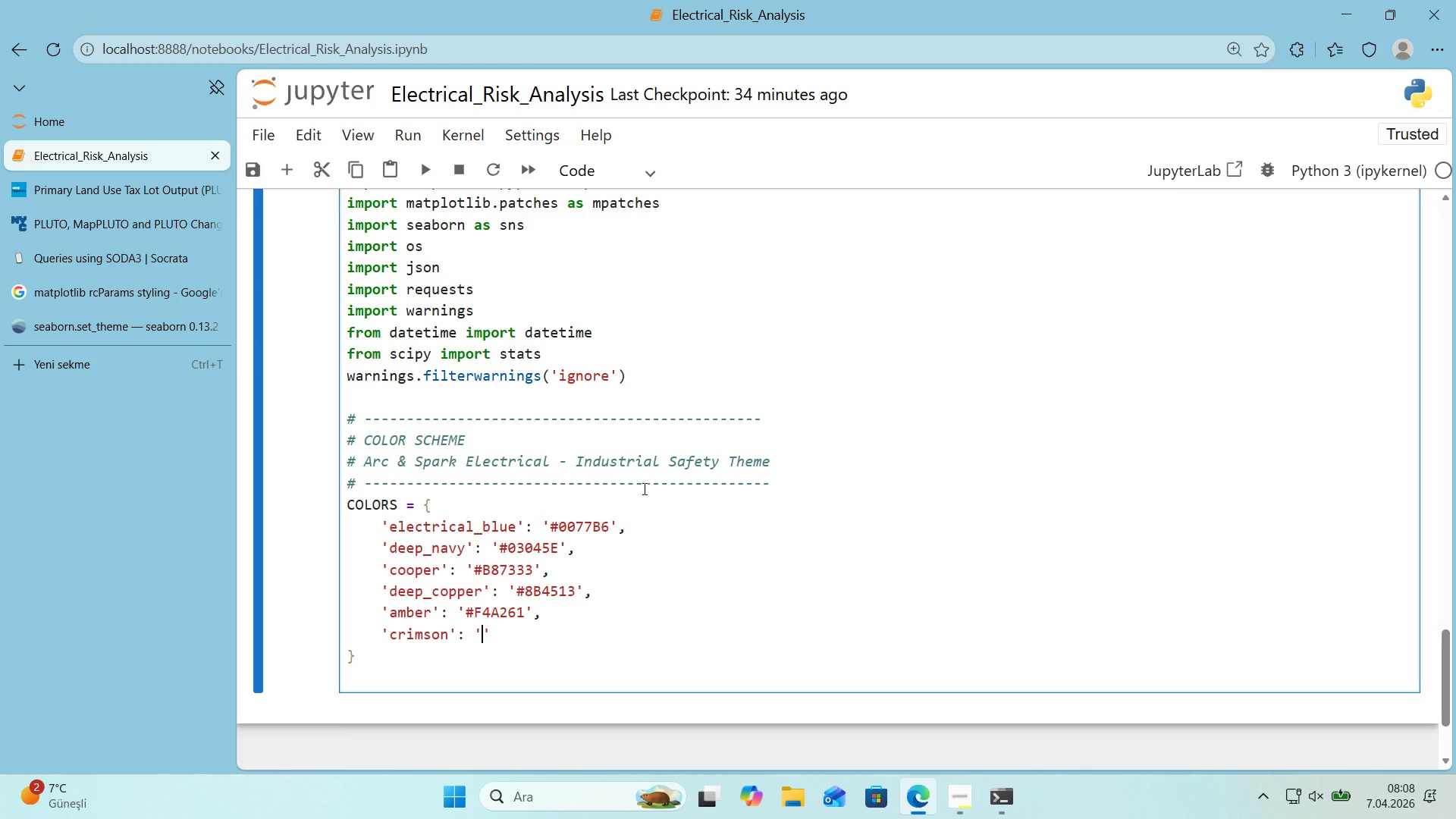 
 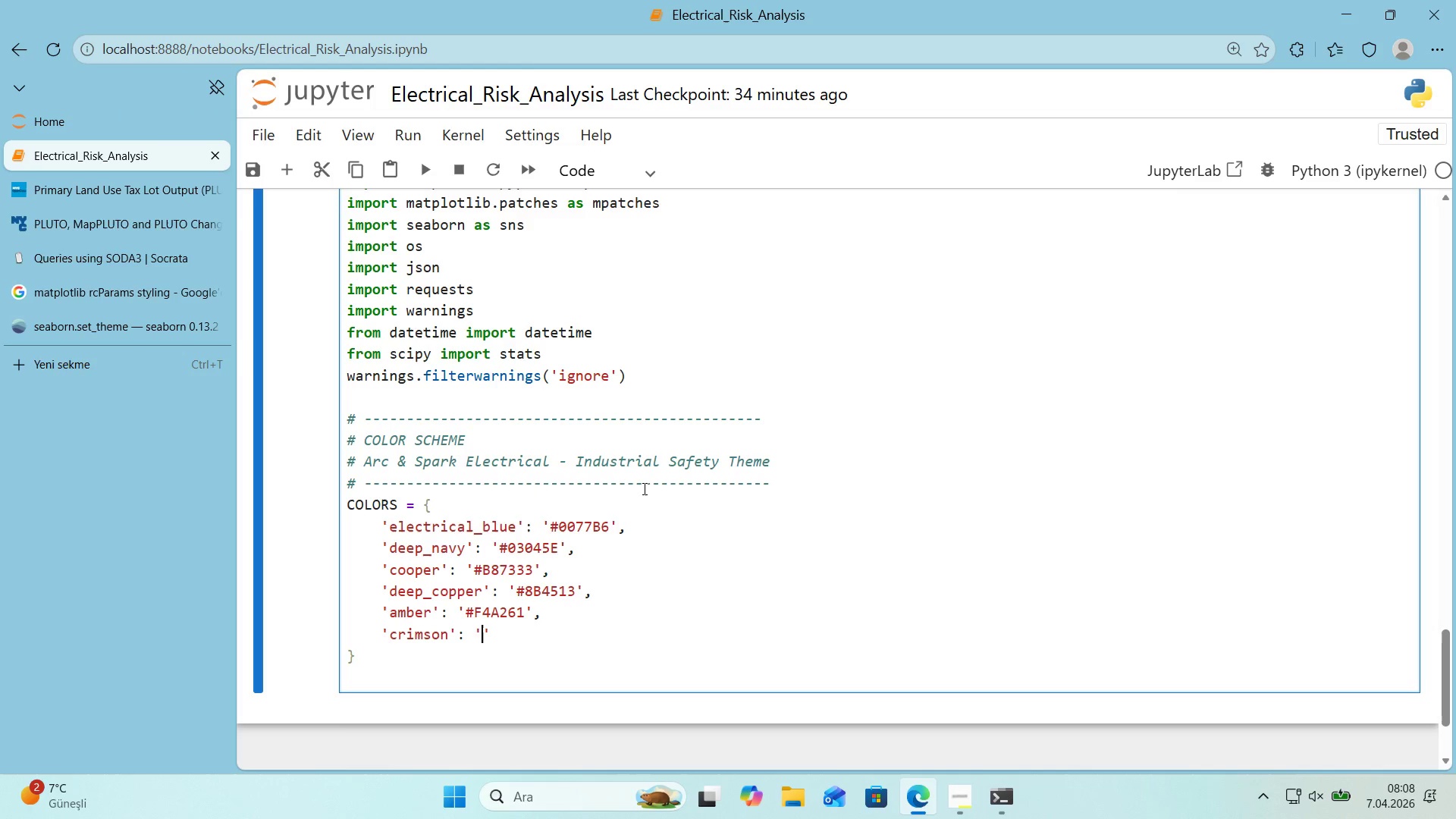 
key(ArrowLeft)
 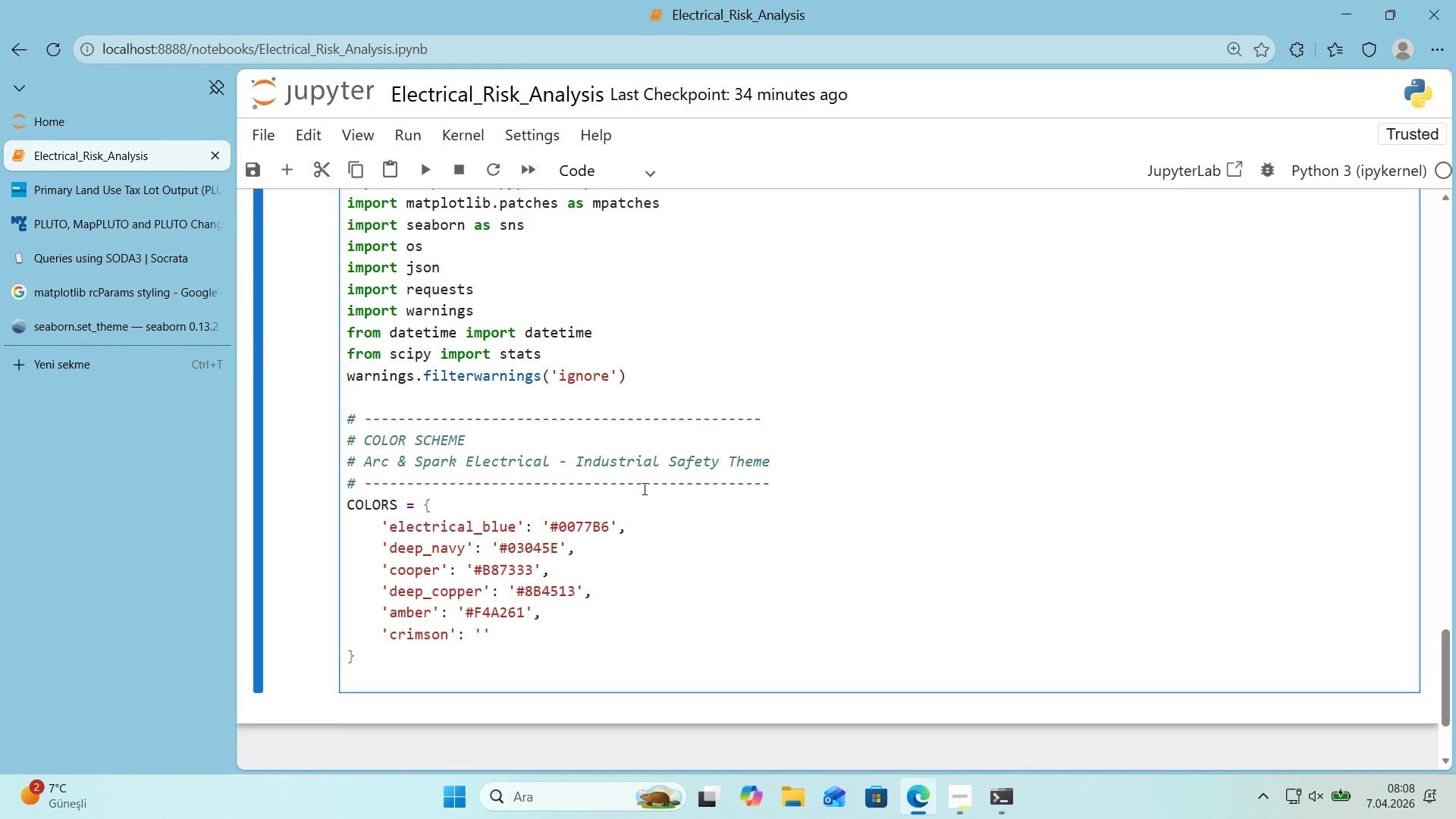 
key(Alt+Control+3)
 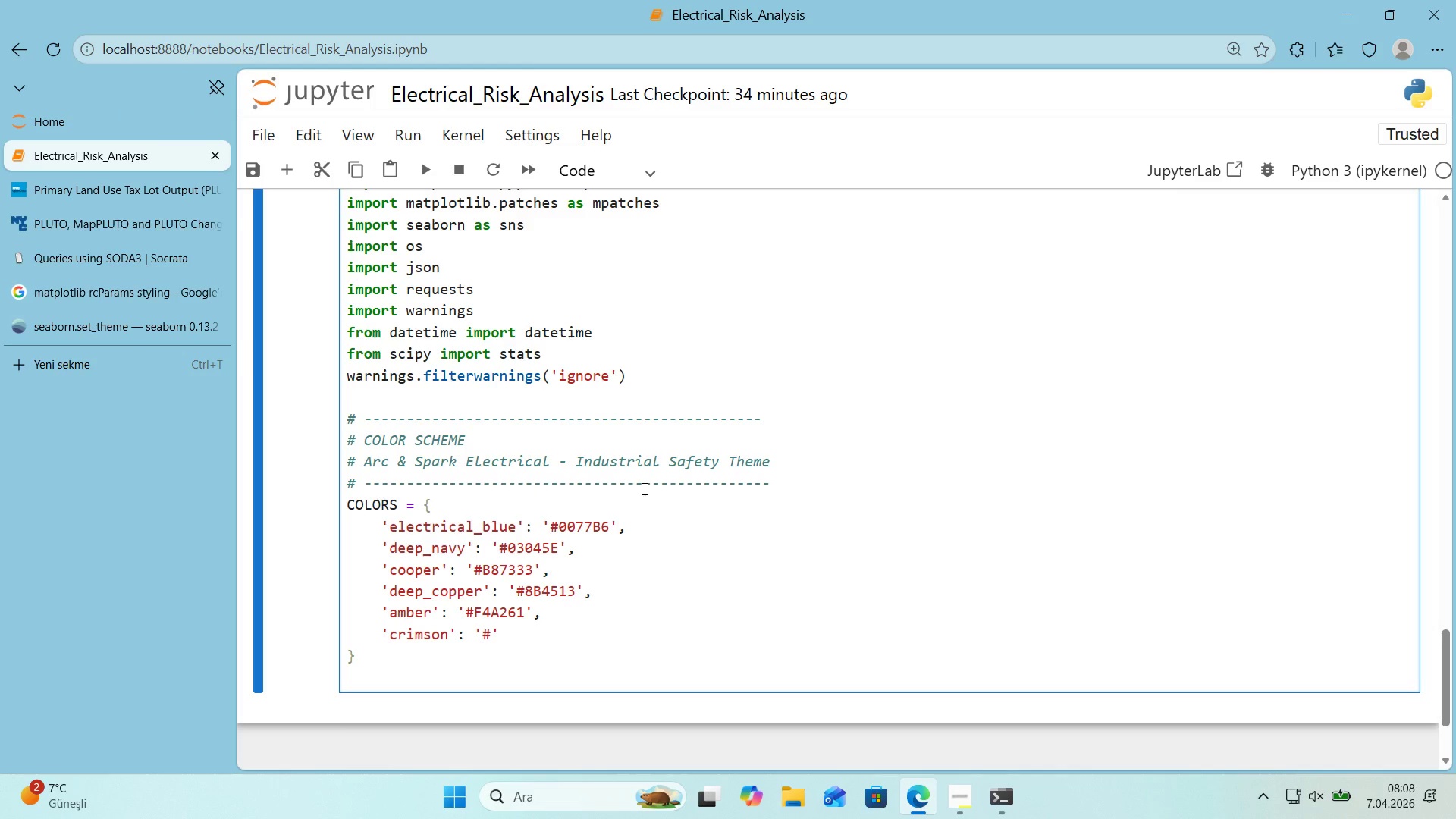 
key(CapsLock)
 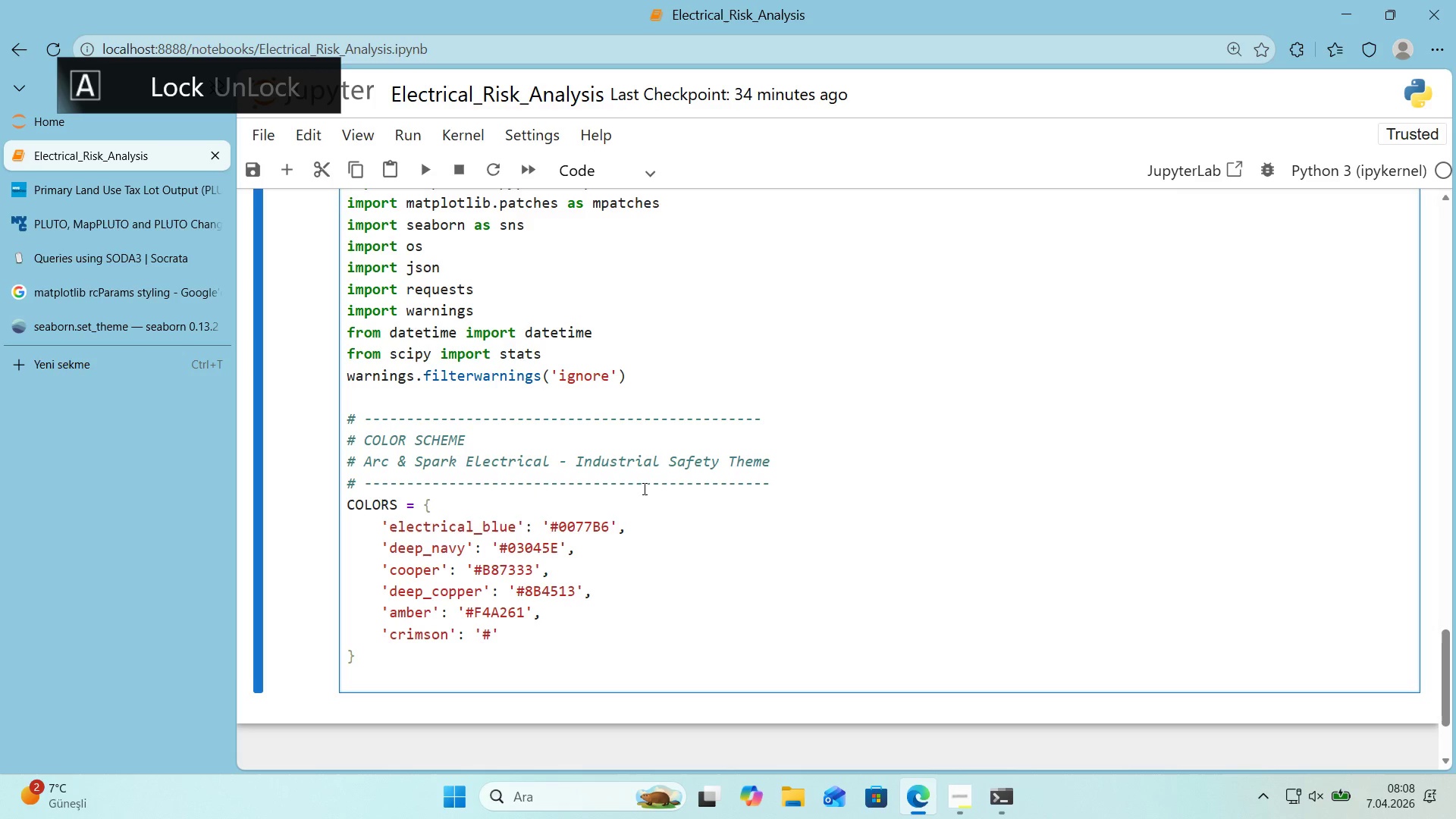 
key(C)
 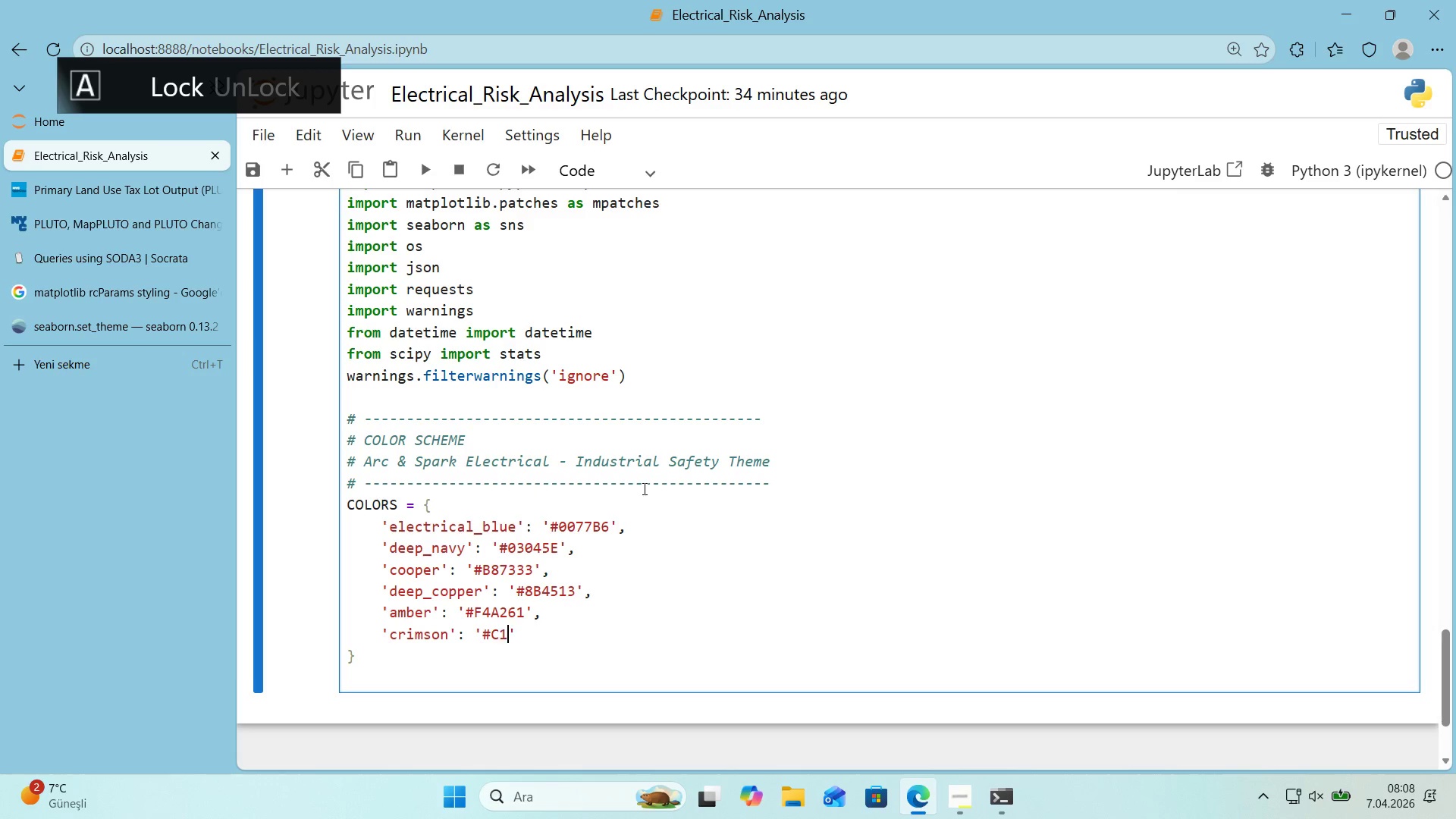 
key(Numpad1)
 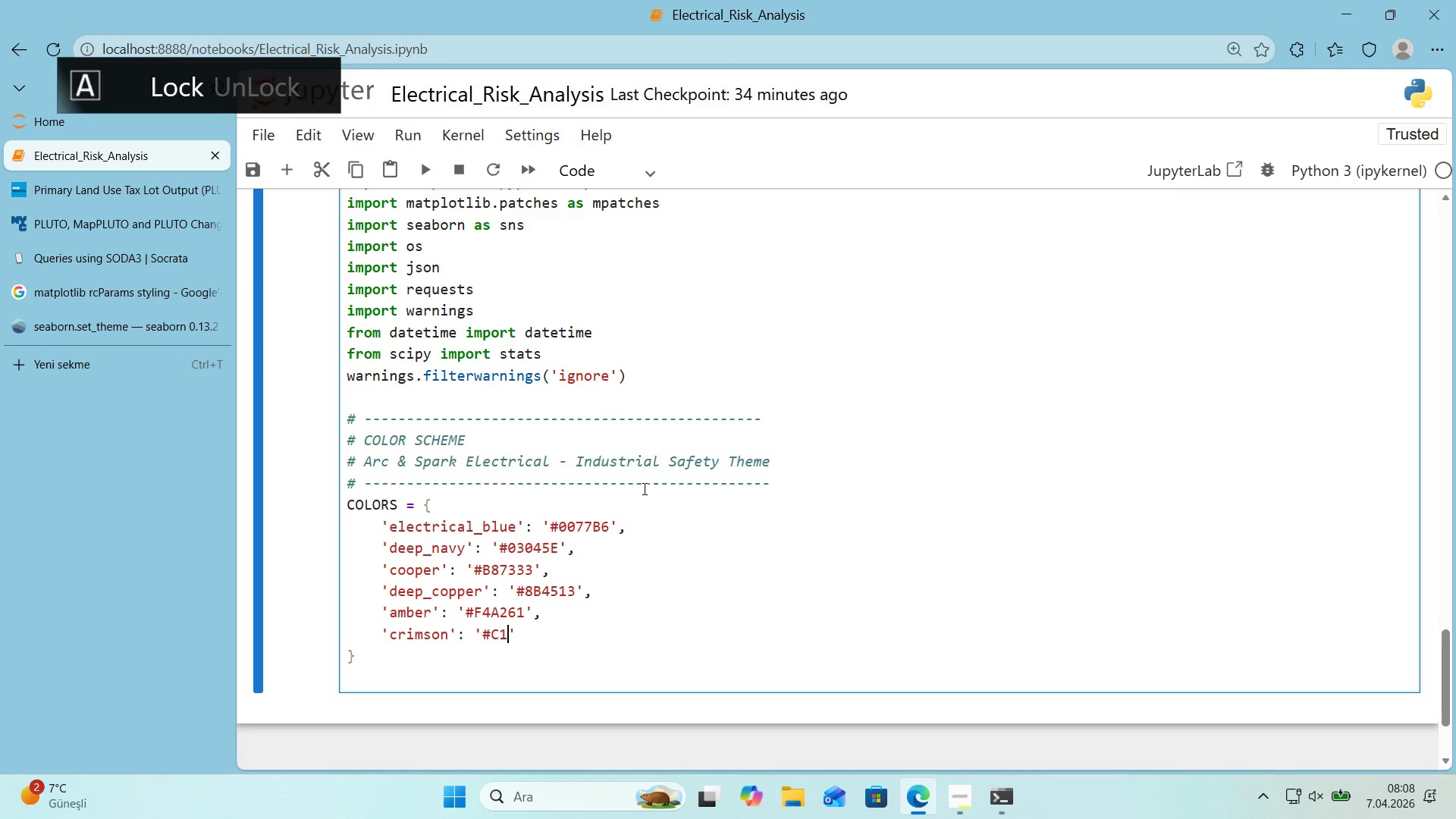 
key(Numpad2)
 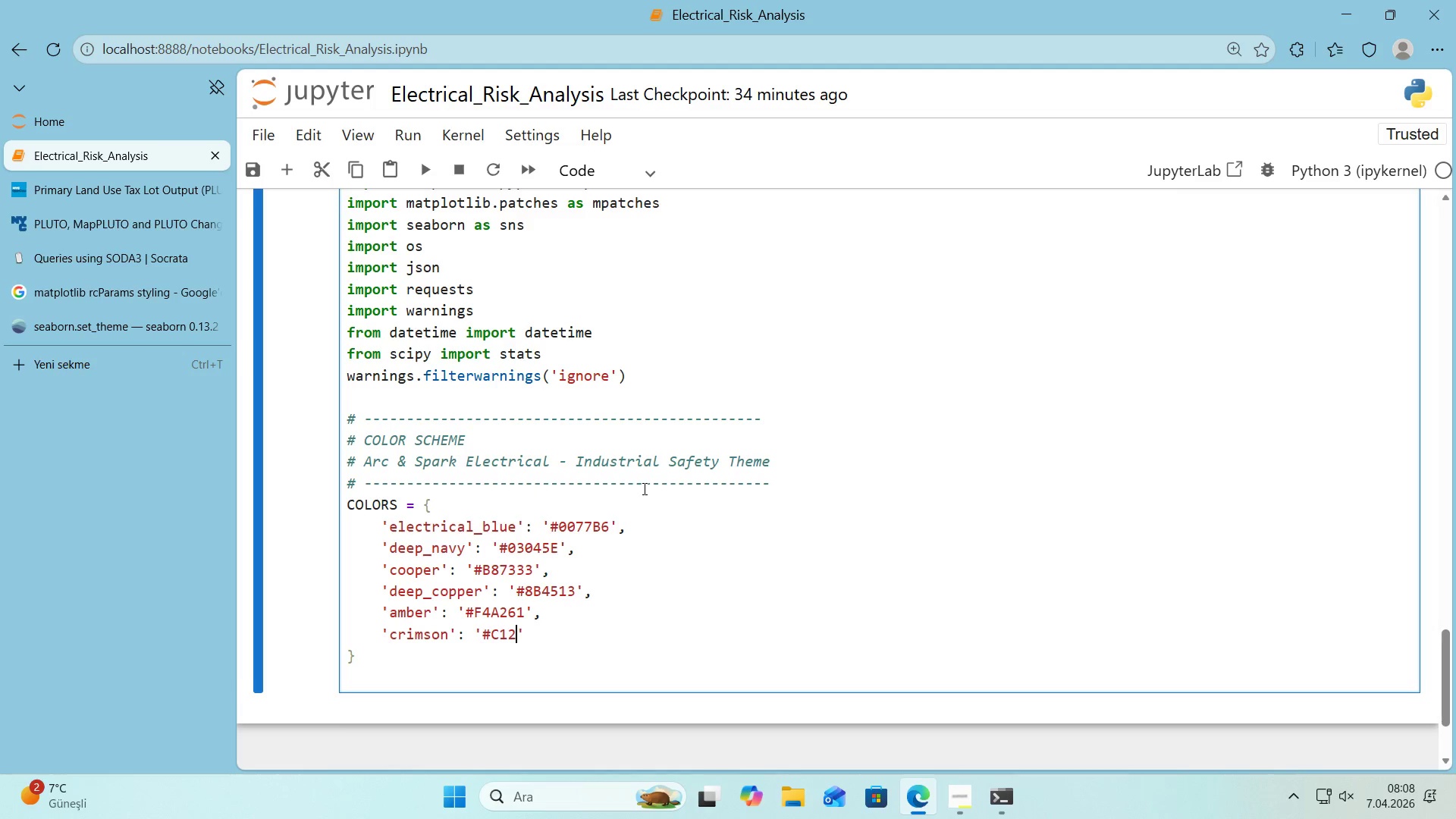 
key(Numpad7)
 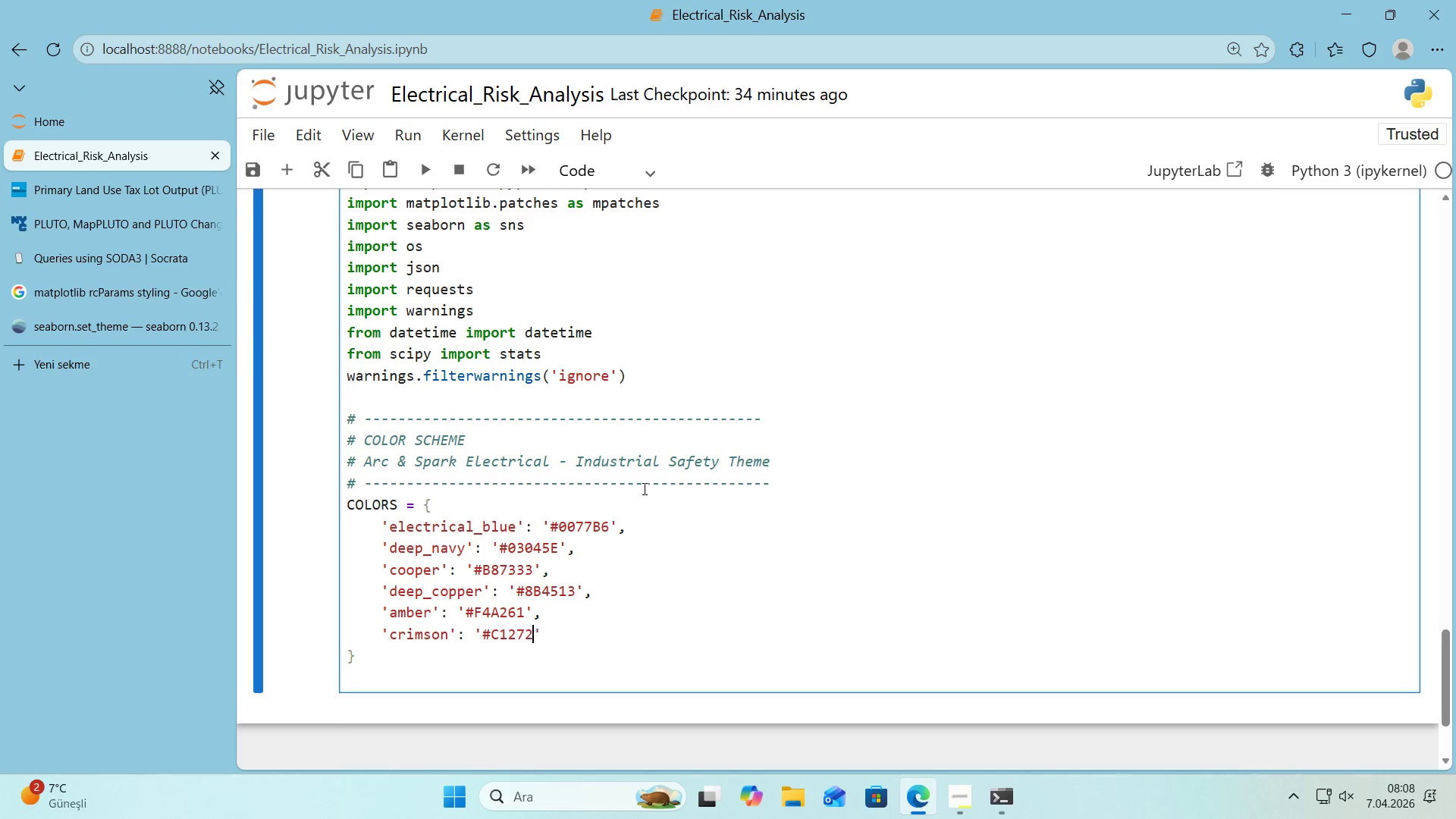 
key(Numpad2)
 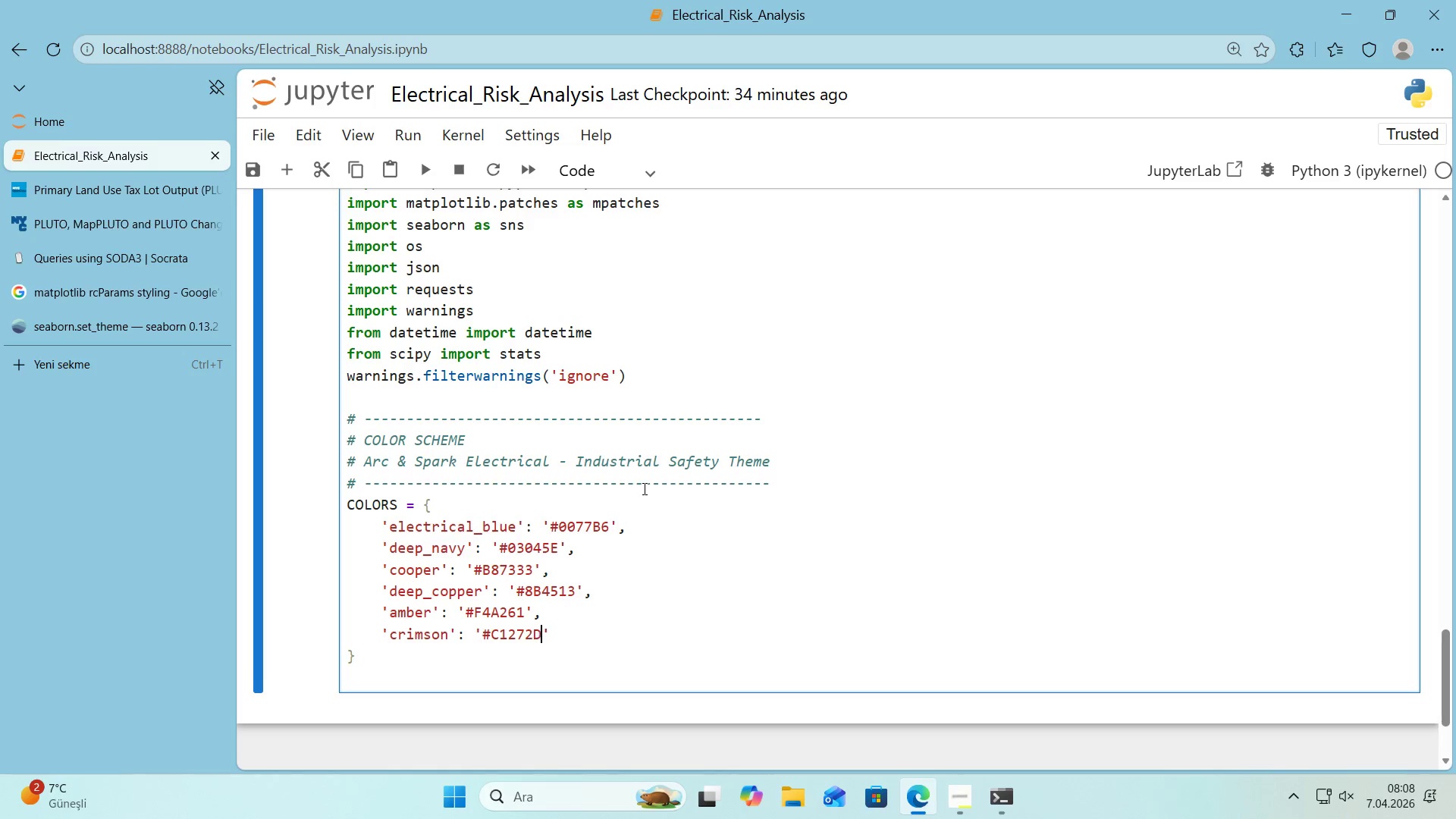 
key(D)
 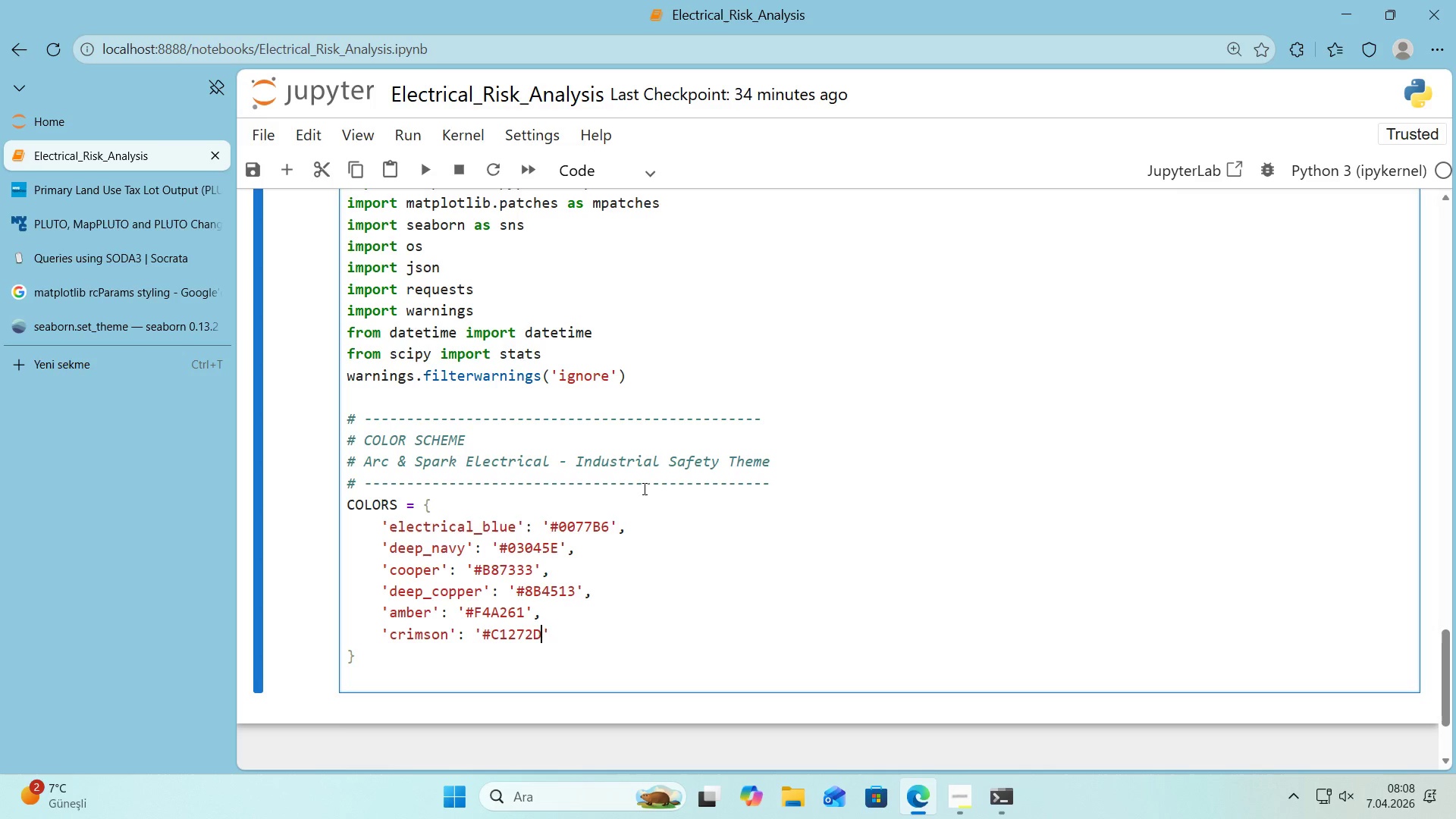 
key(ArrowRight)
 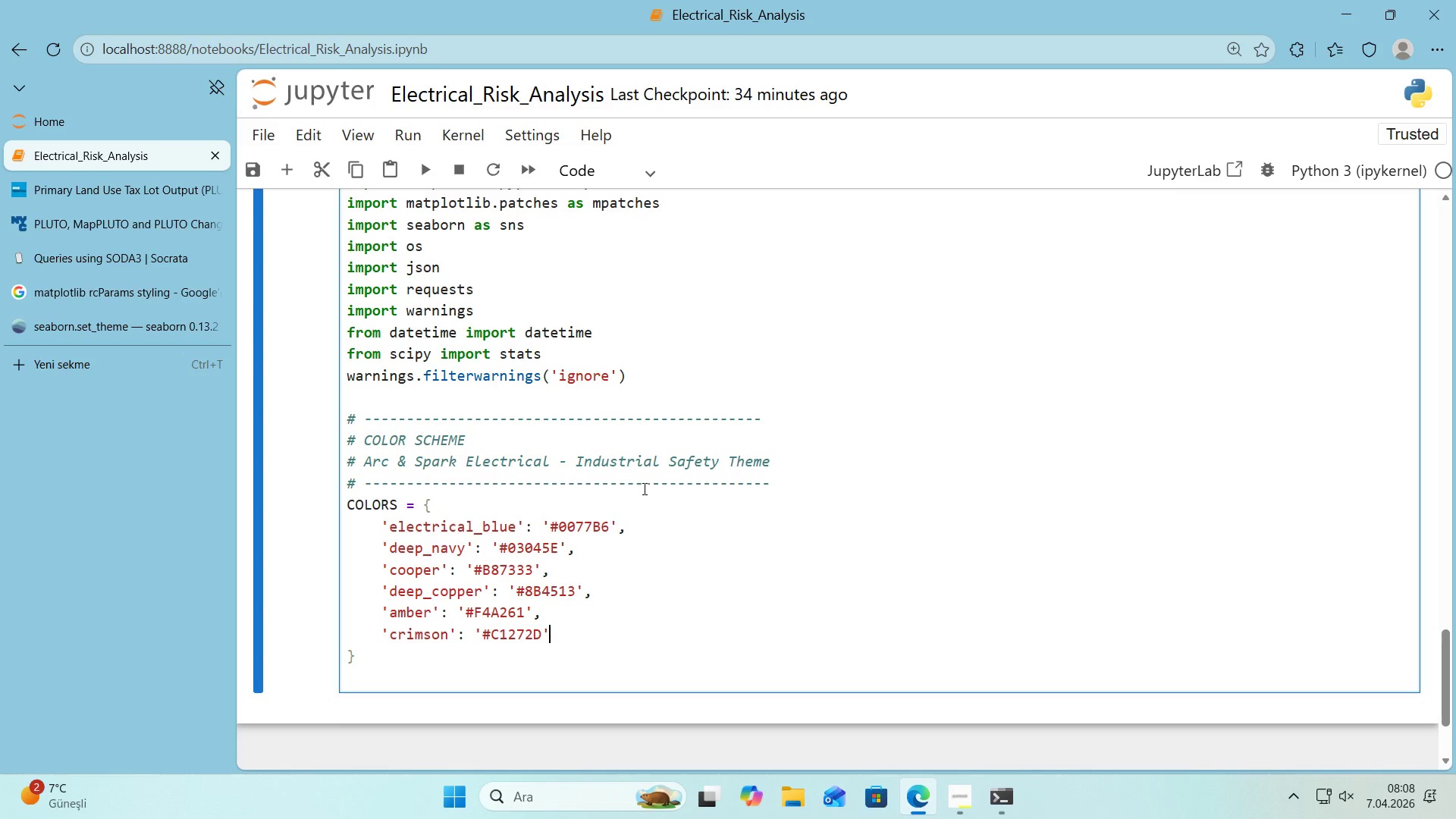 
key(CapsLock)
 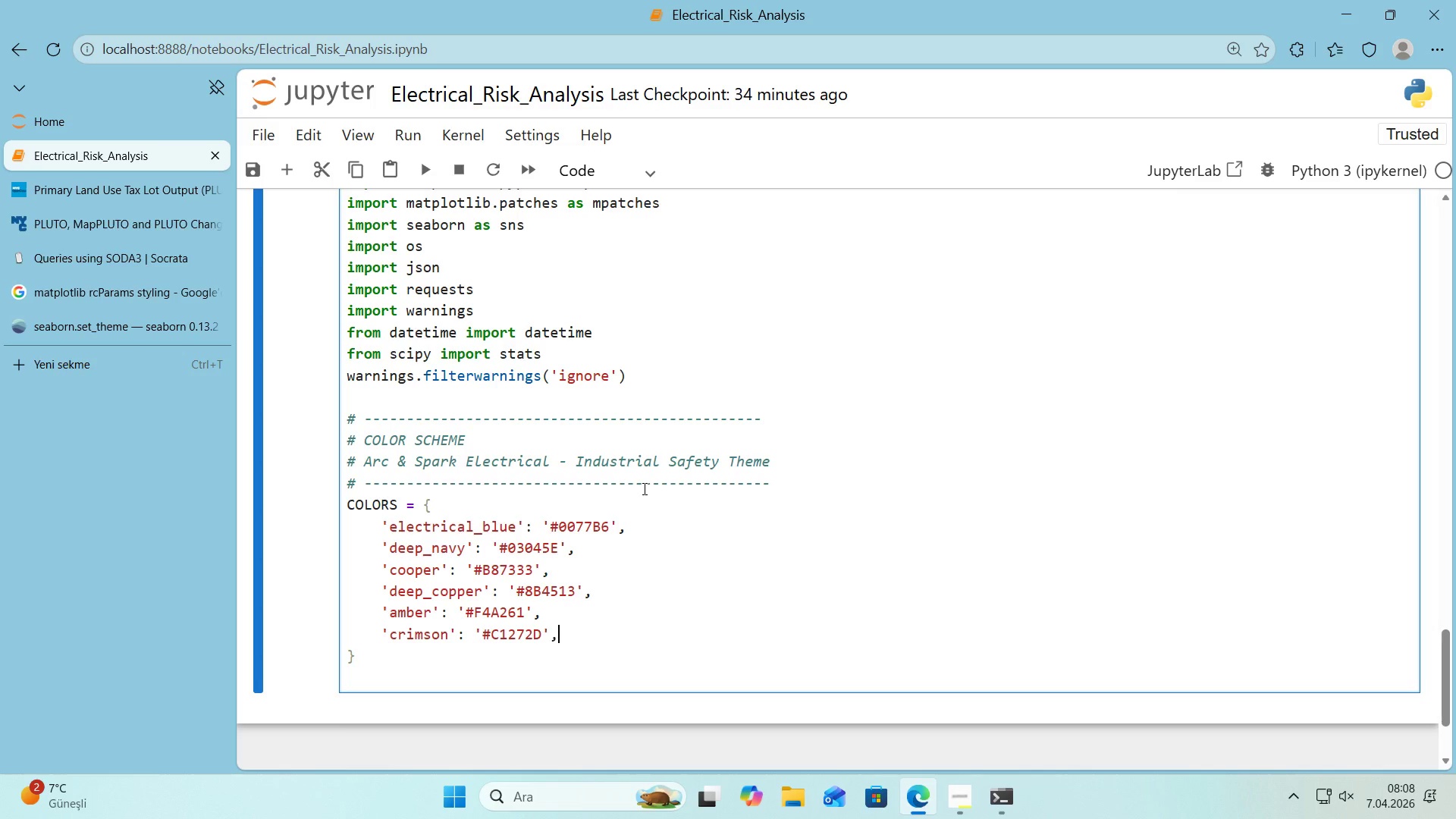 
key(Comma)
 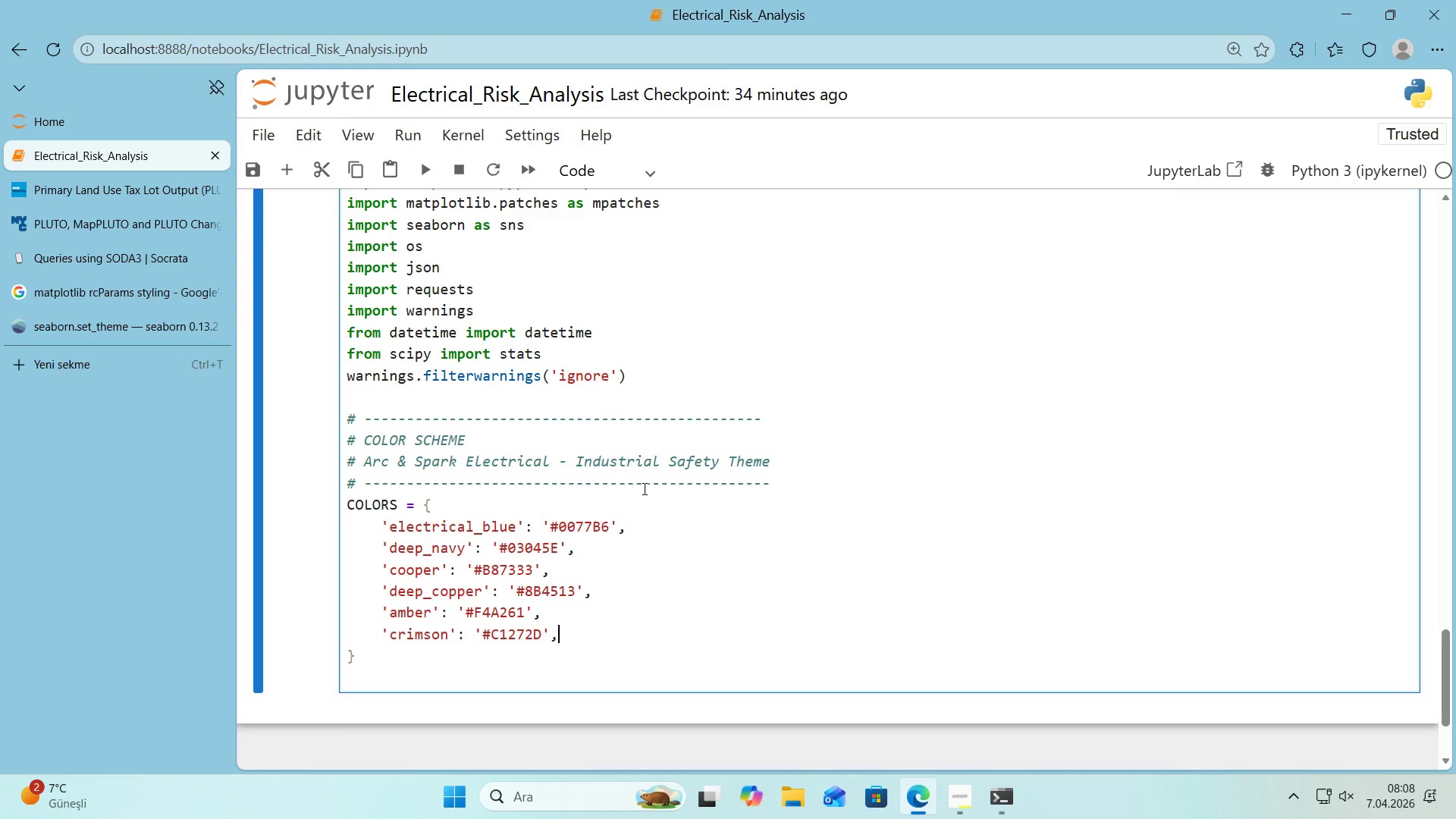 
key(Enter)
 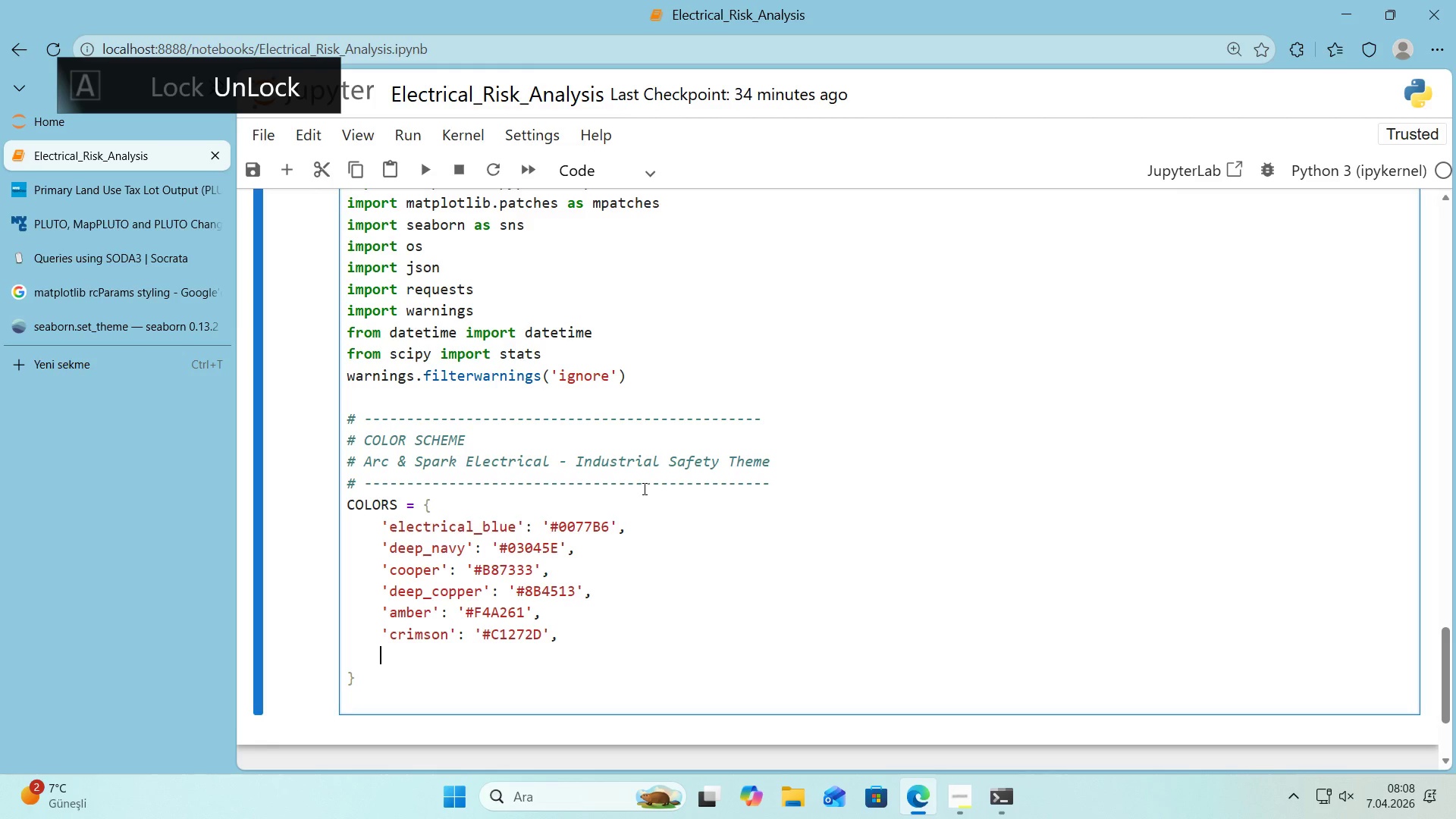 
type(@@)
 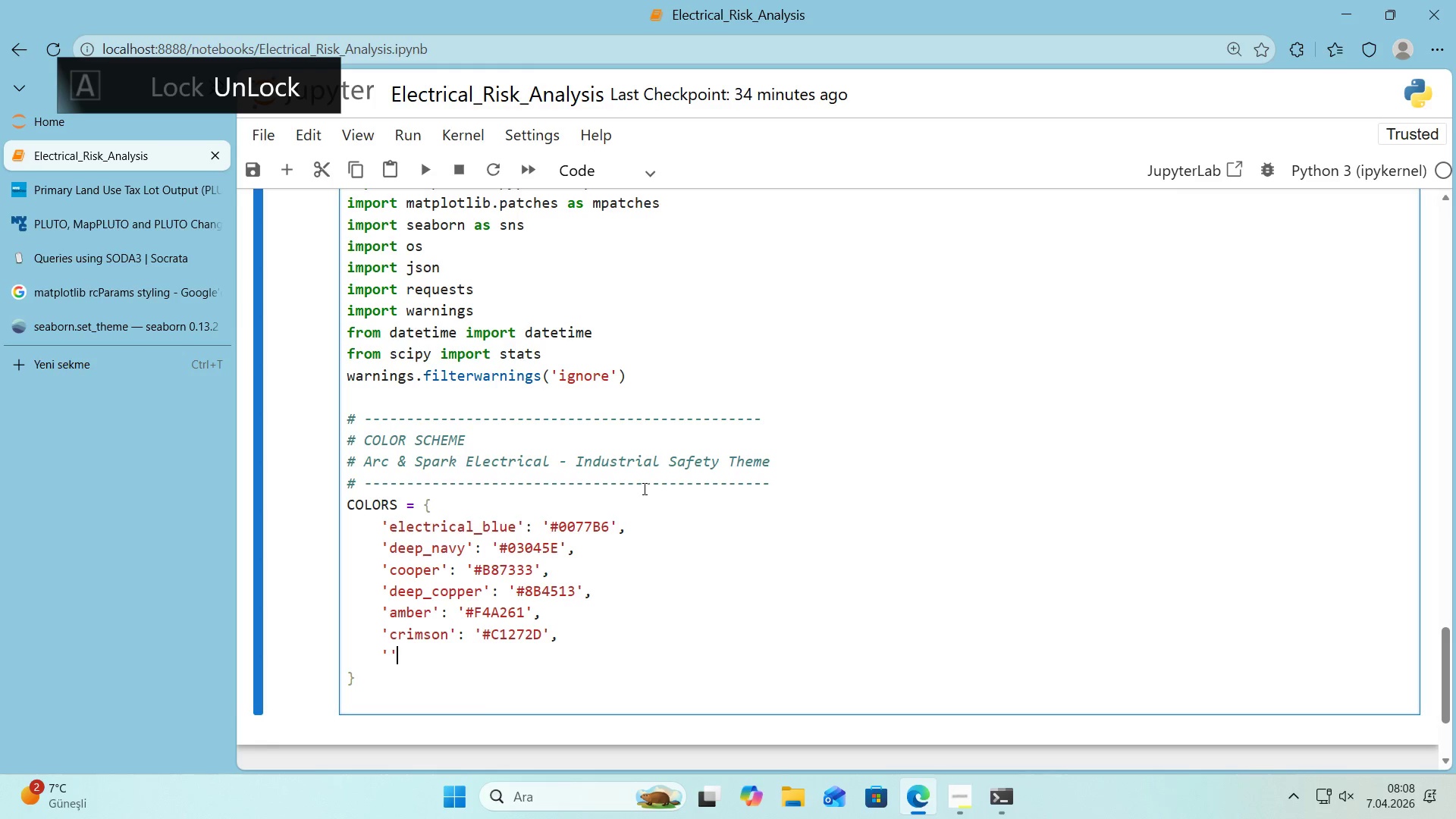 
key(ArrowLeft)
 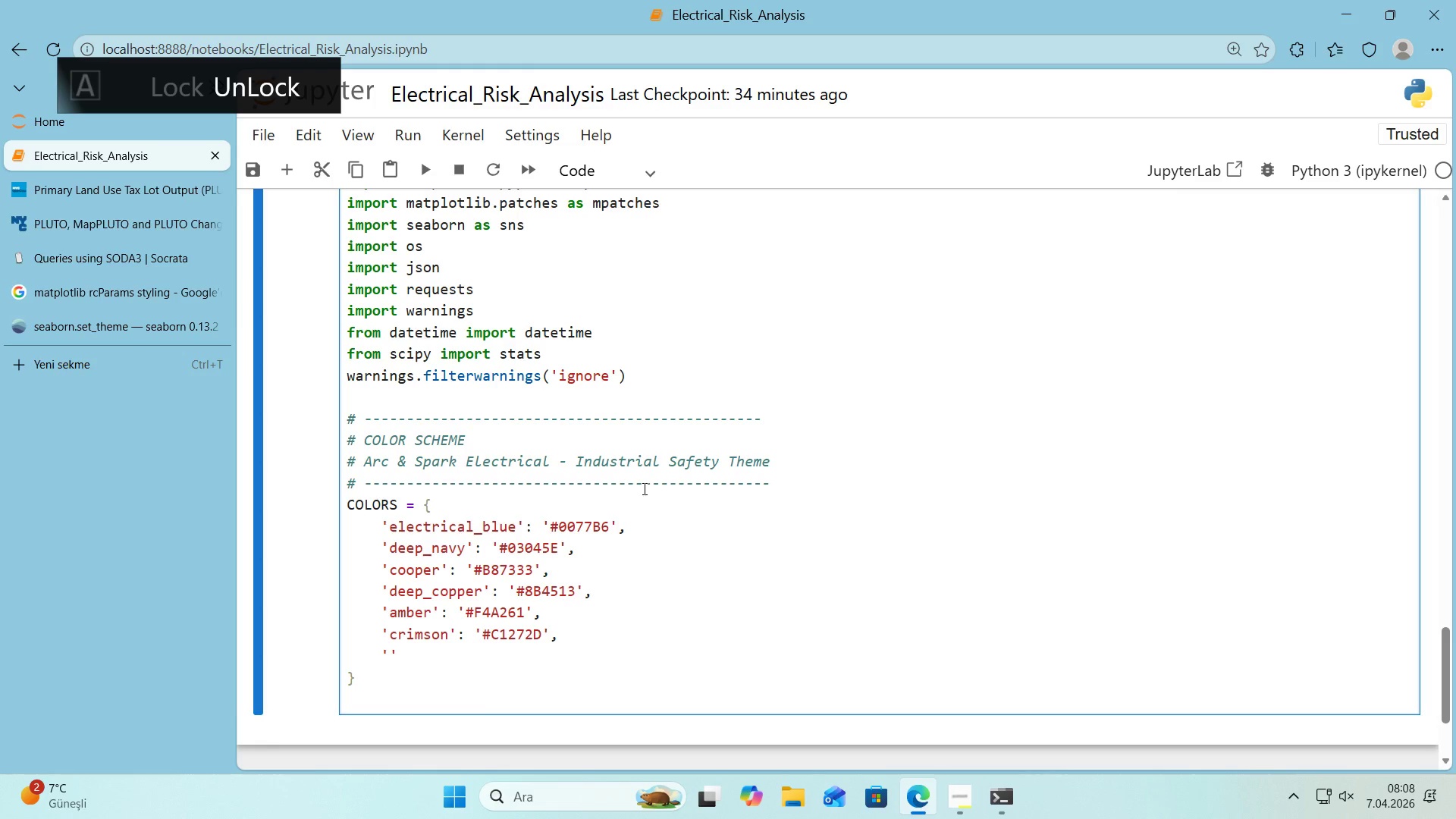 
type(charcoal)
 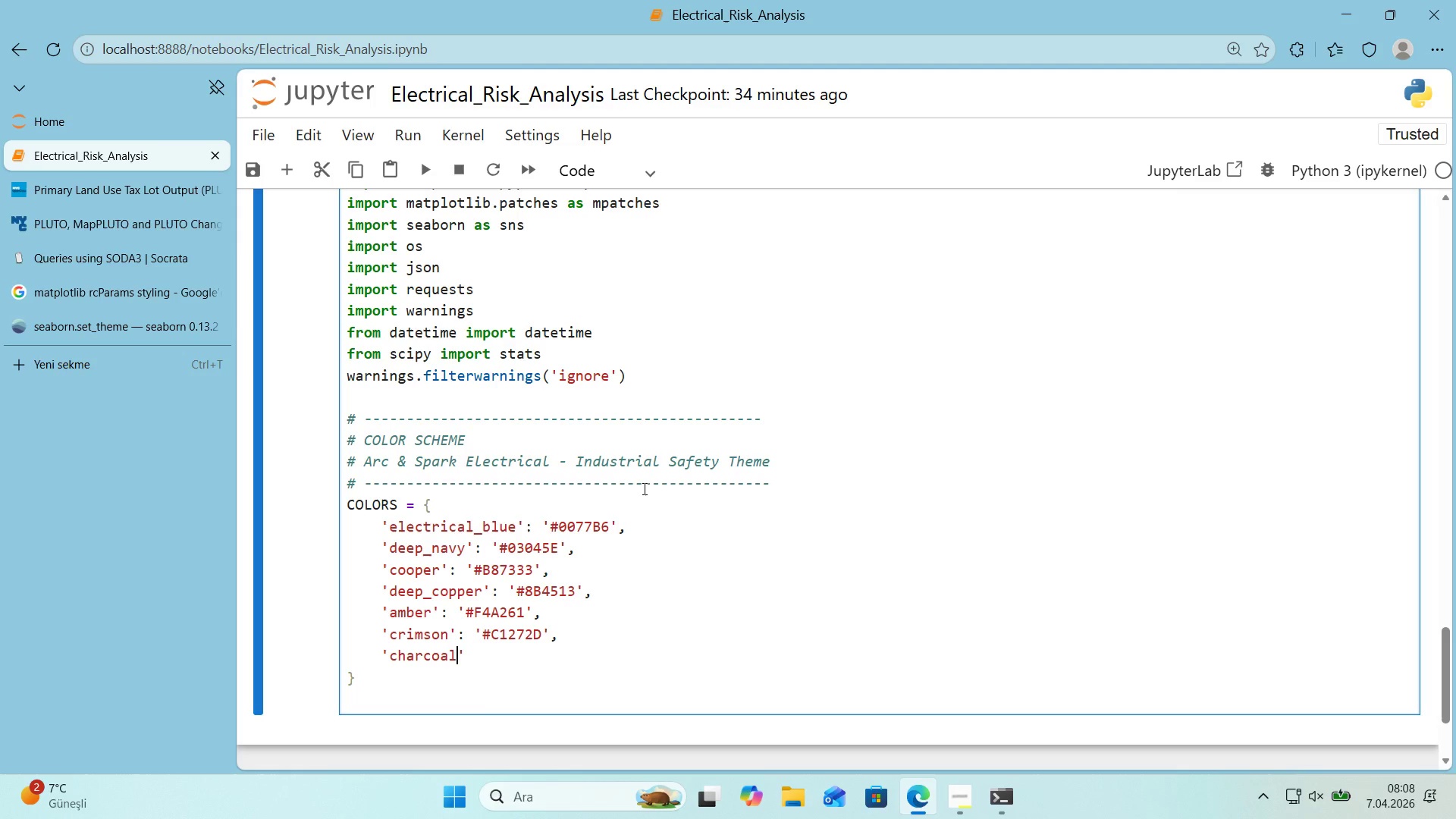 
key(ArrowRight)
 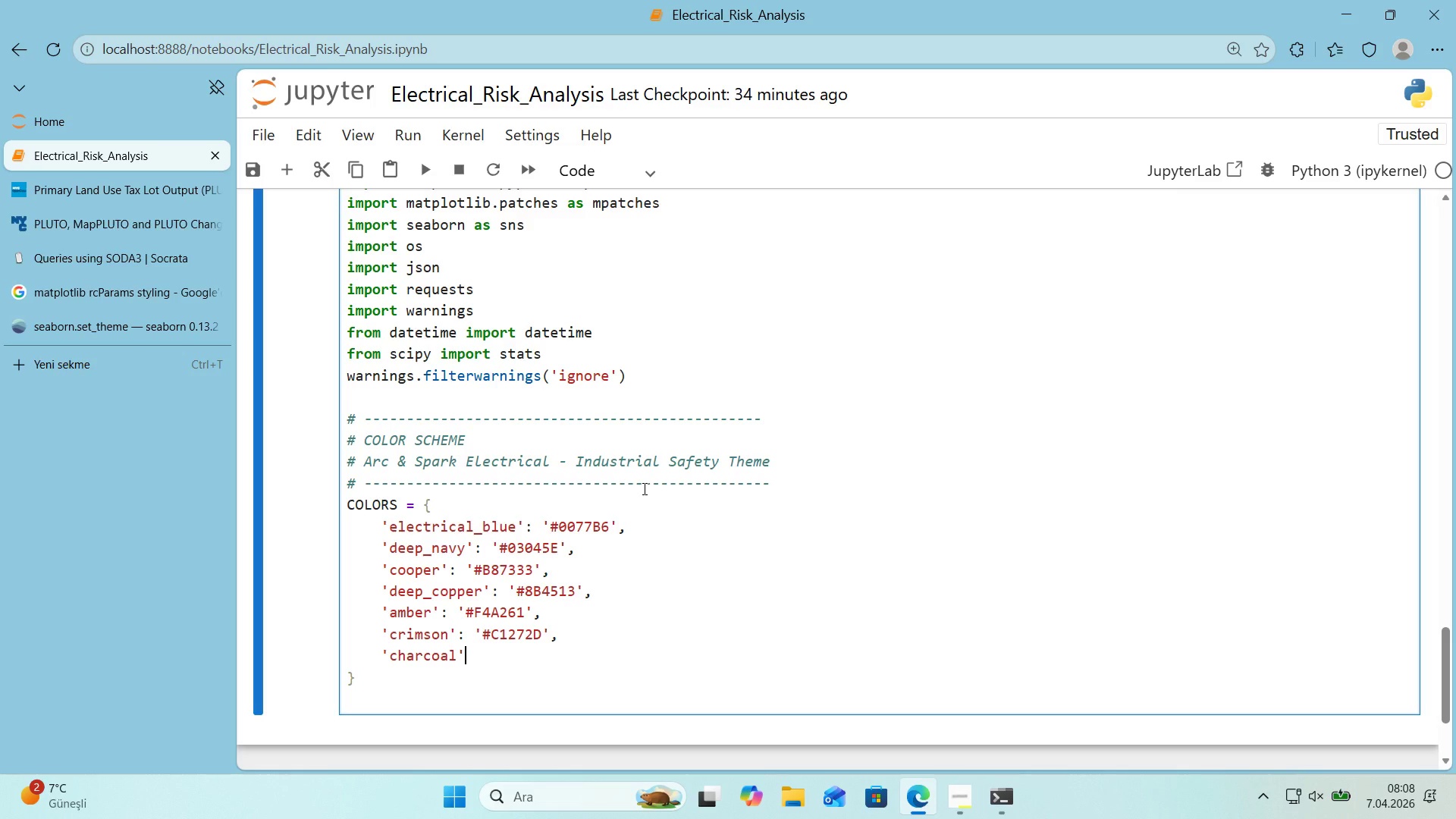 
type(> @@)
 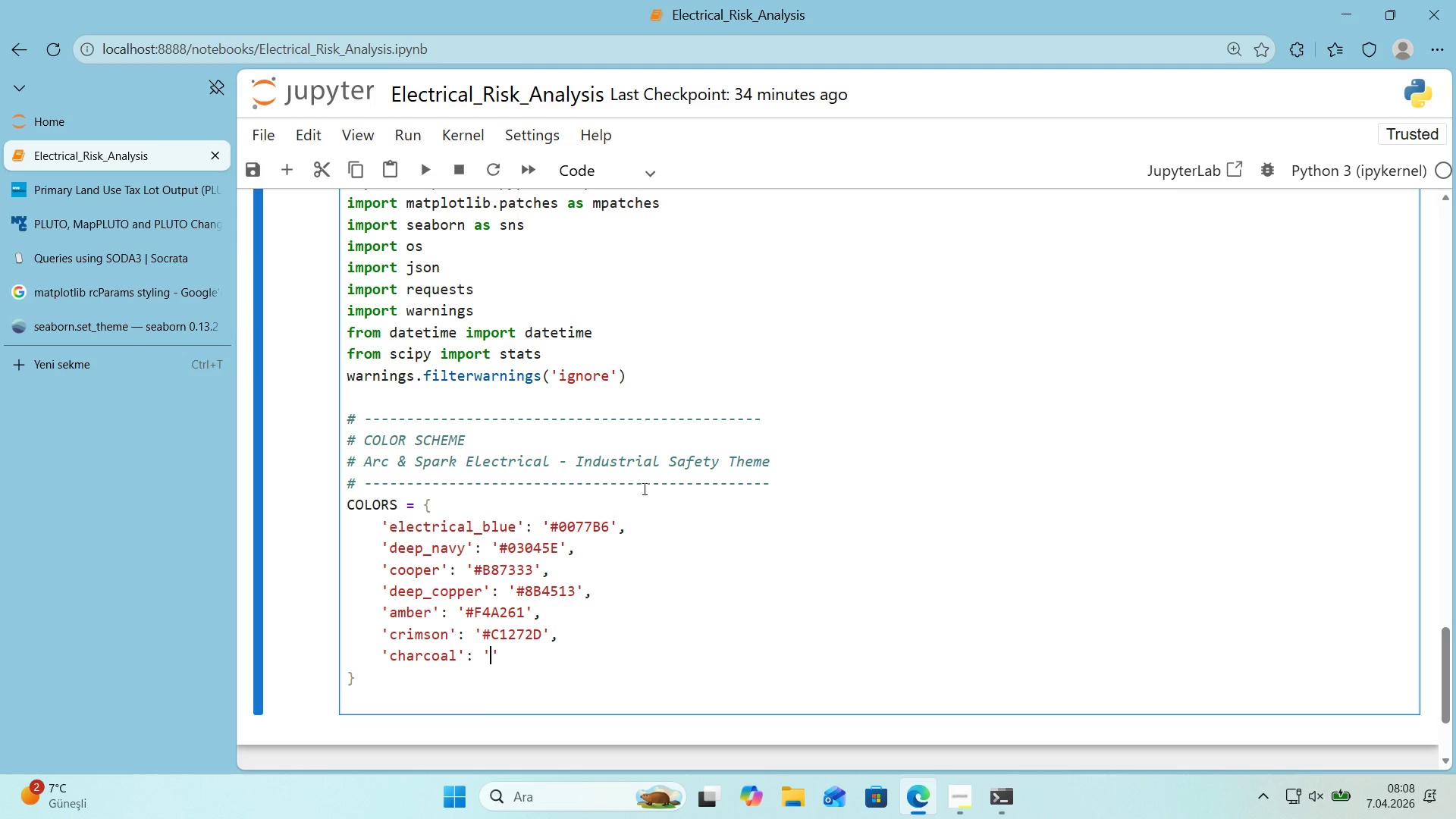 
 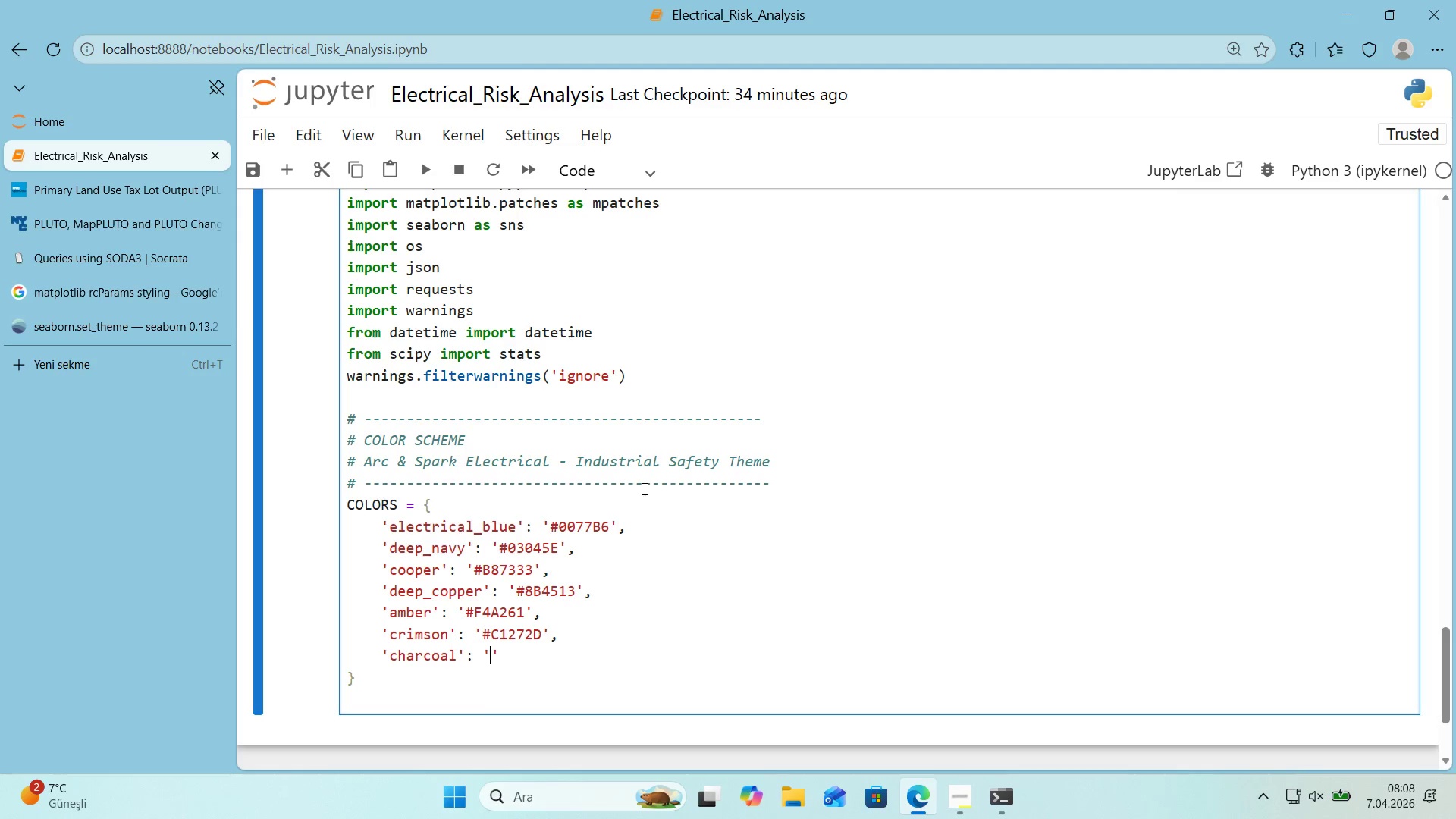 
key(ArrowLeft)
 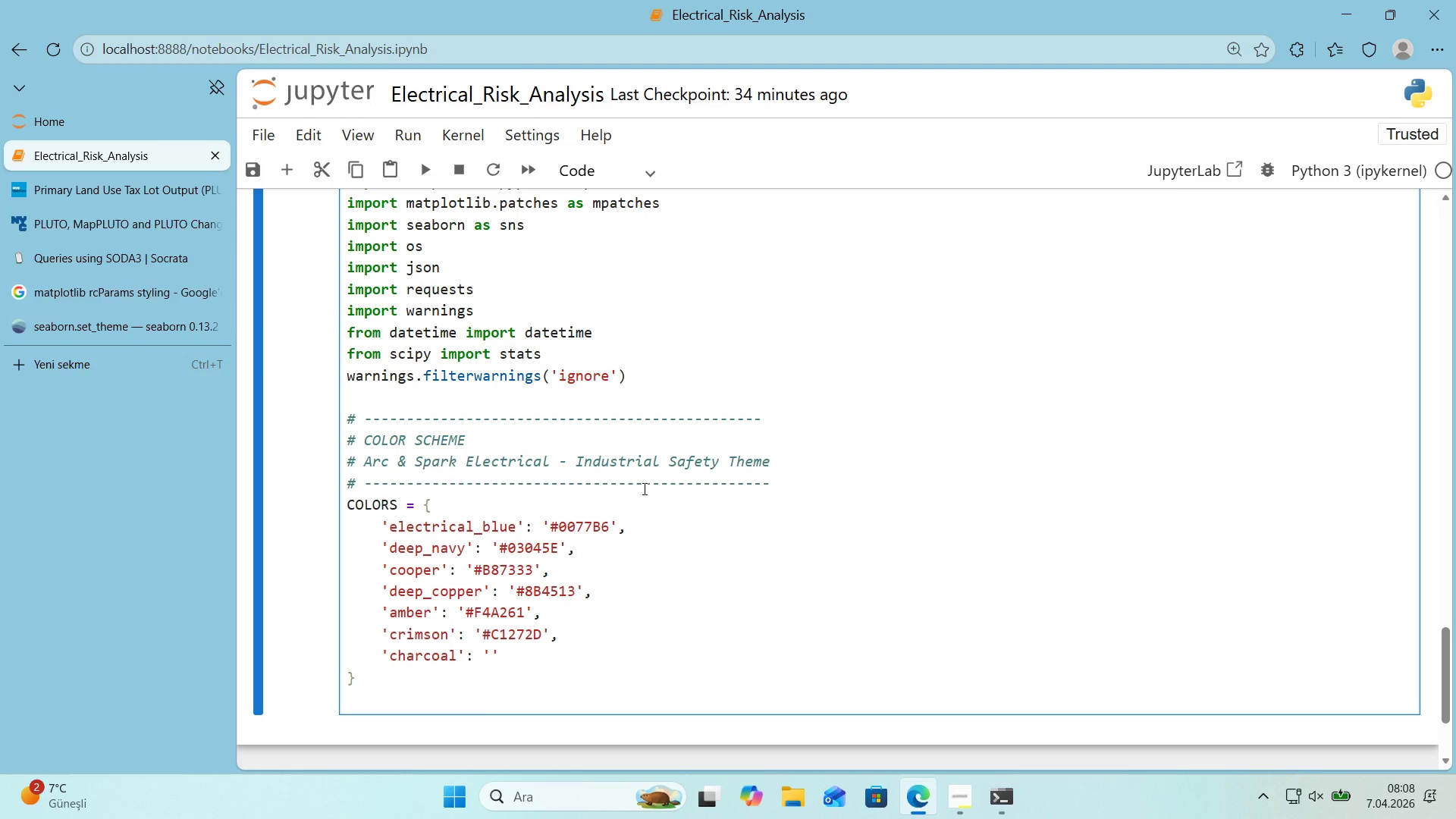 
key(Alt+Control+3)
 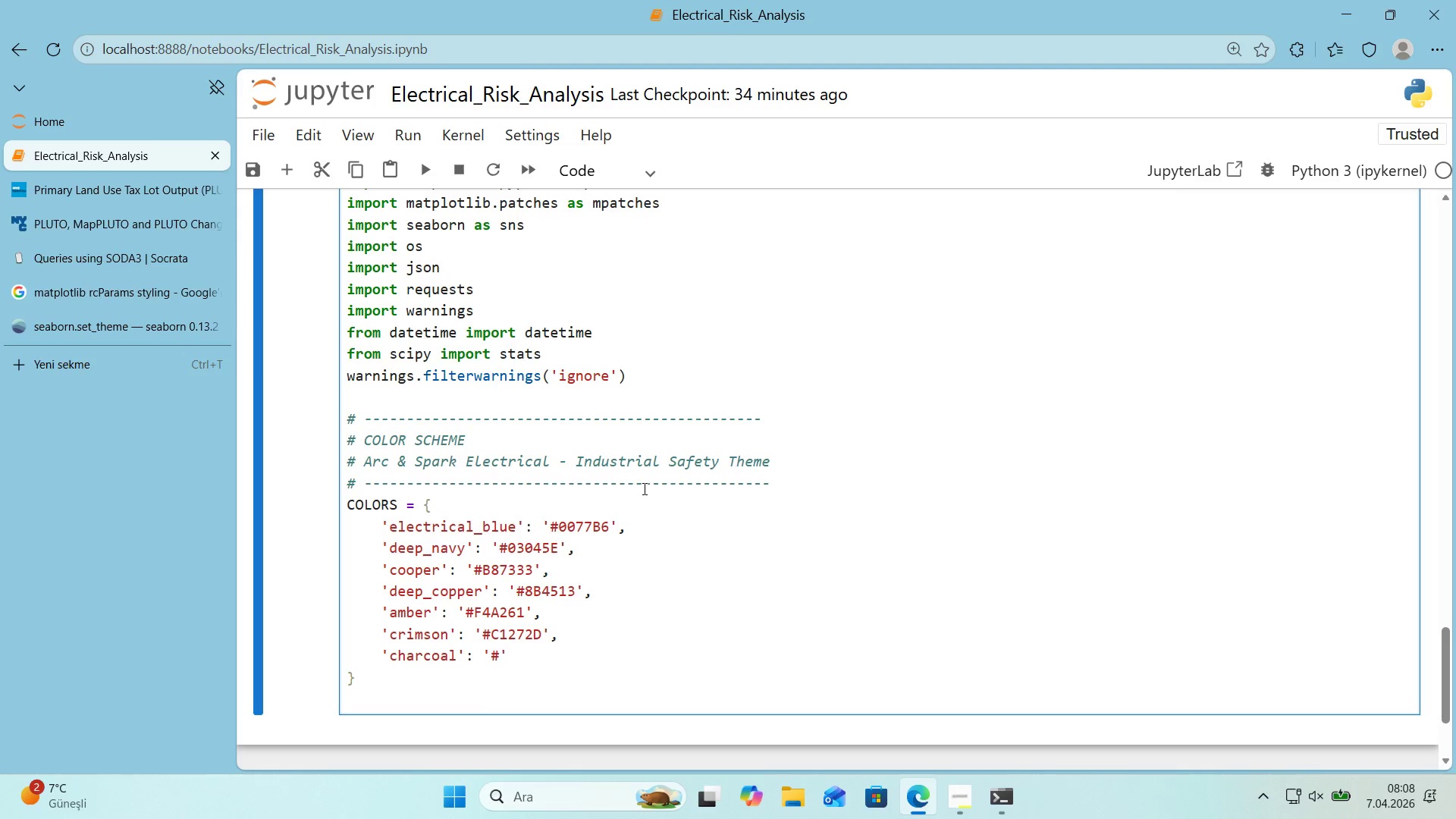 
key(CapsLock)
 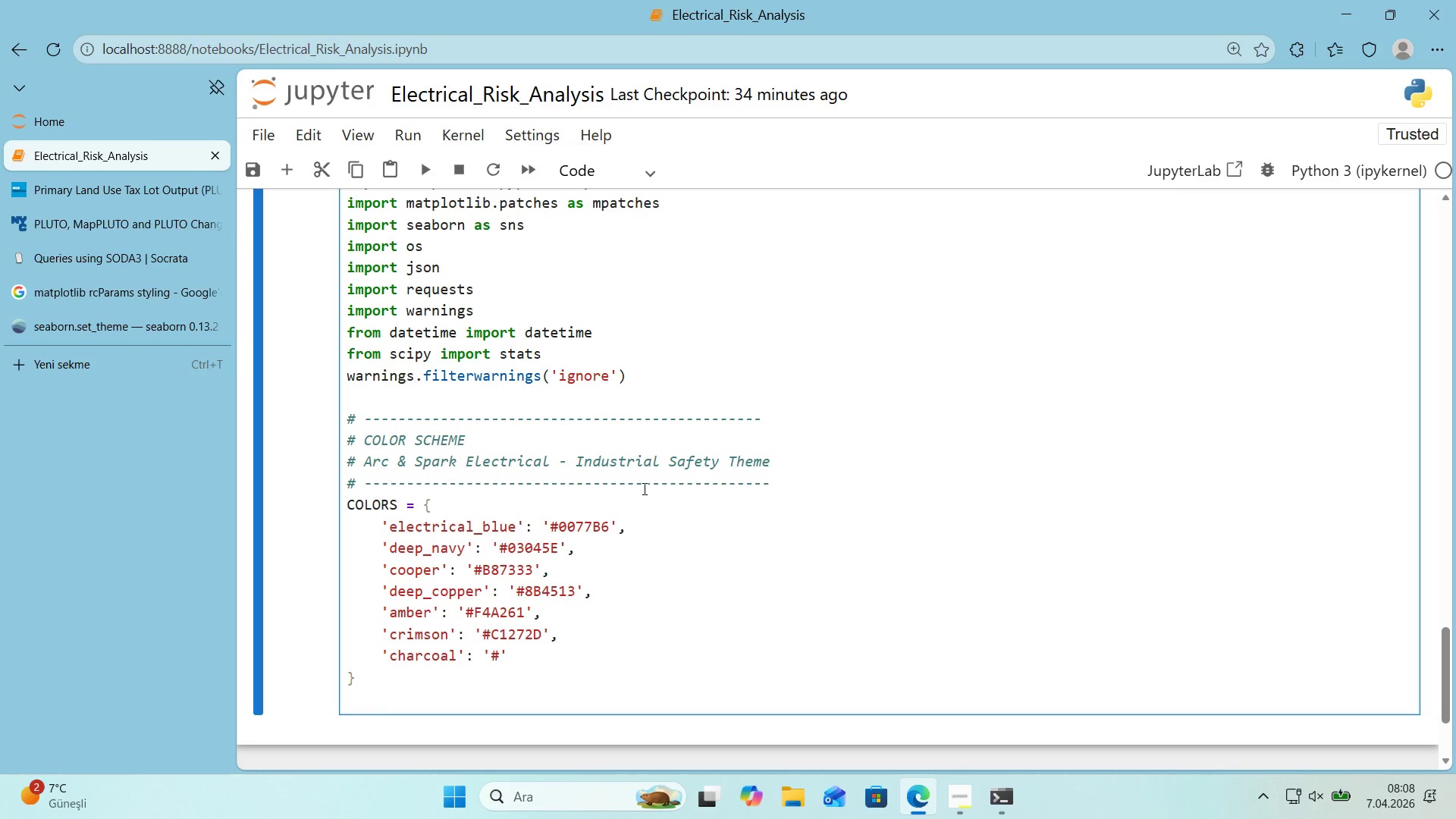 
wait(6.64)
 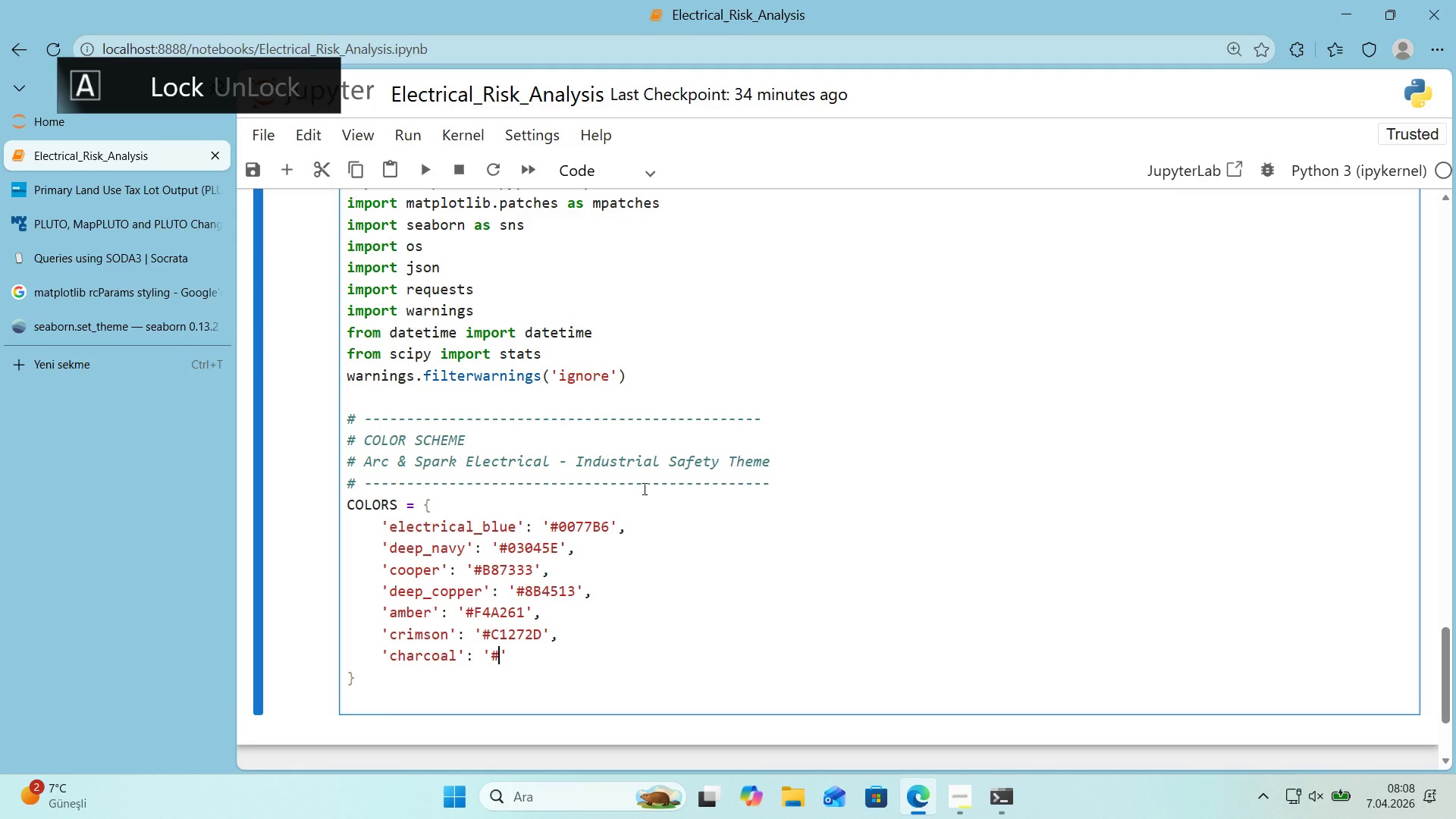 
key(Numpad2)
 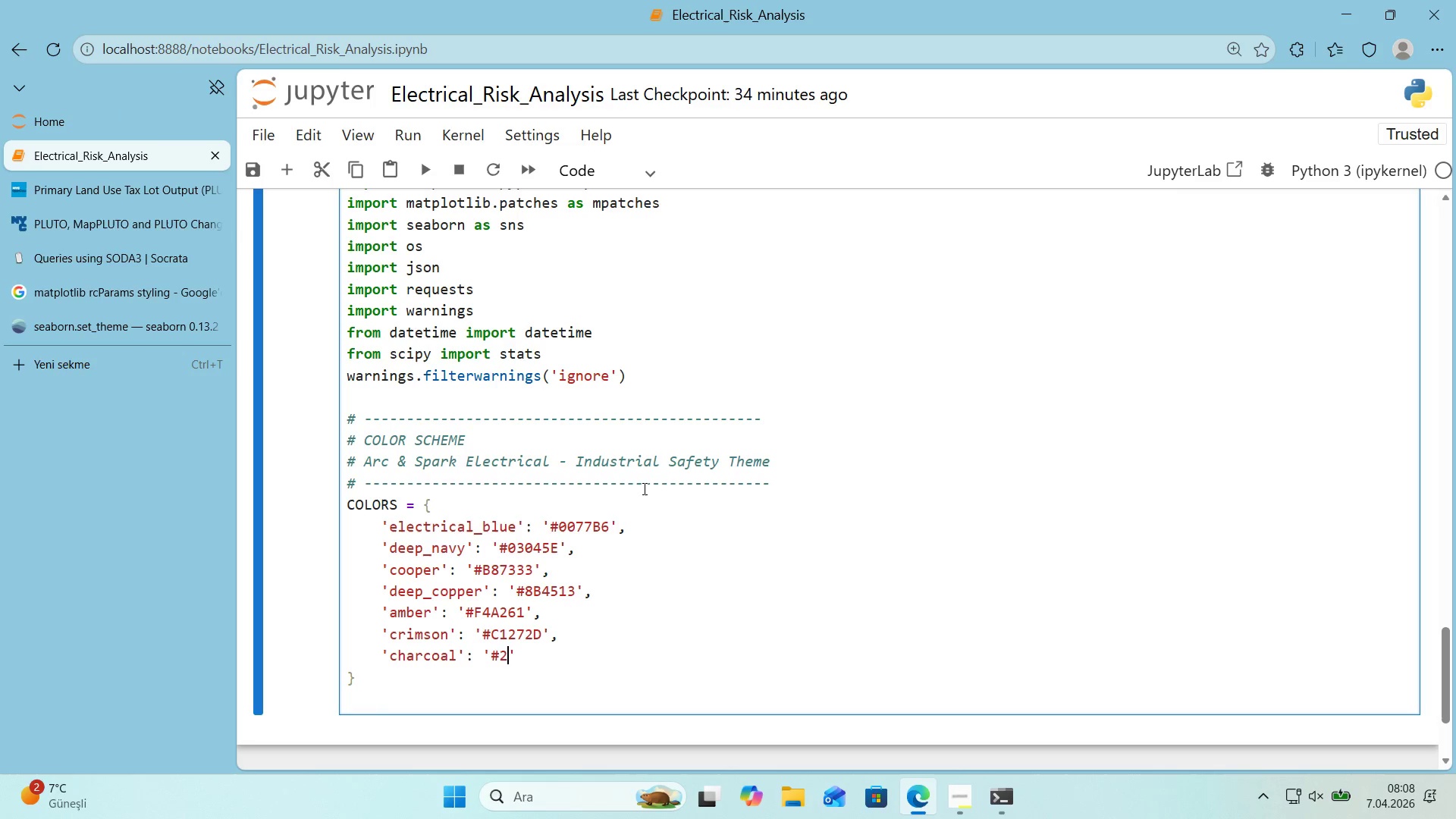 
key(Numpad6)
 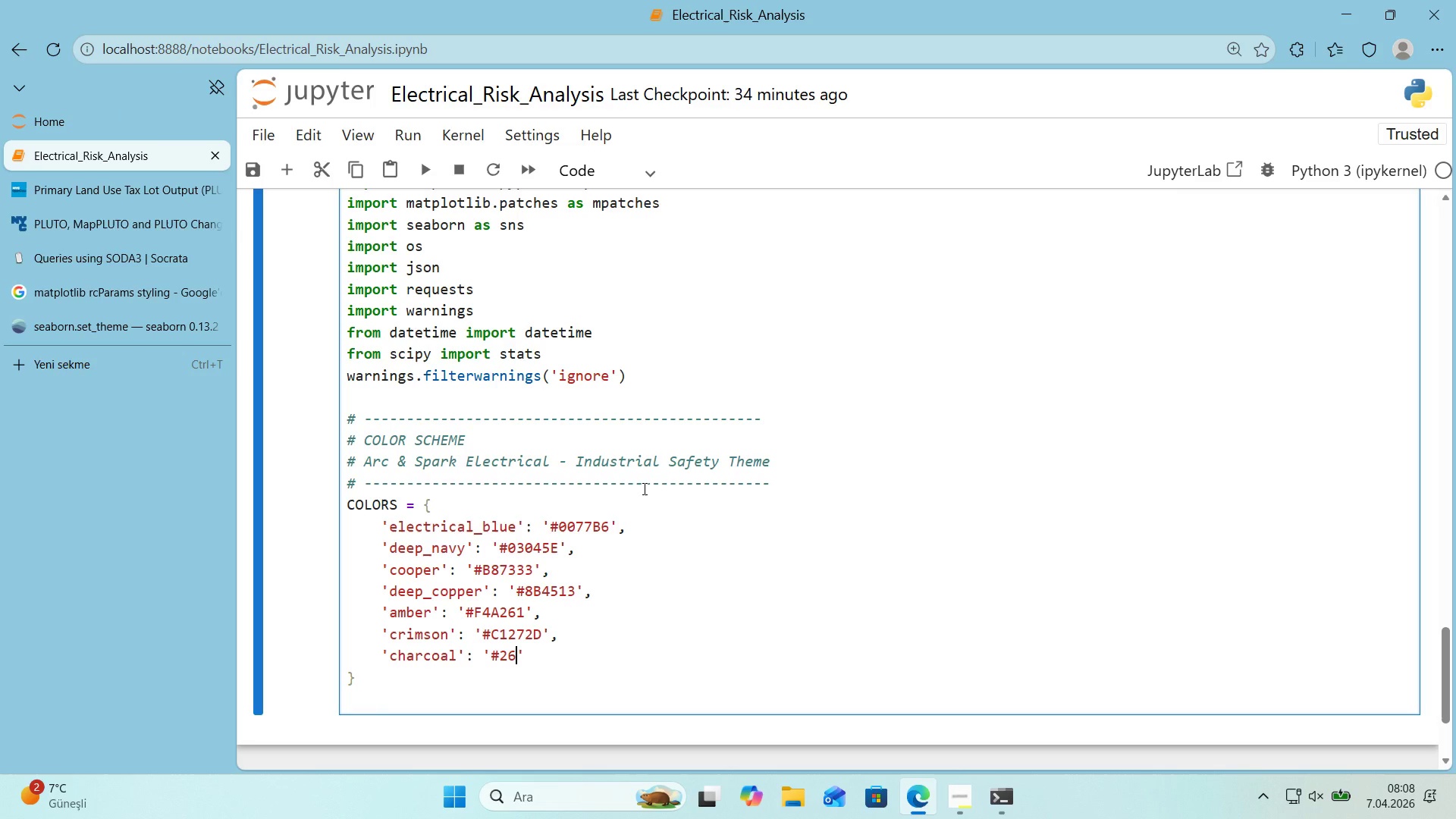 
key(Numpad4)
 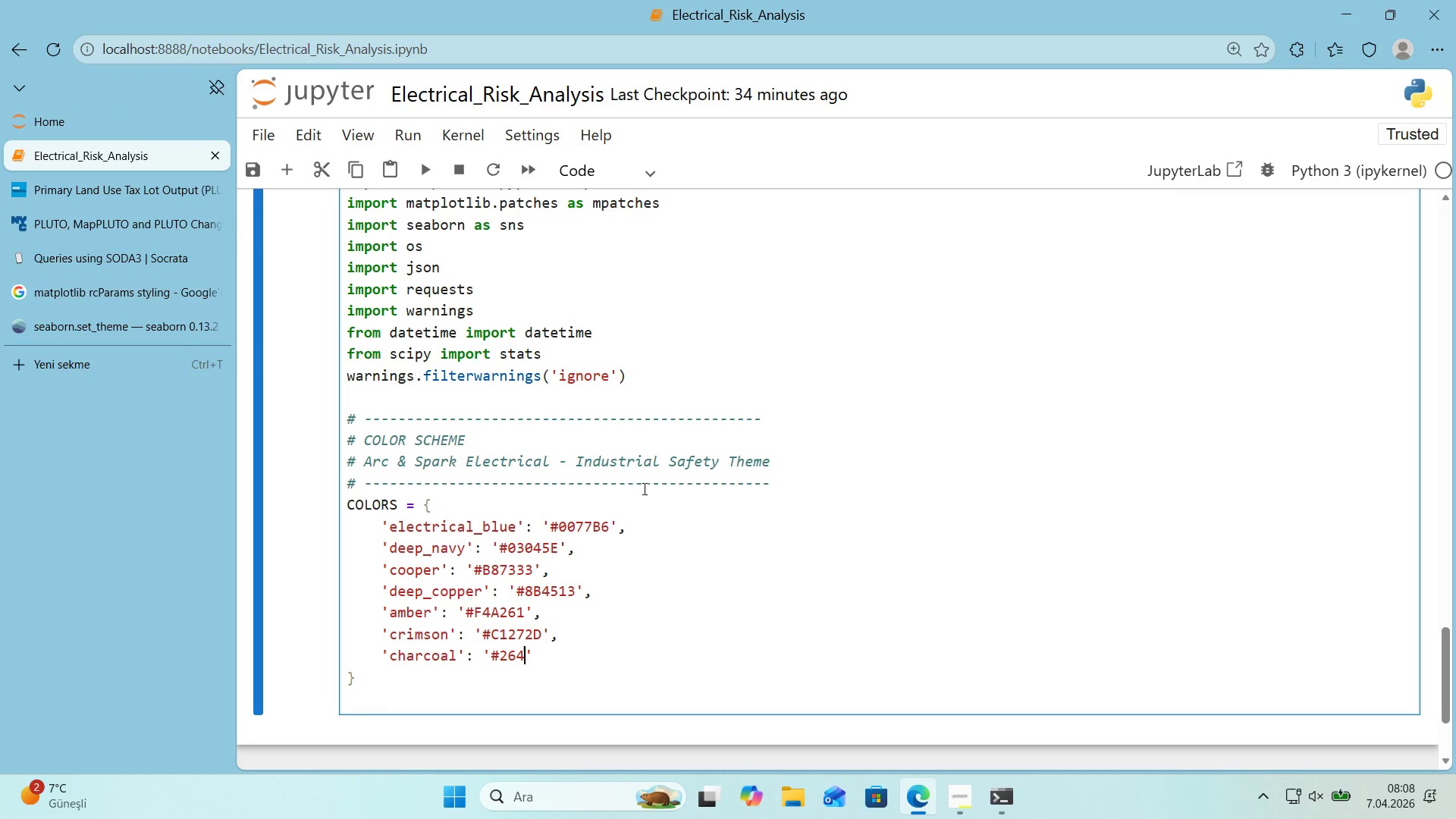 
key(Numpad6)
 